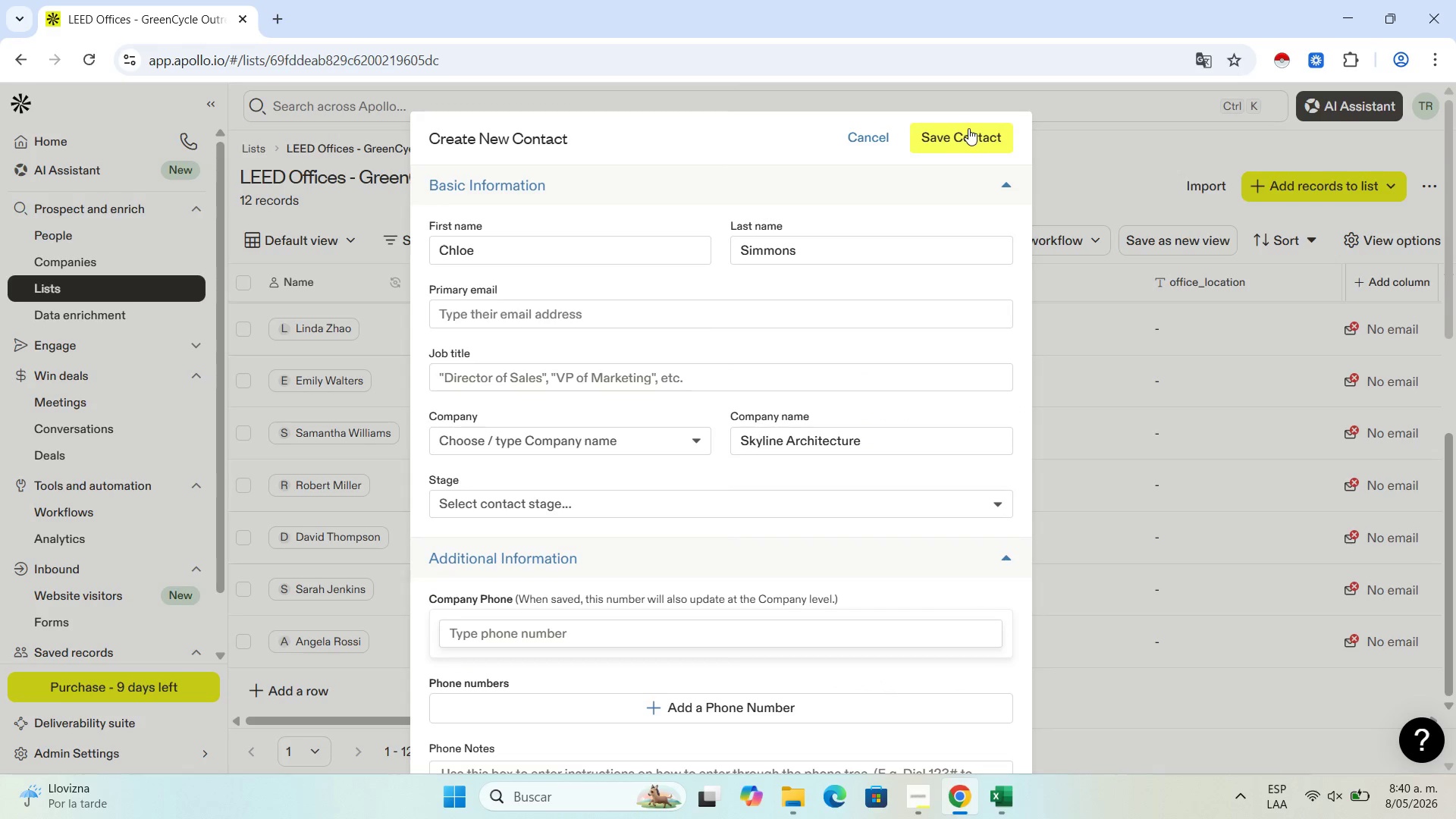 
left_click([968, 128])
 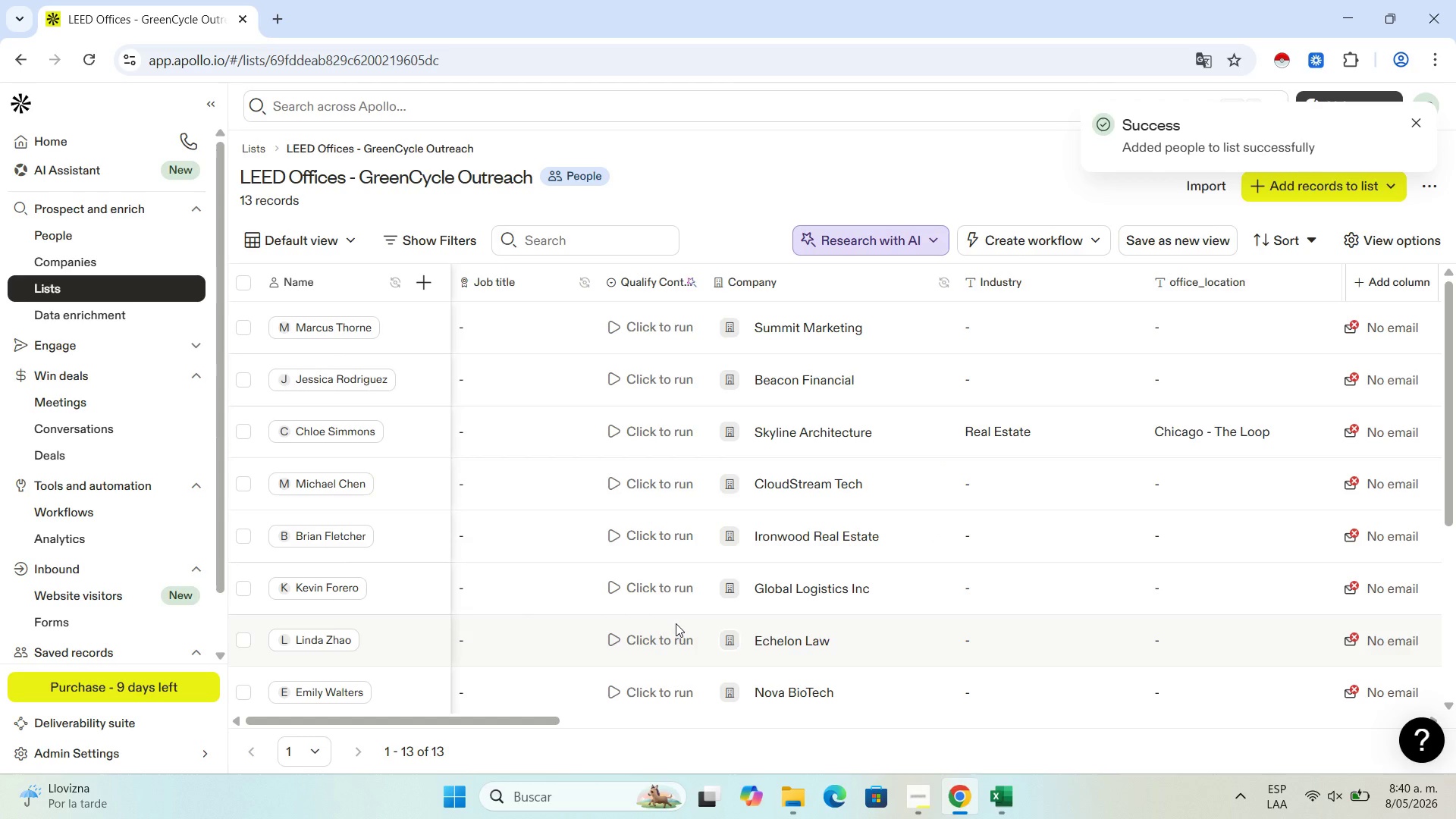 
wait(6.84)
 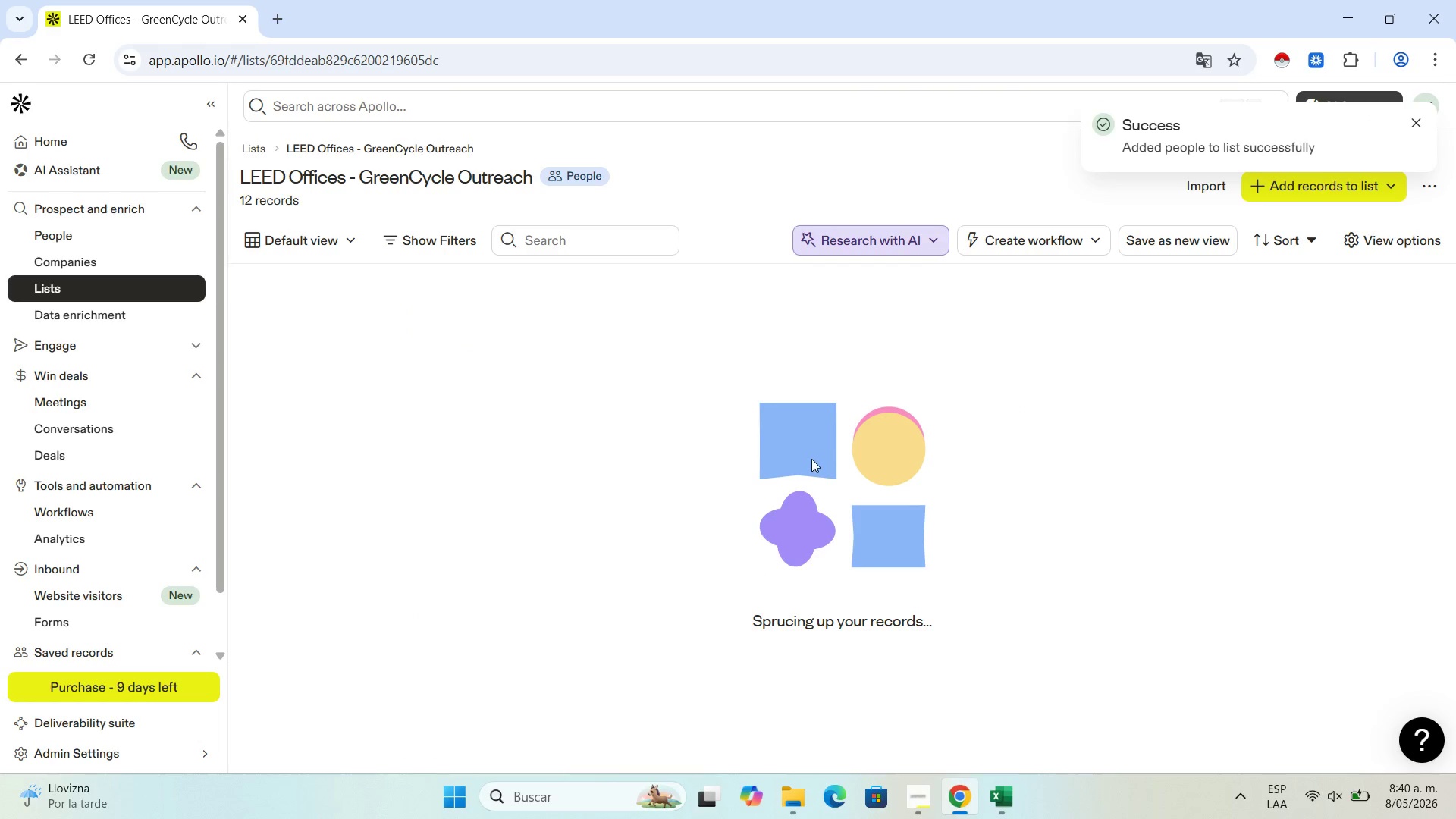 
scroll: coordinate [380, 648], scroll_direction: down, amount: 9.0
 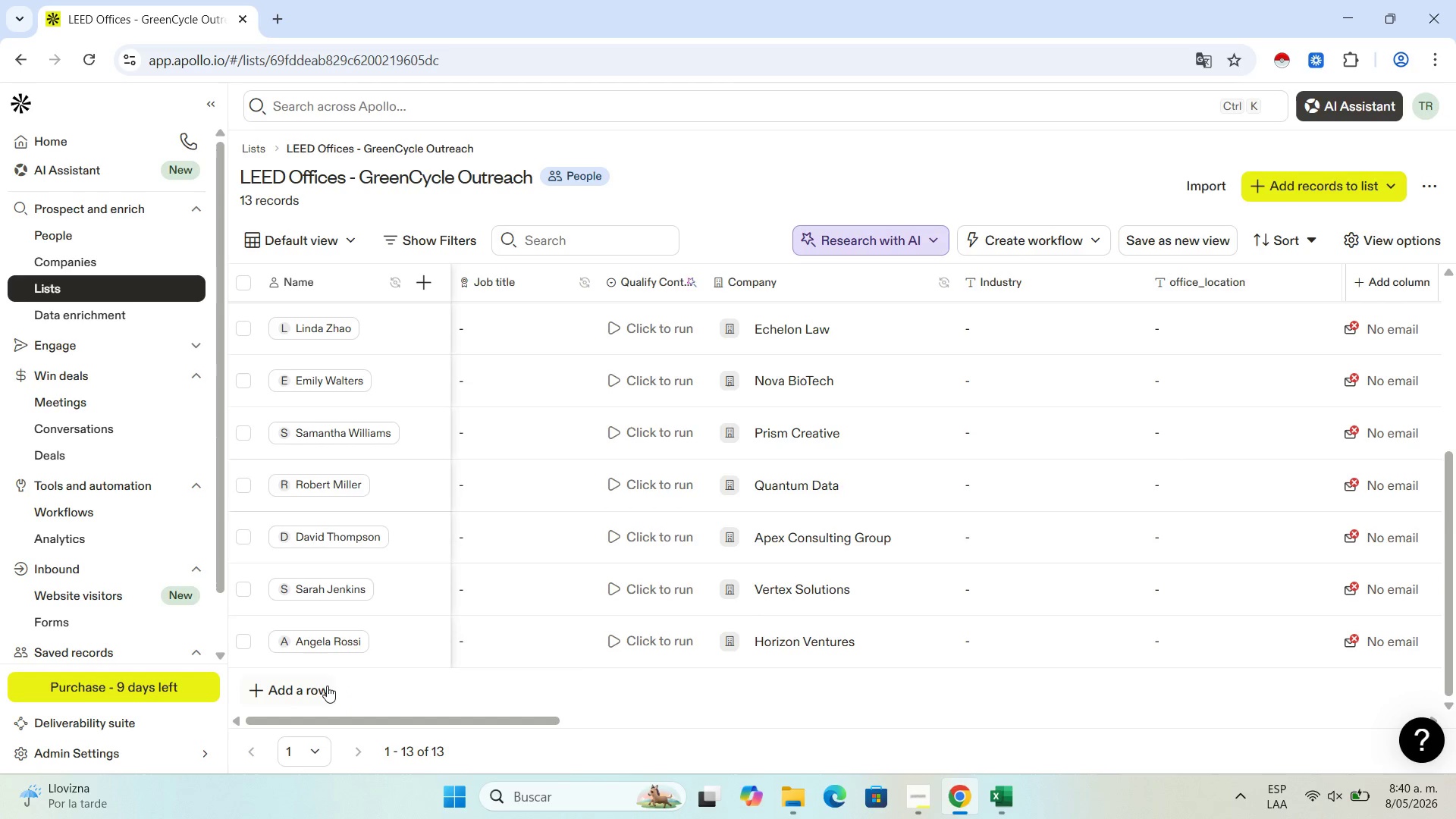 
left_click([320, 686])
 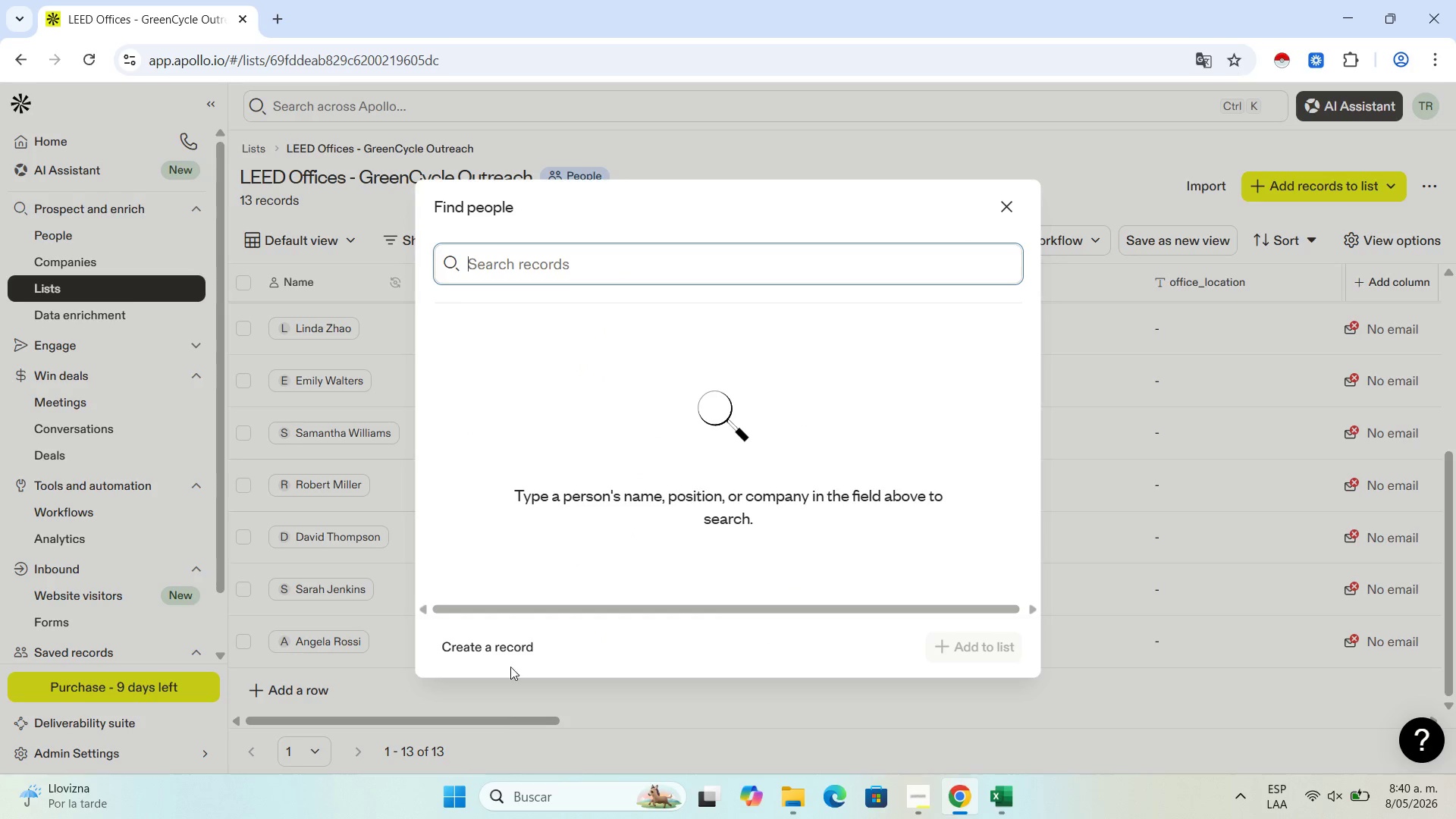 
left_click([515, 657])
 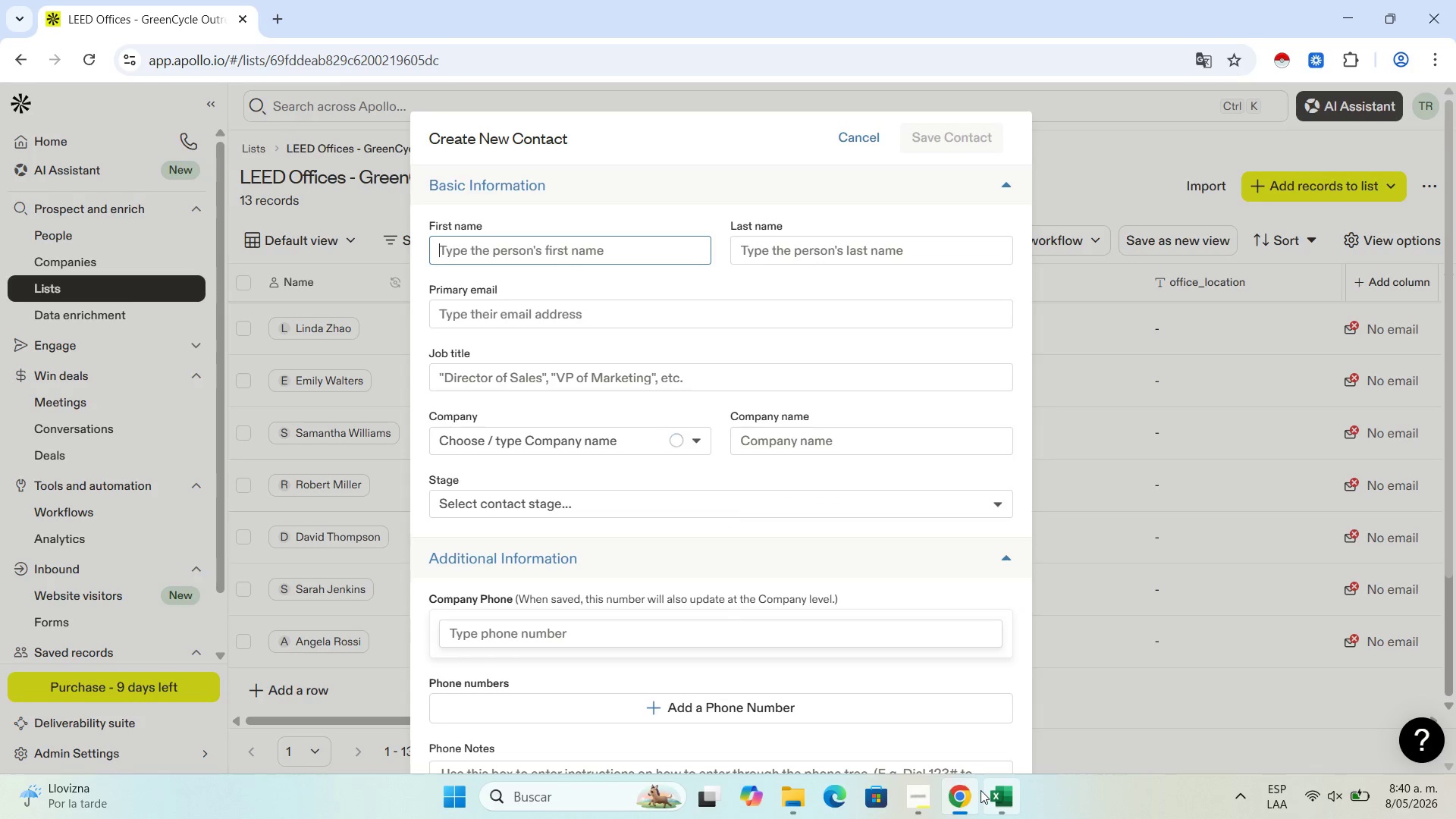 
left_click([996, 790])
 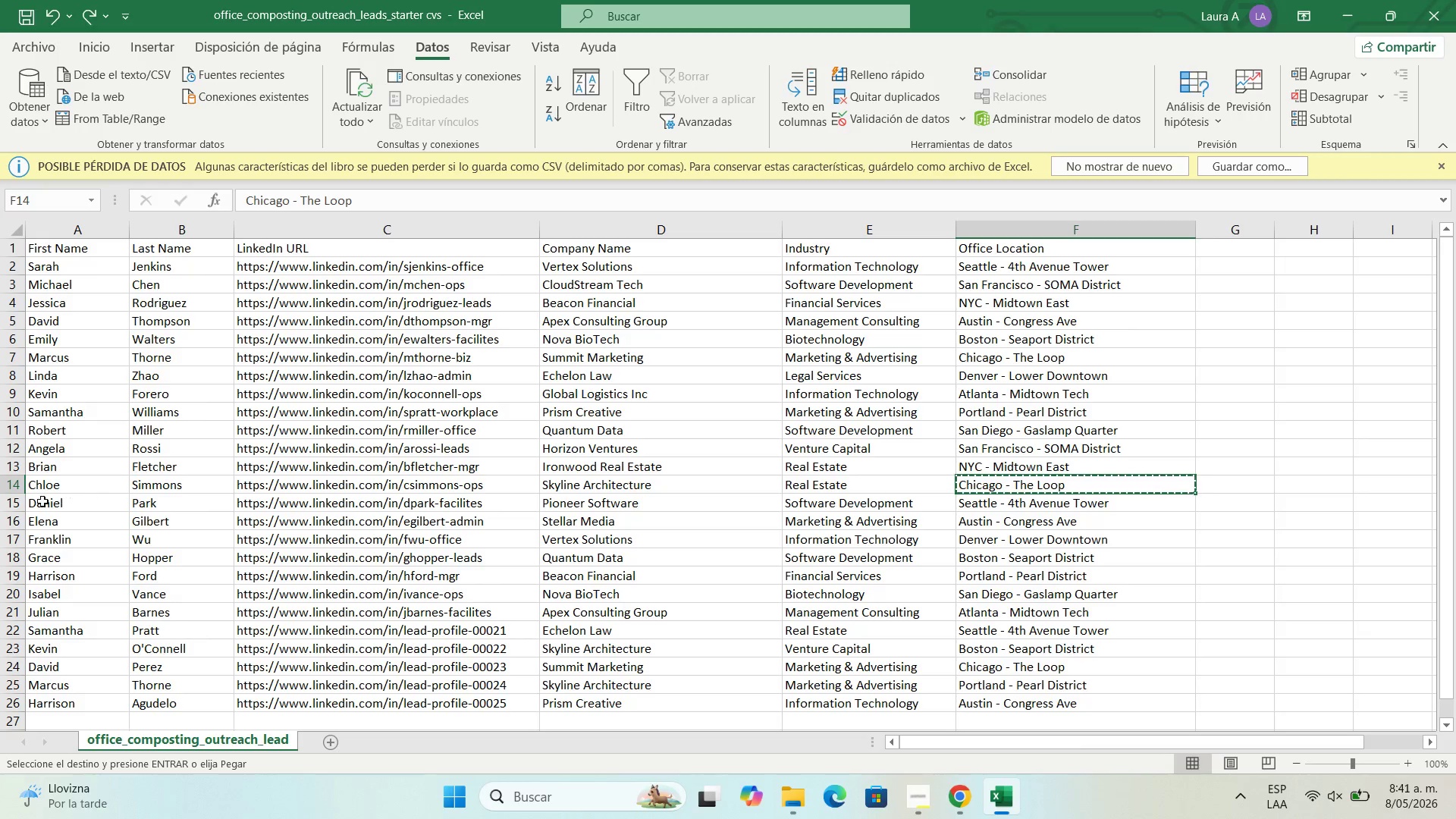 
left_click([53, 505])
 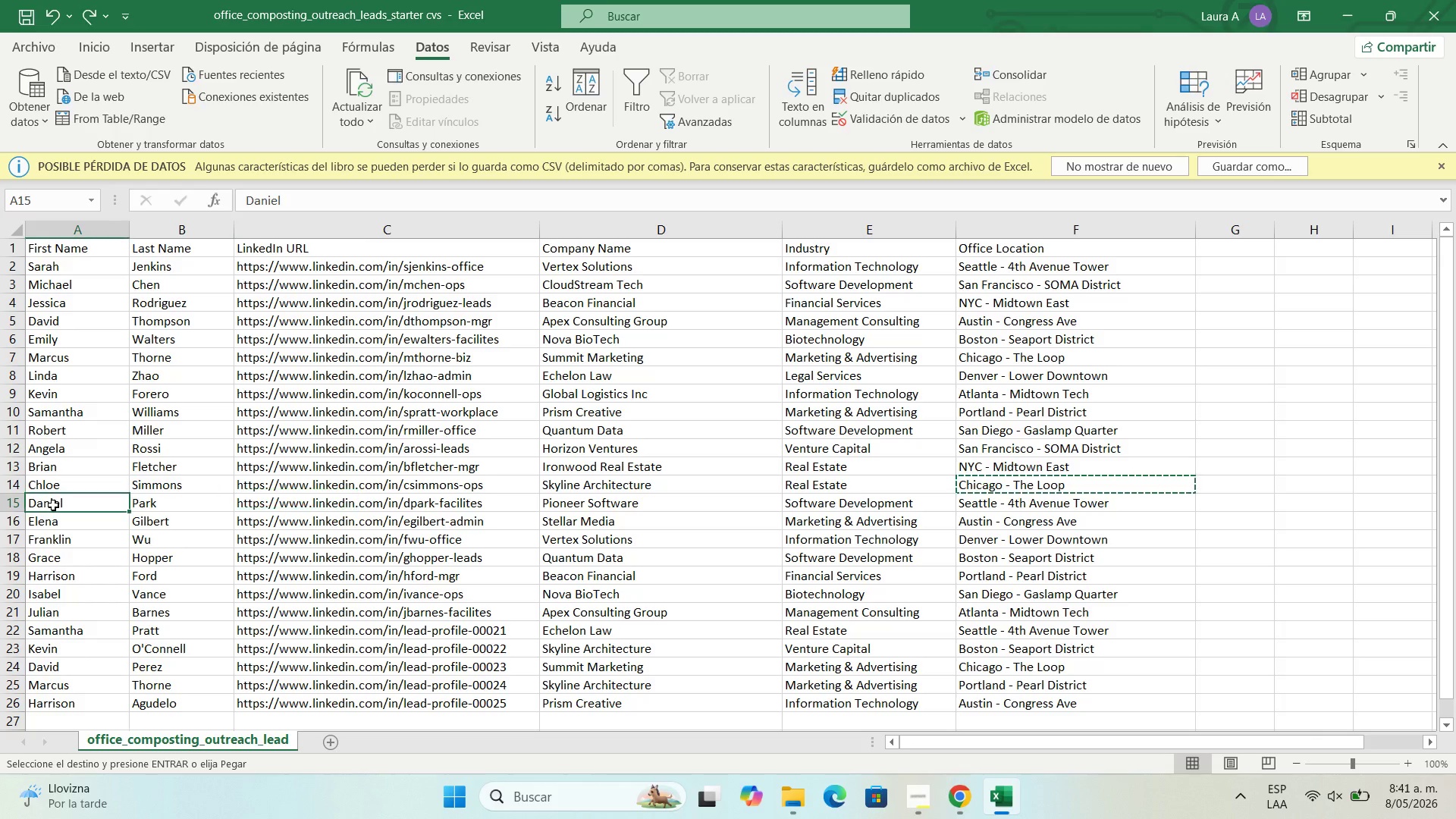 
double_click([53, 505])
 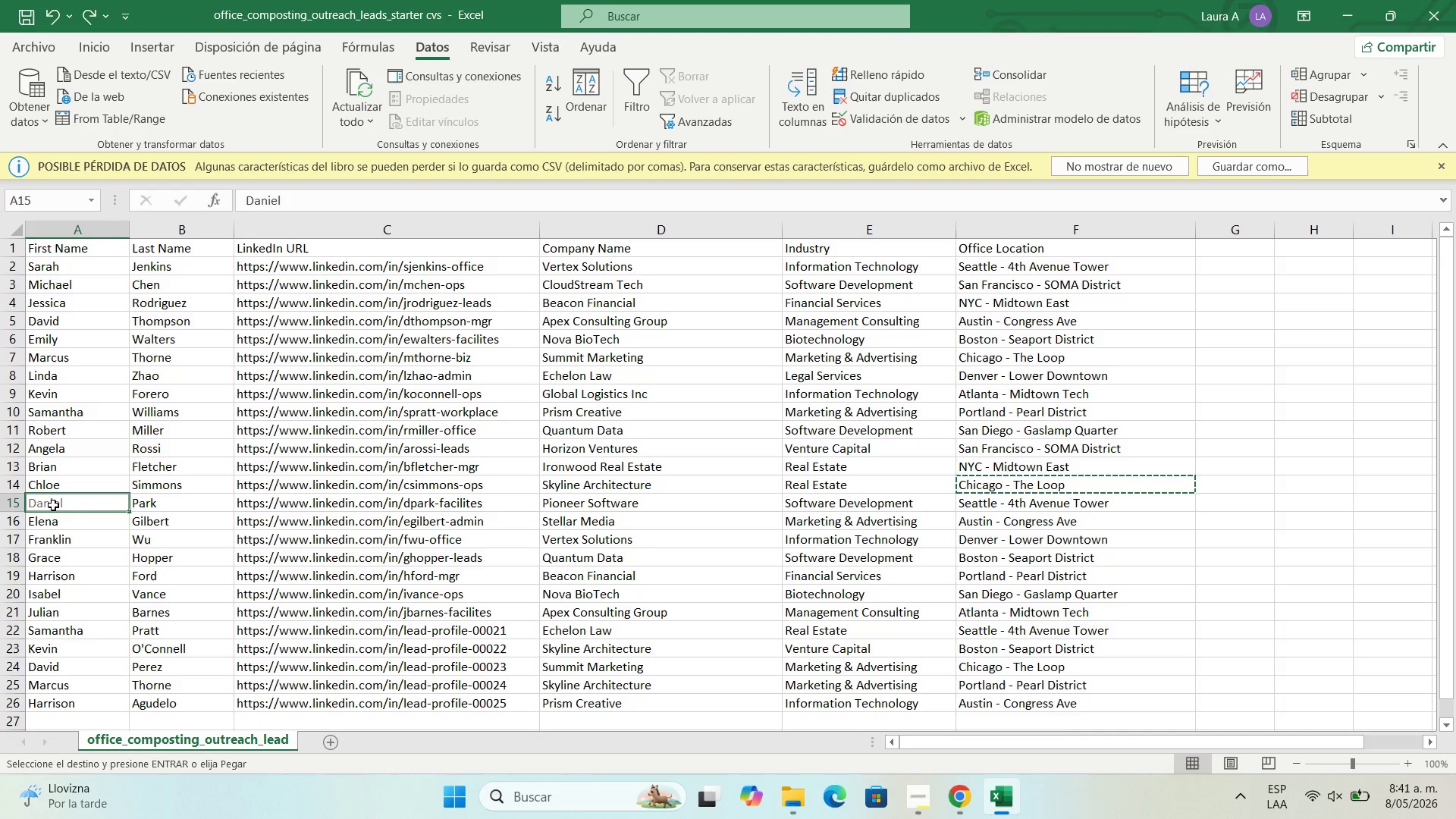 
key(Control+C)
 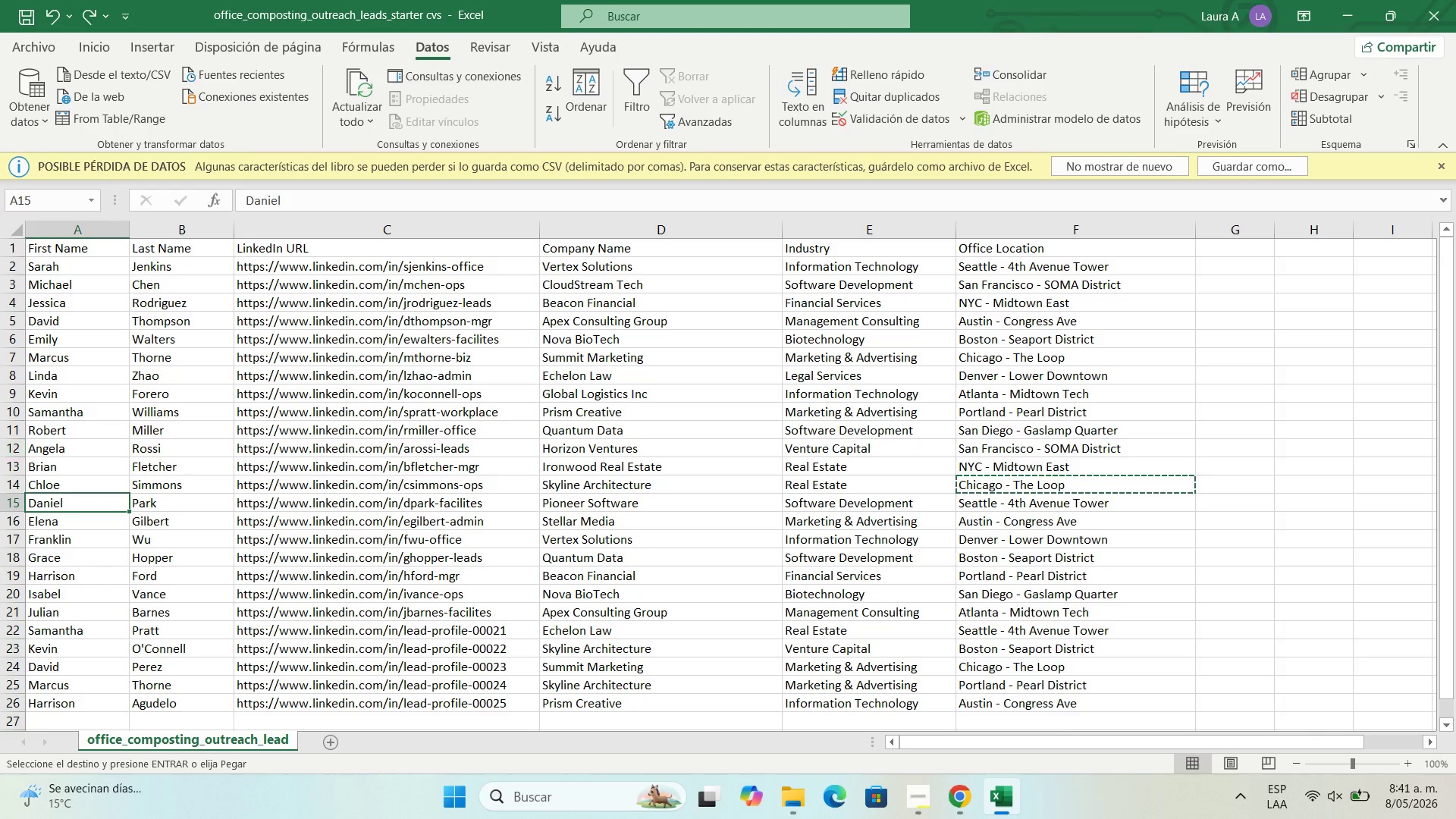 
key(Control+C)
 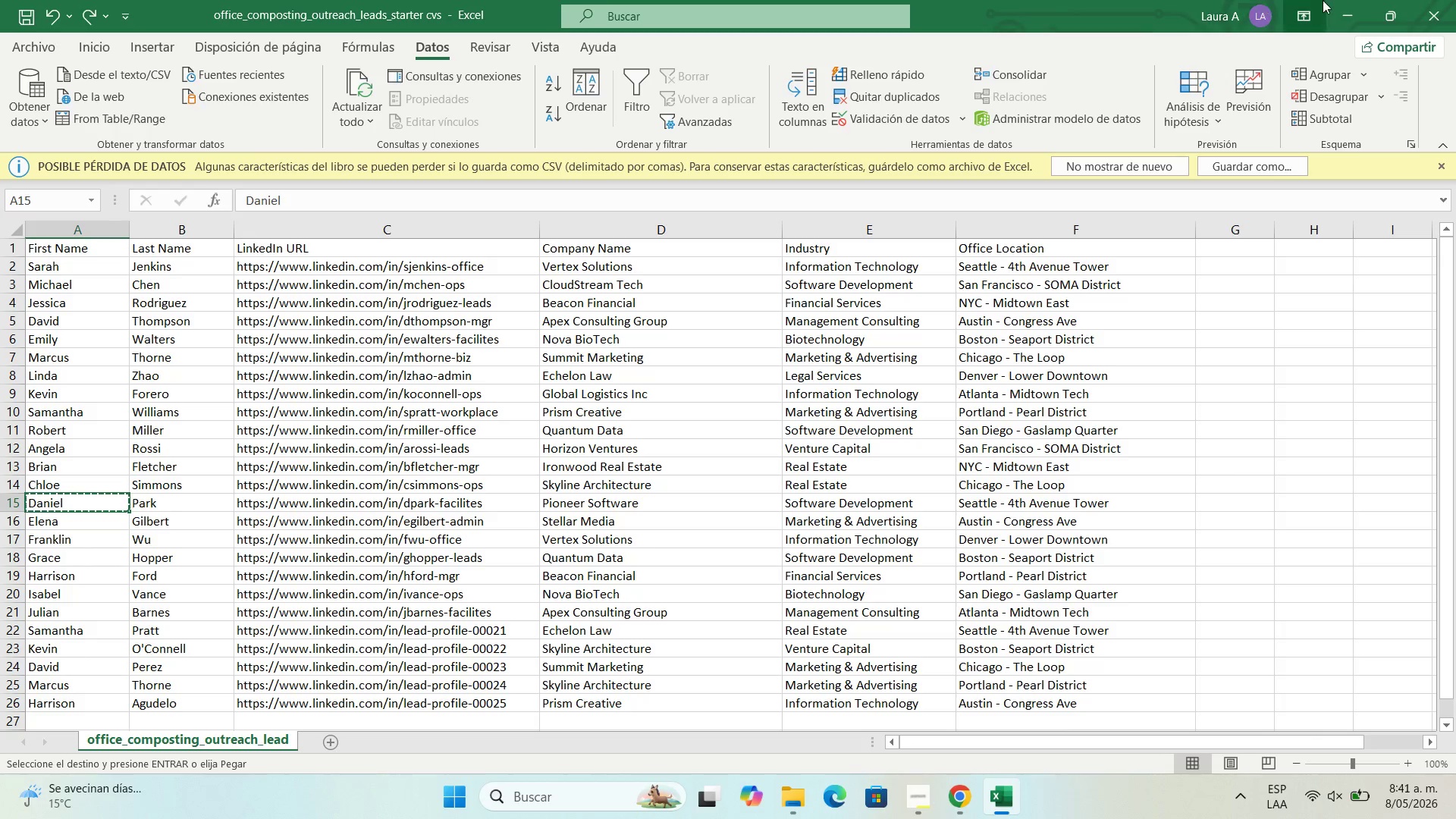 
left_click([1340, 0])
 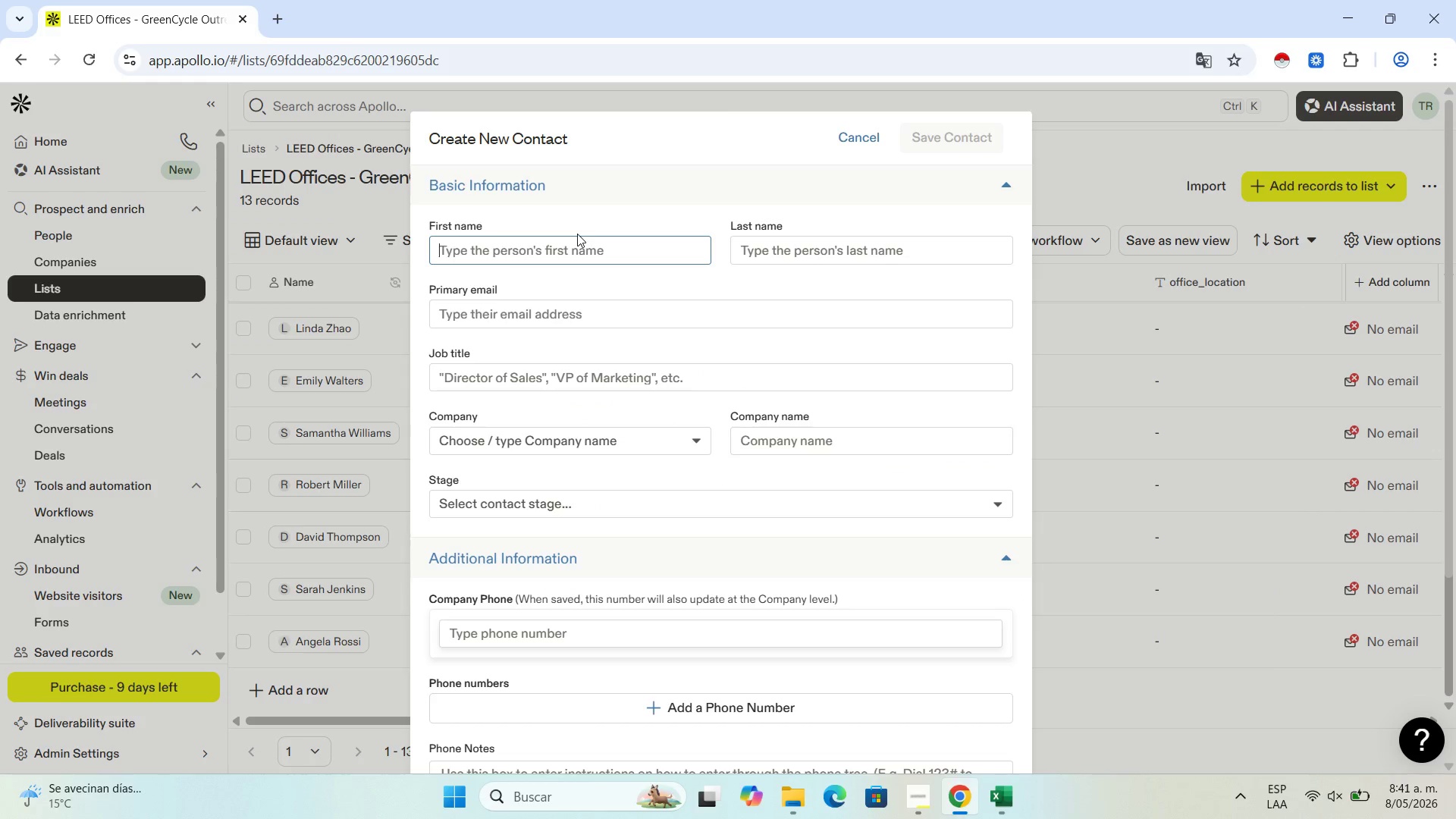 
key(Control+V)
 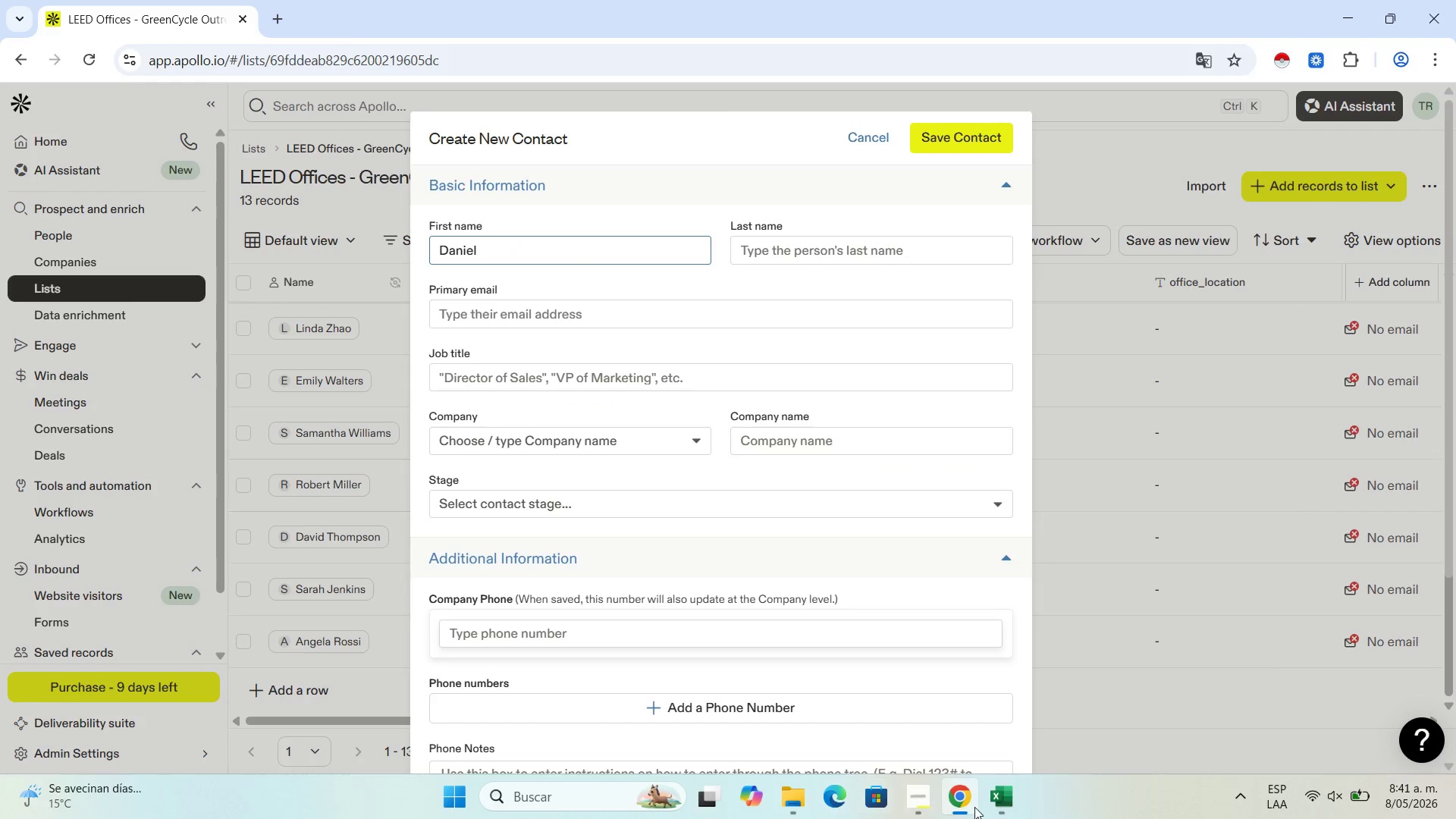 
left_click([989, 795])
 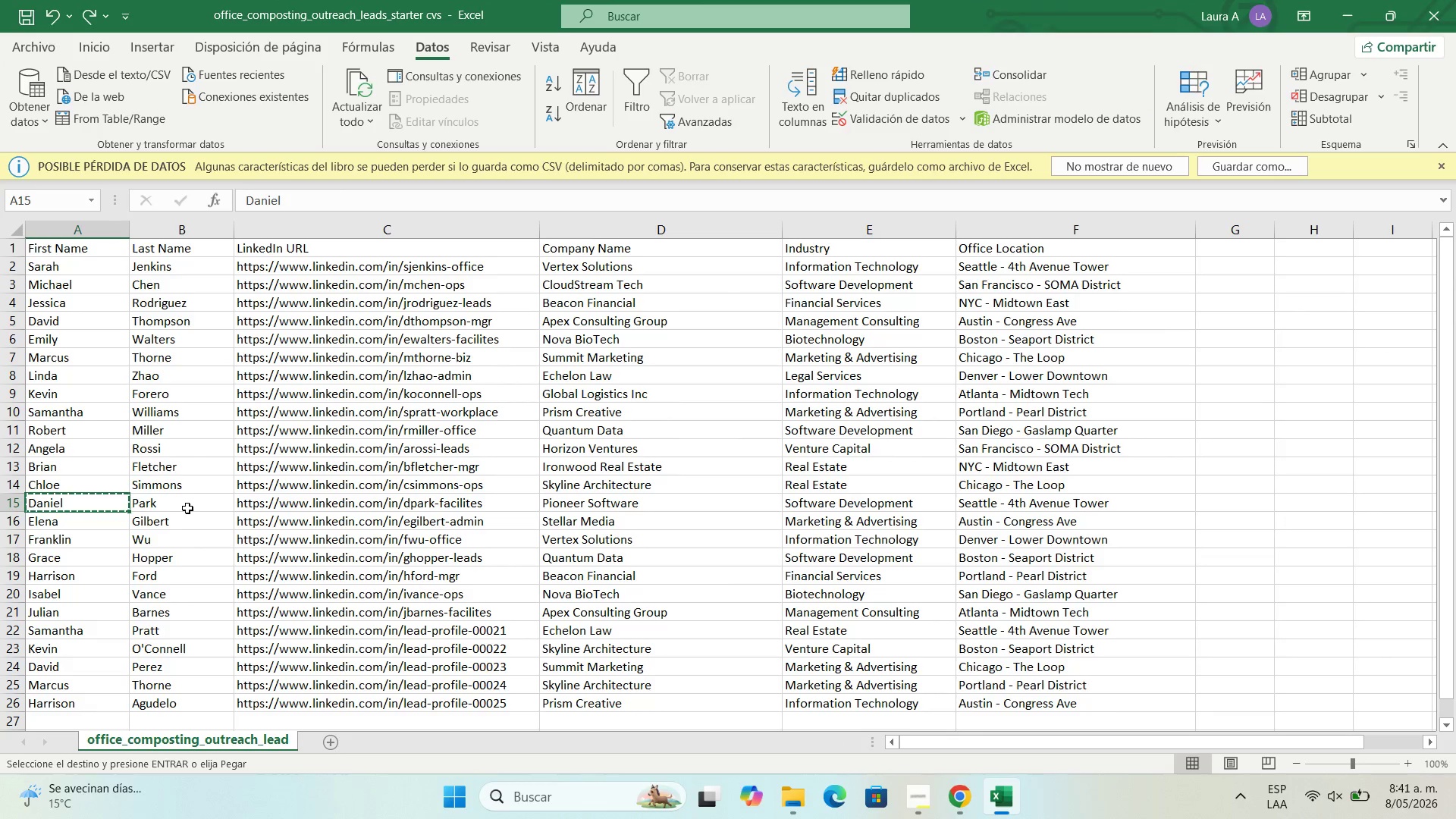 
left_click([185, 505])
 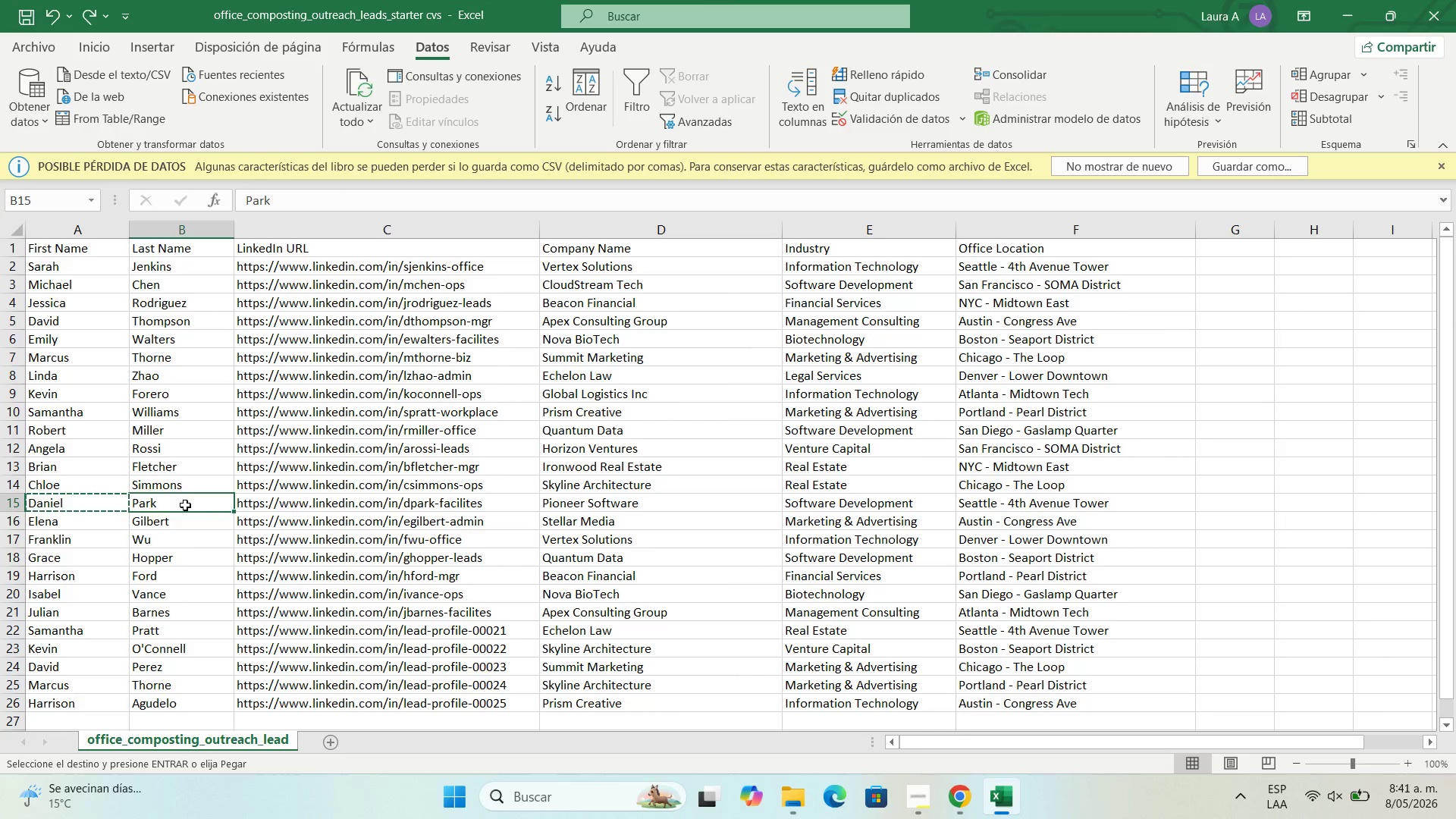 
key(Control+C)
 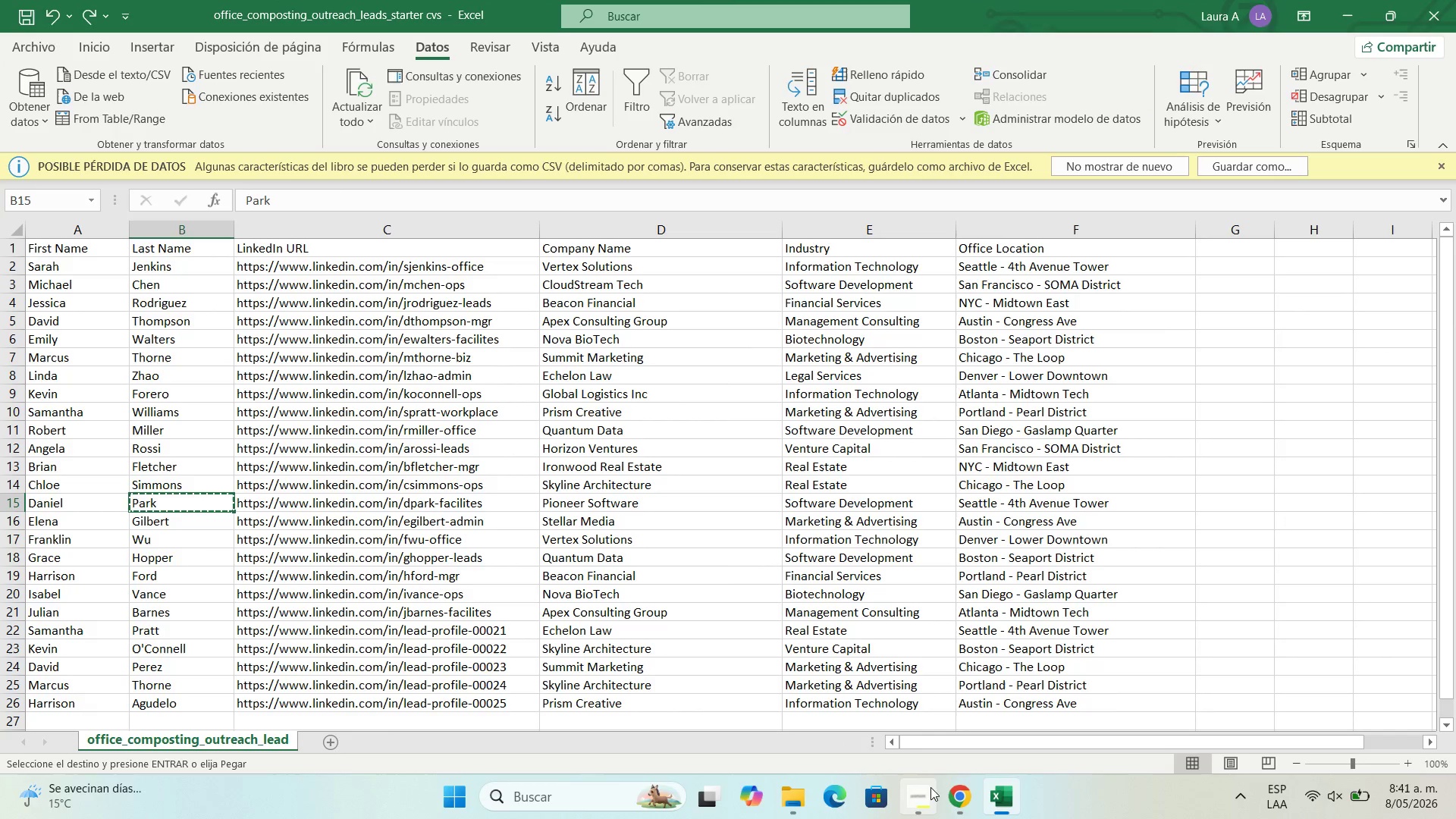 
left_click([947, 794])
 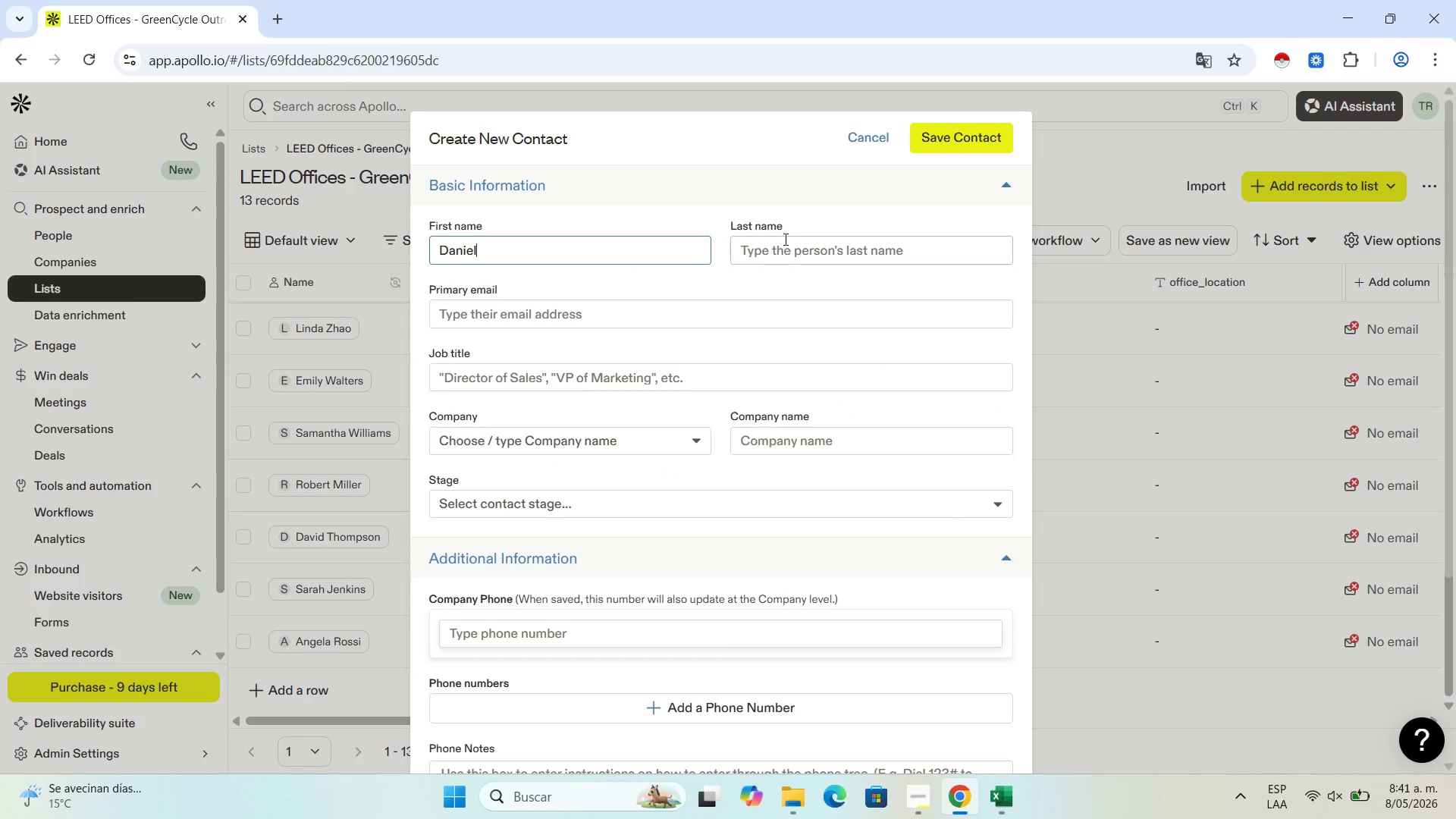 
left_click([784, 244])
 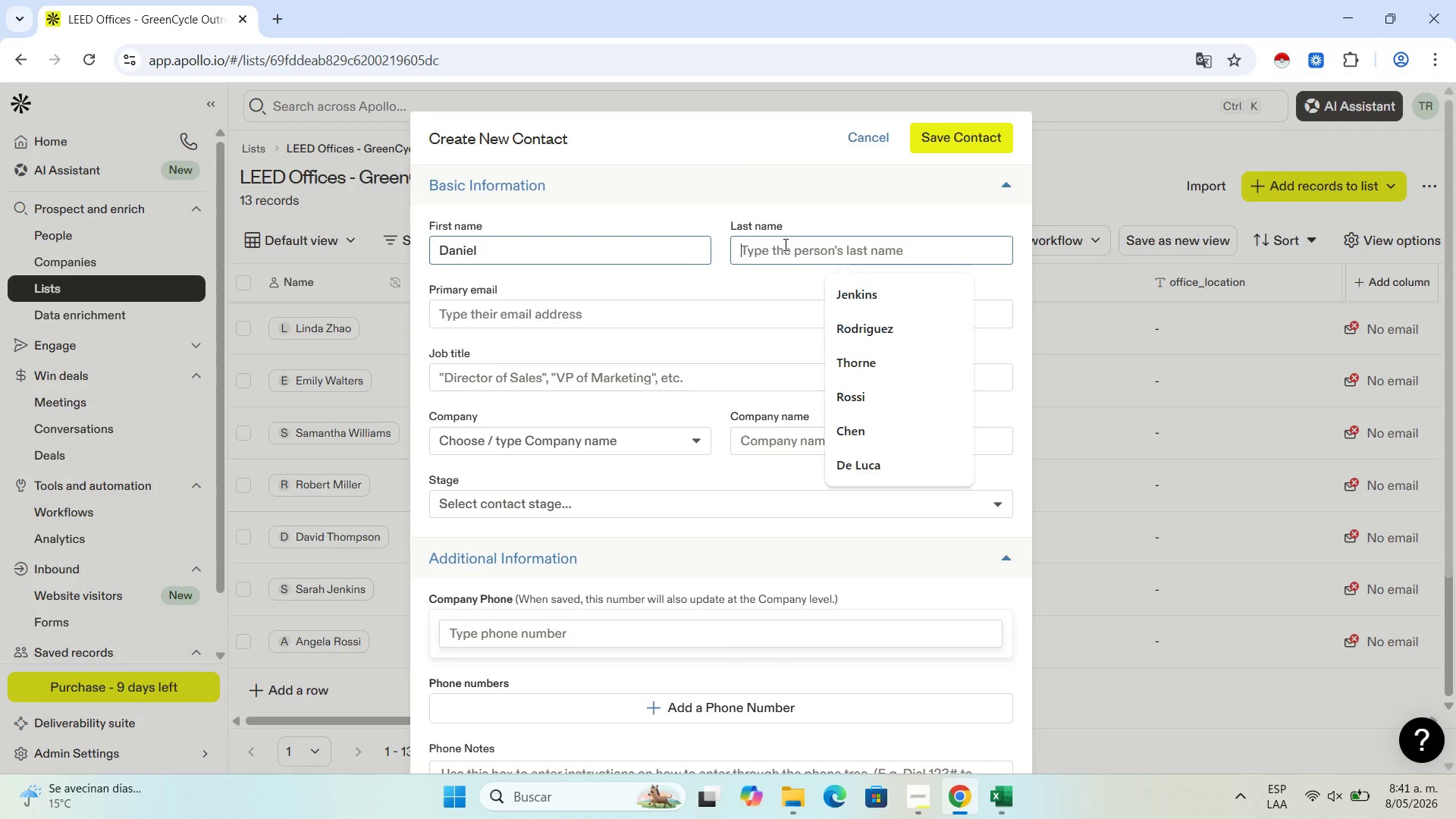 
key(Control+V)
 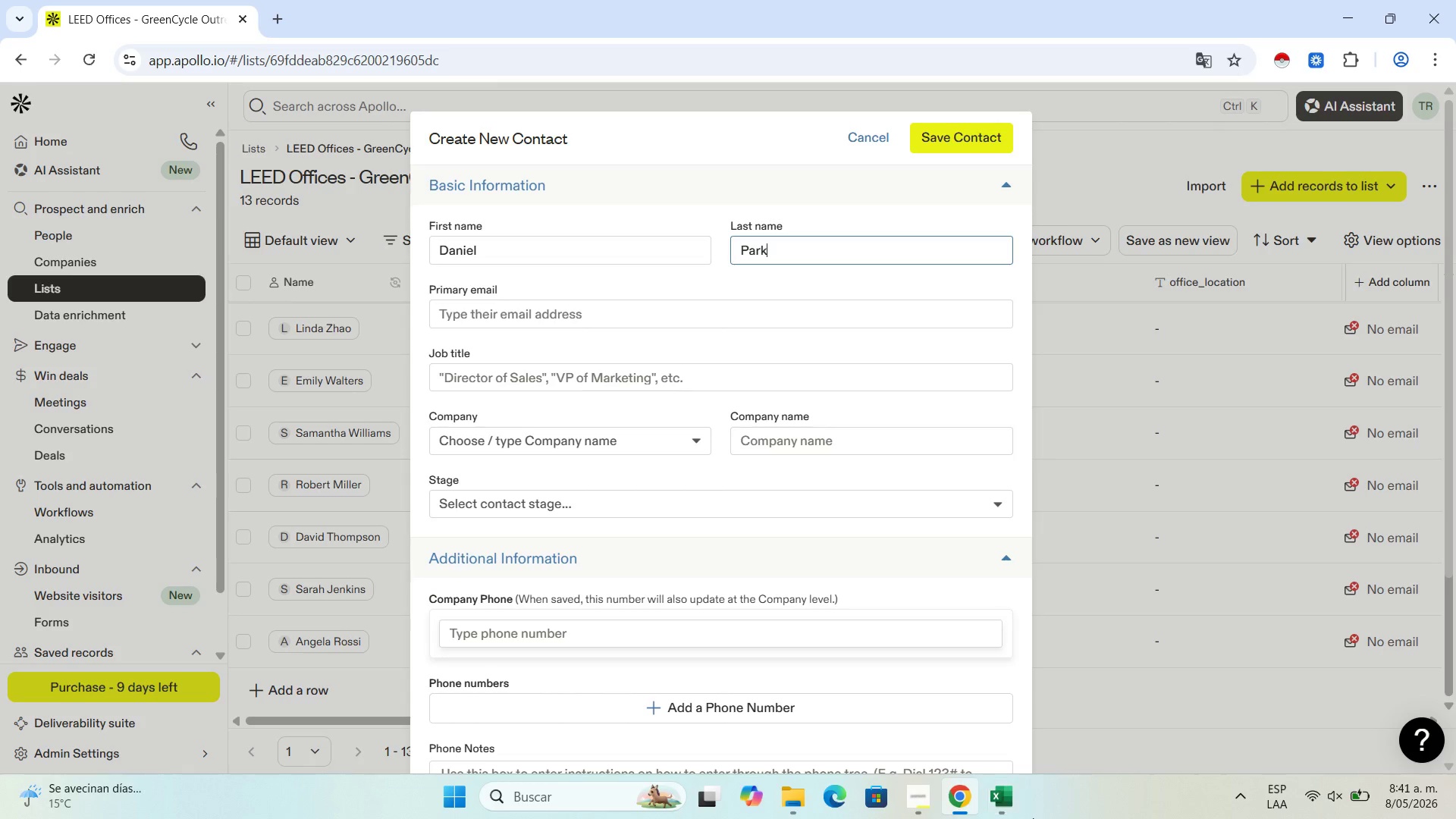 
left_click([1003, 805])
 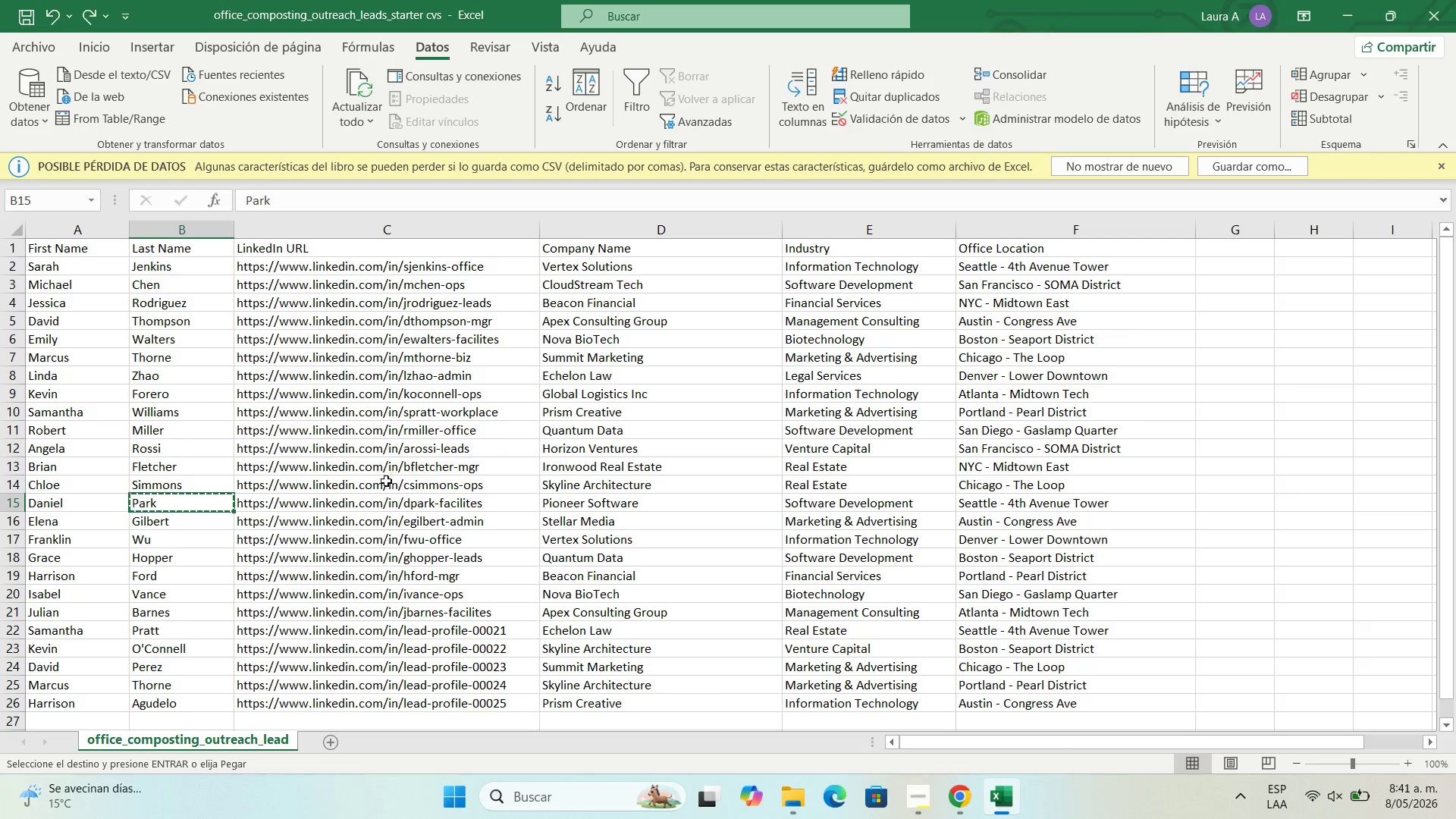 
left_click([381, 491])
 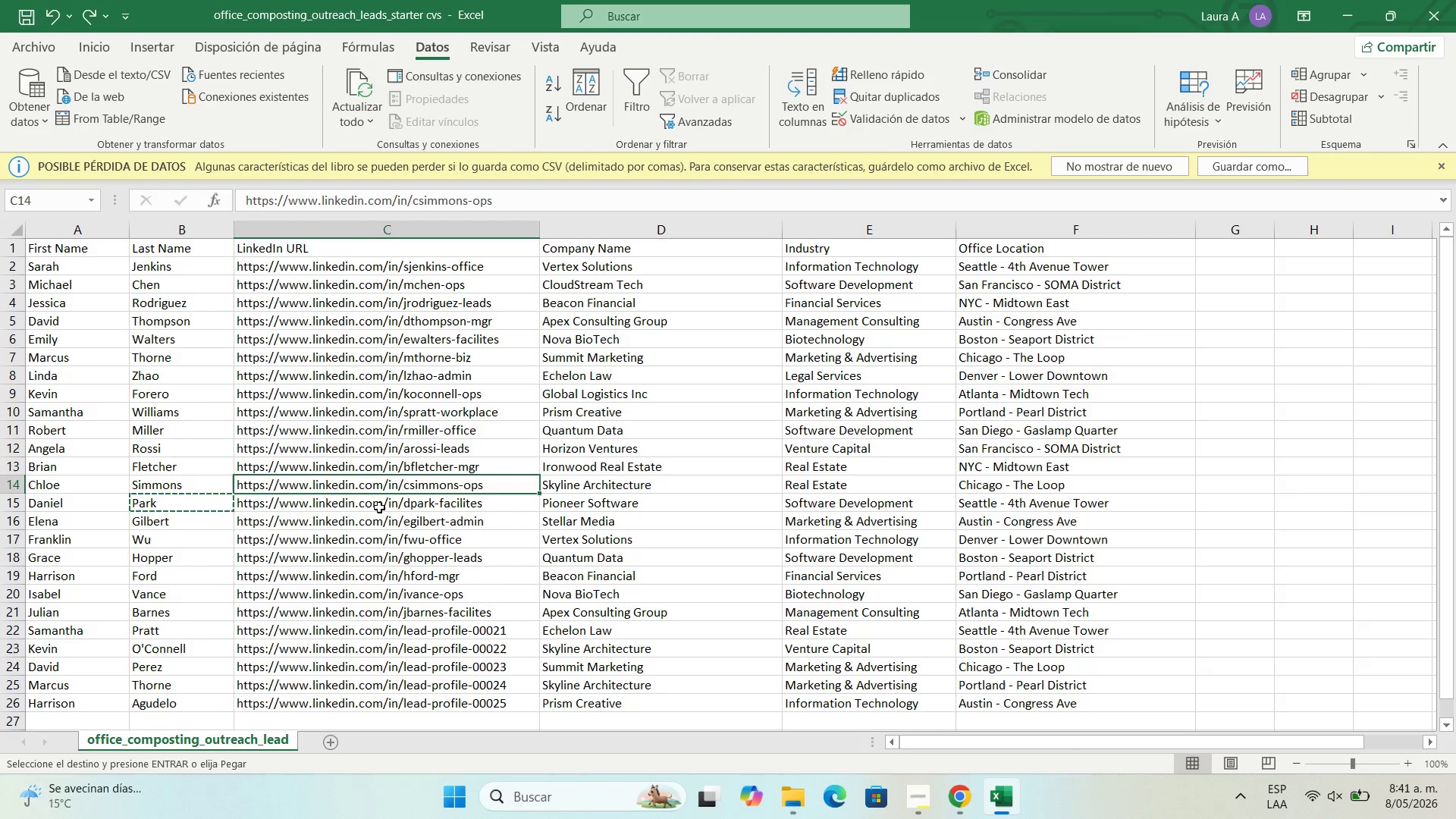 
left_click([379, 507])
 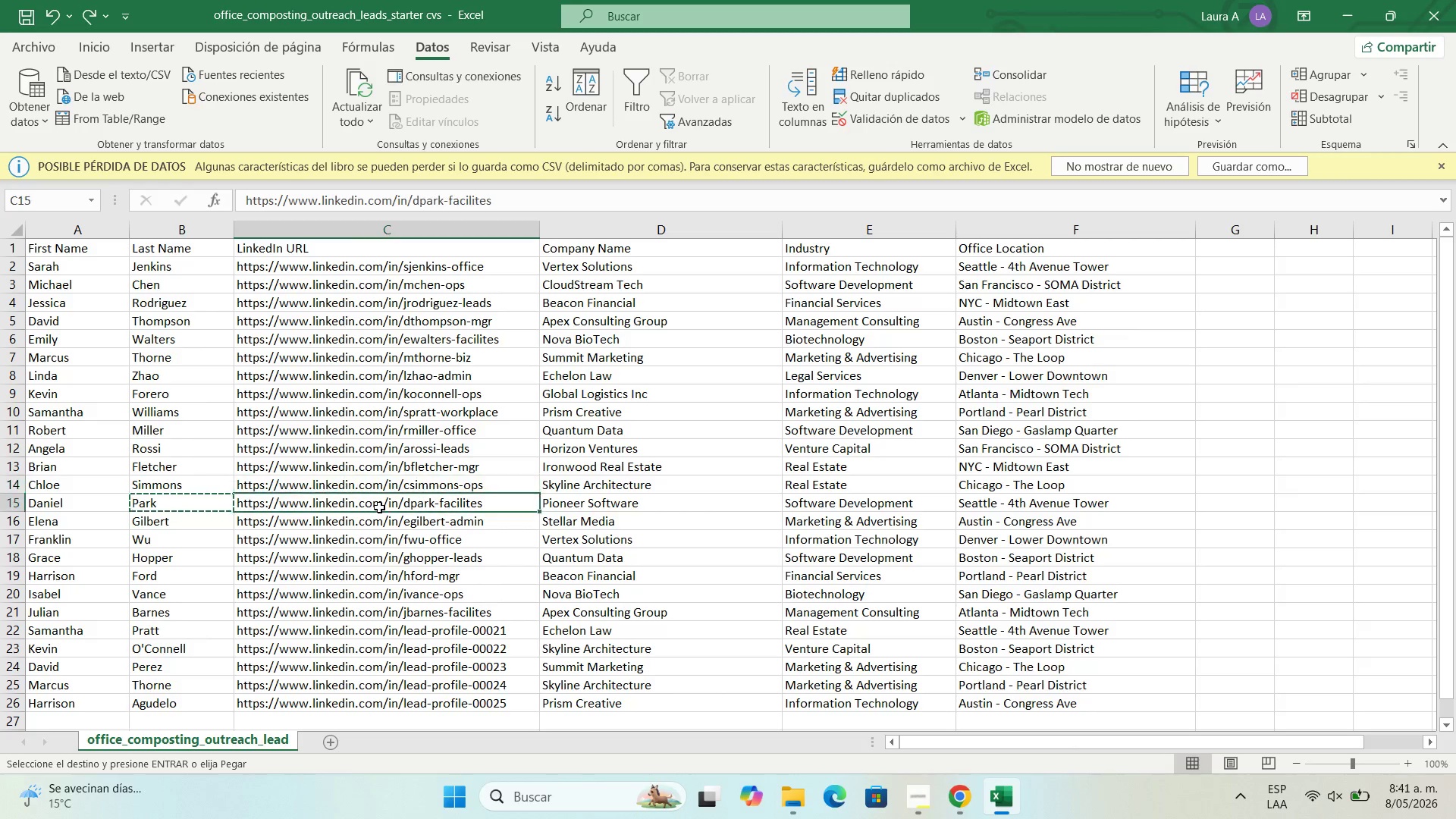 
key(Control+C)
 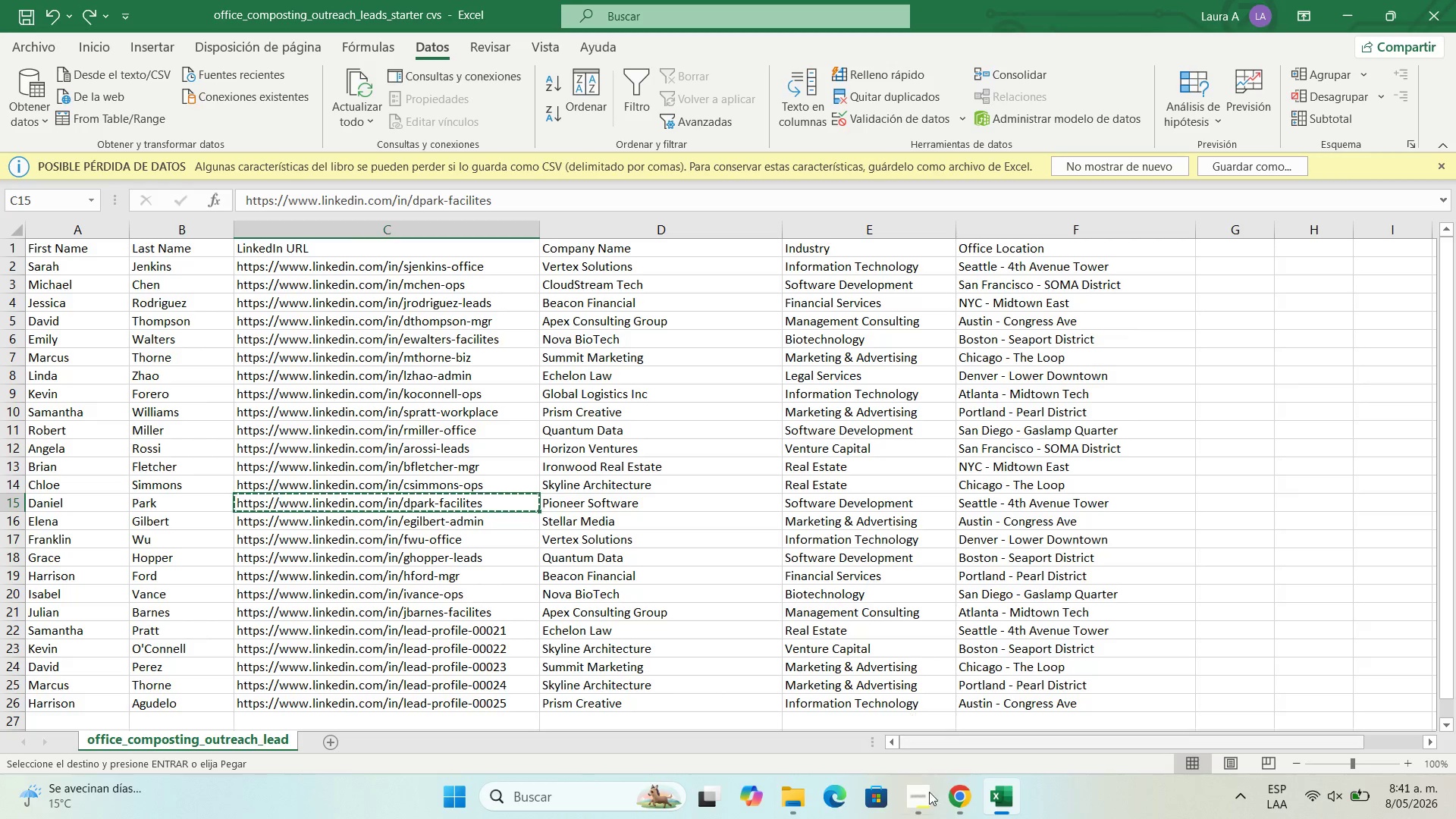 
left_click([951, 814])
 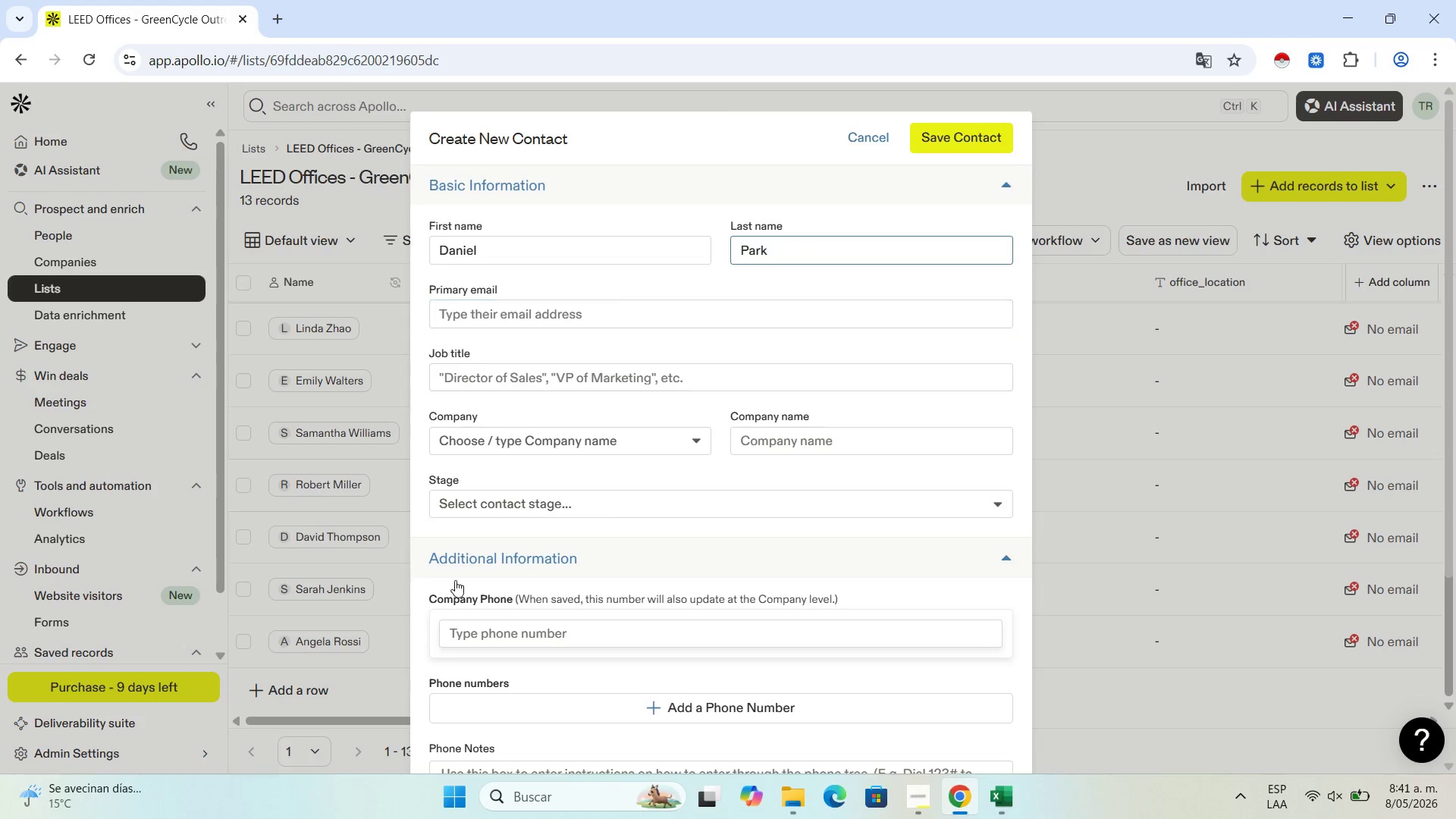 
scroll: coordinate [546, 661], scroll_direction: down, amount: 3.0
 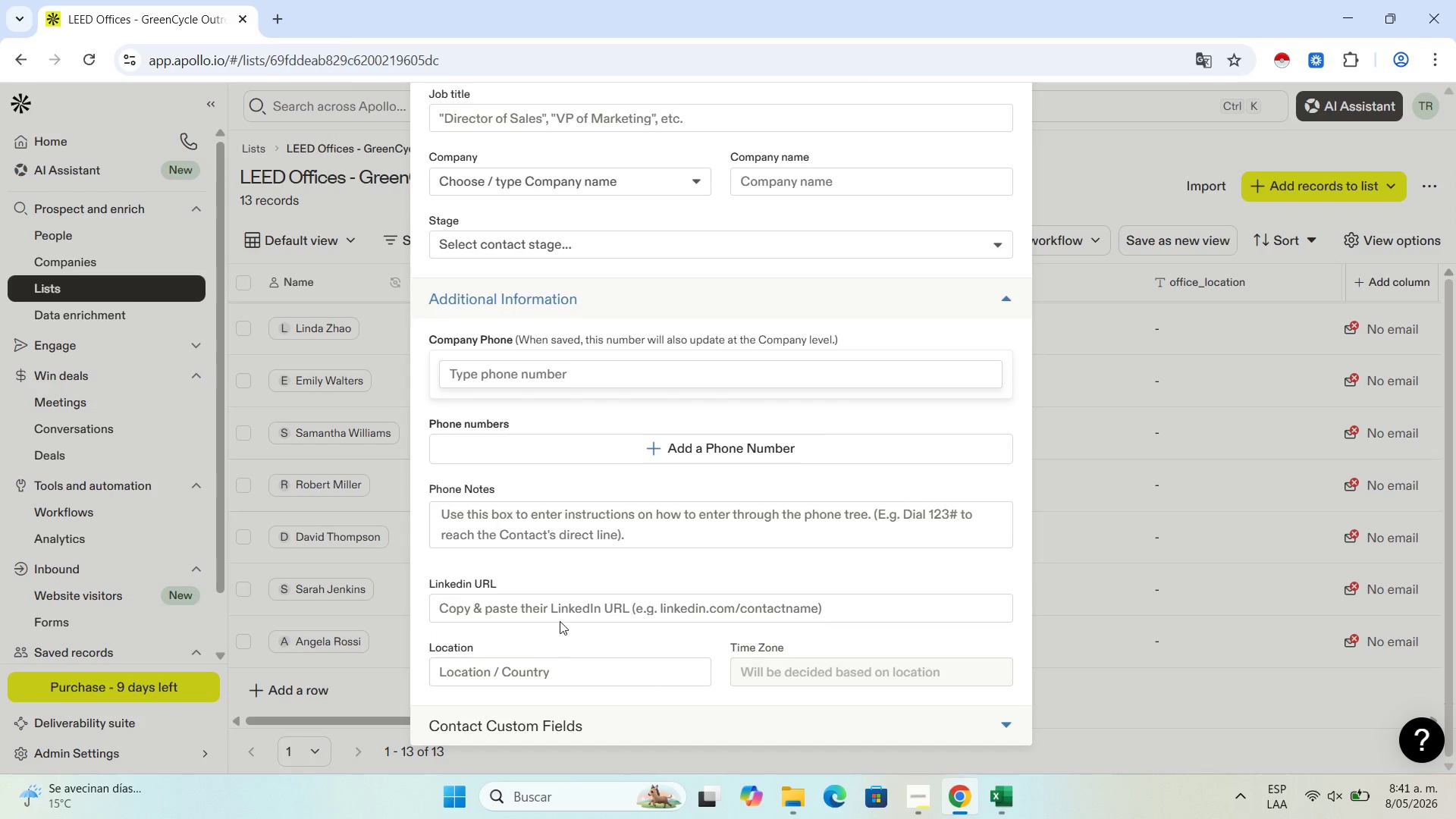 
left_click([563, 616])
 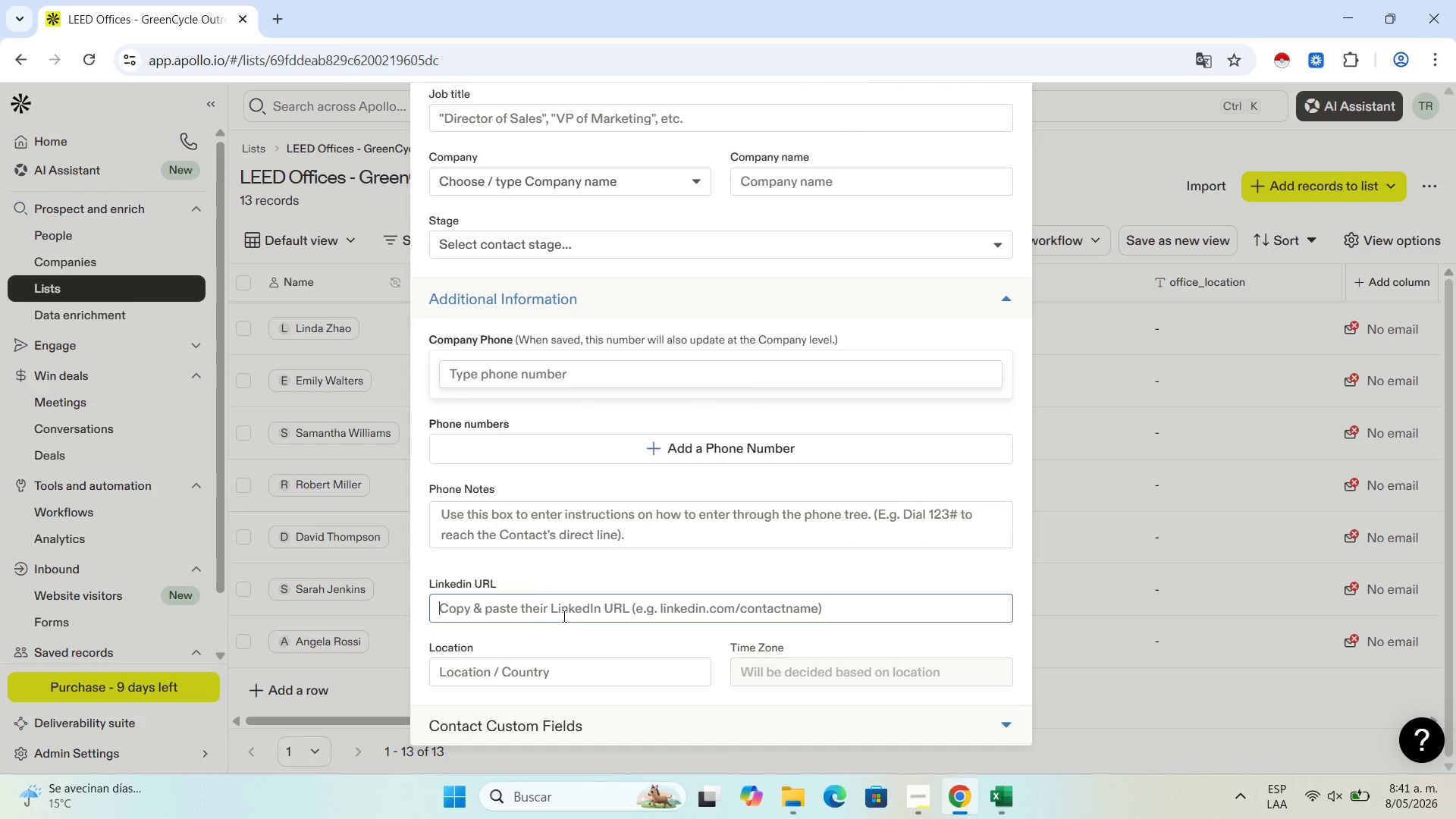 
key(Control+V)
 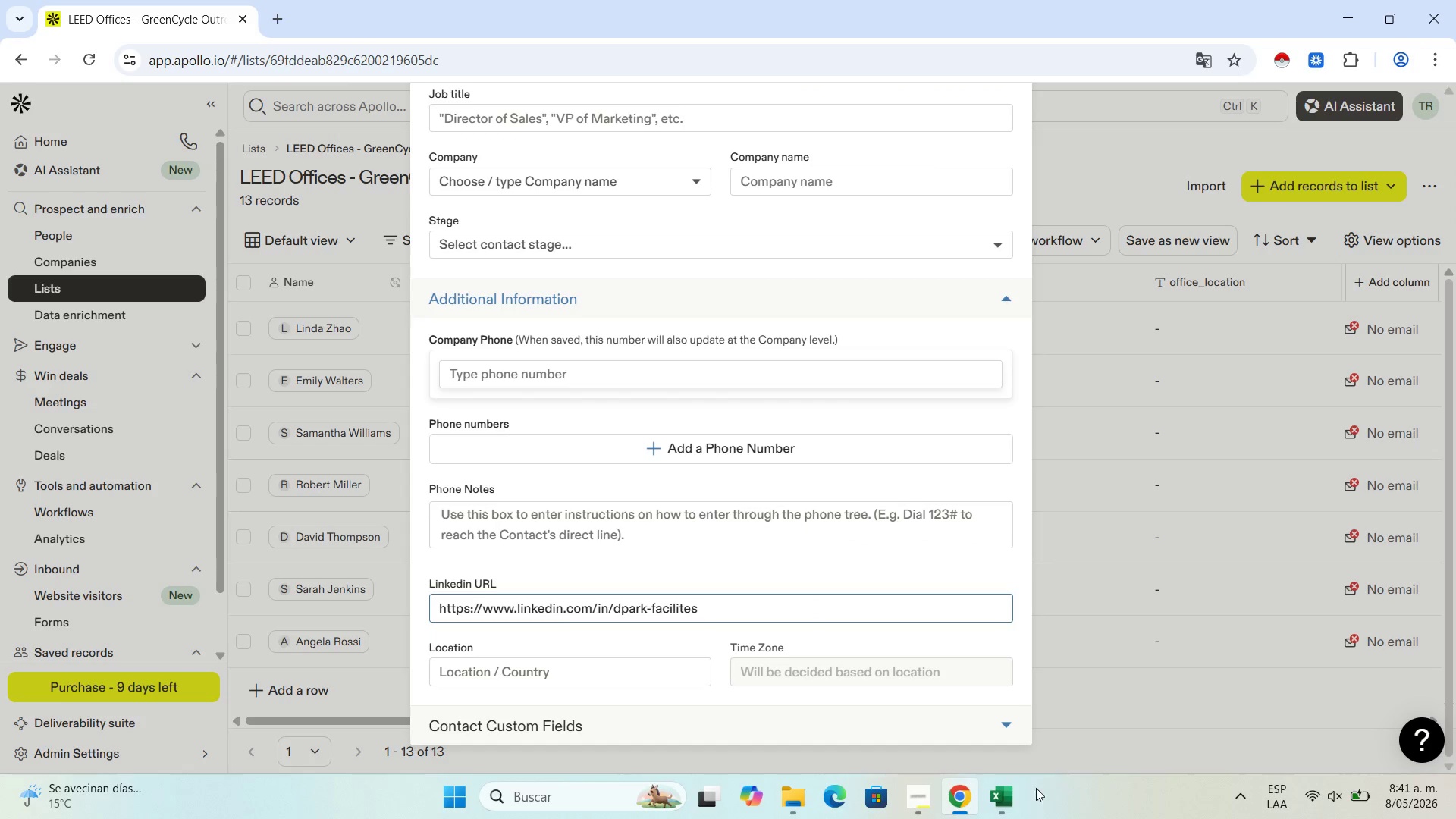 
left_click([1012, 803])
 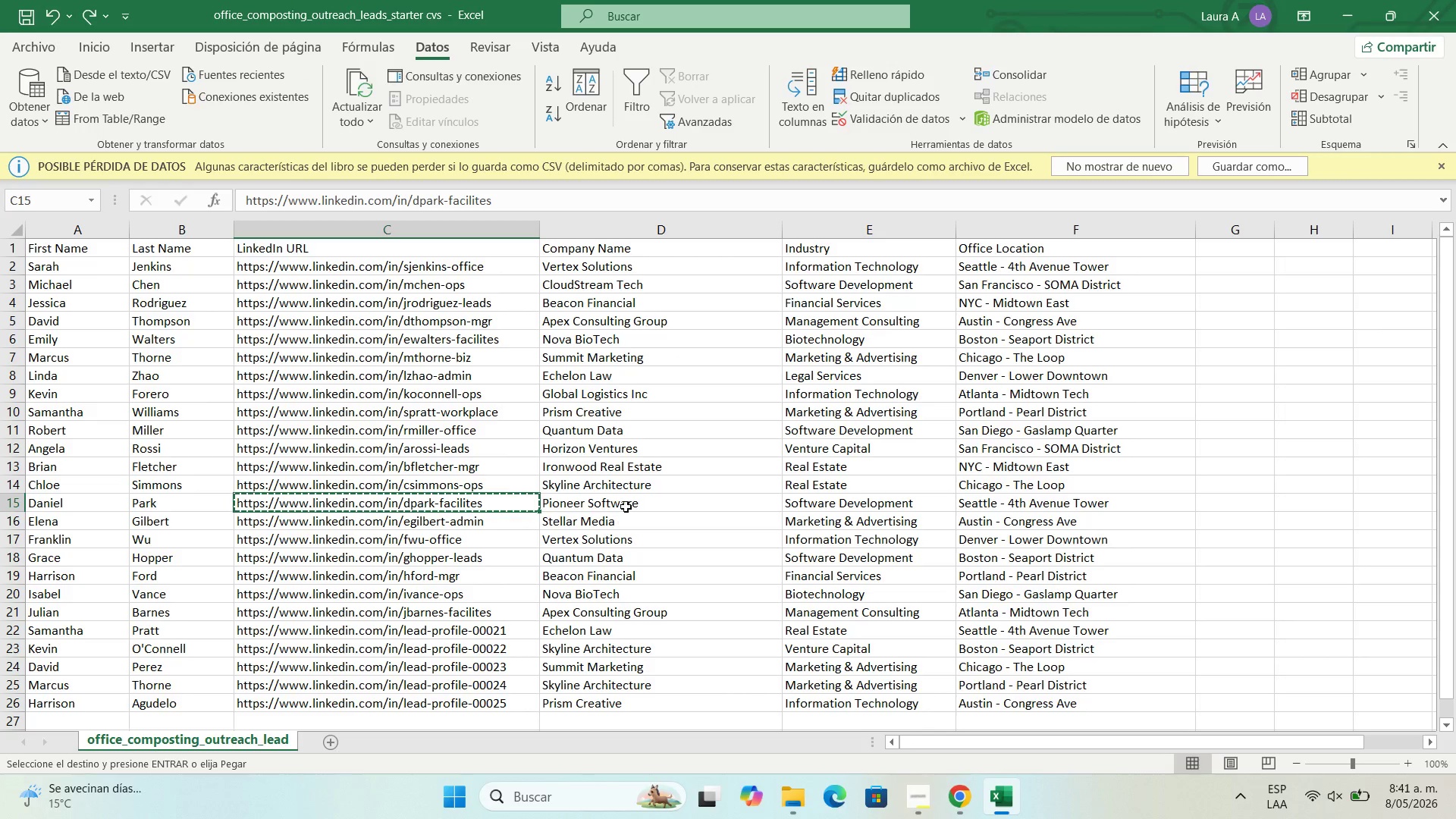 
left_click([628, 500])
 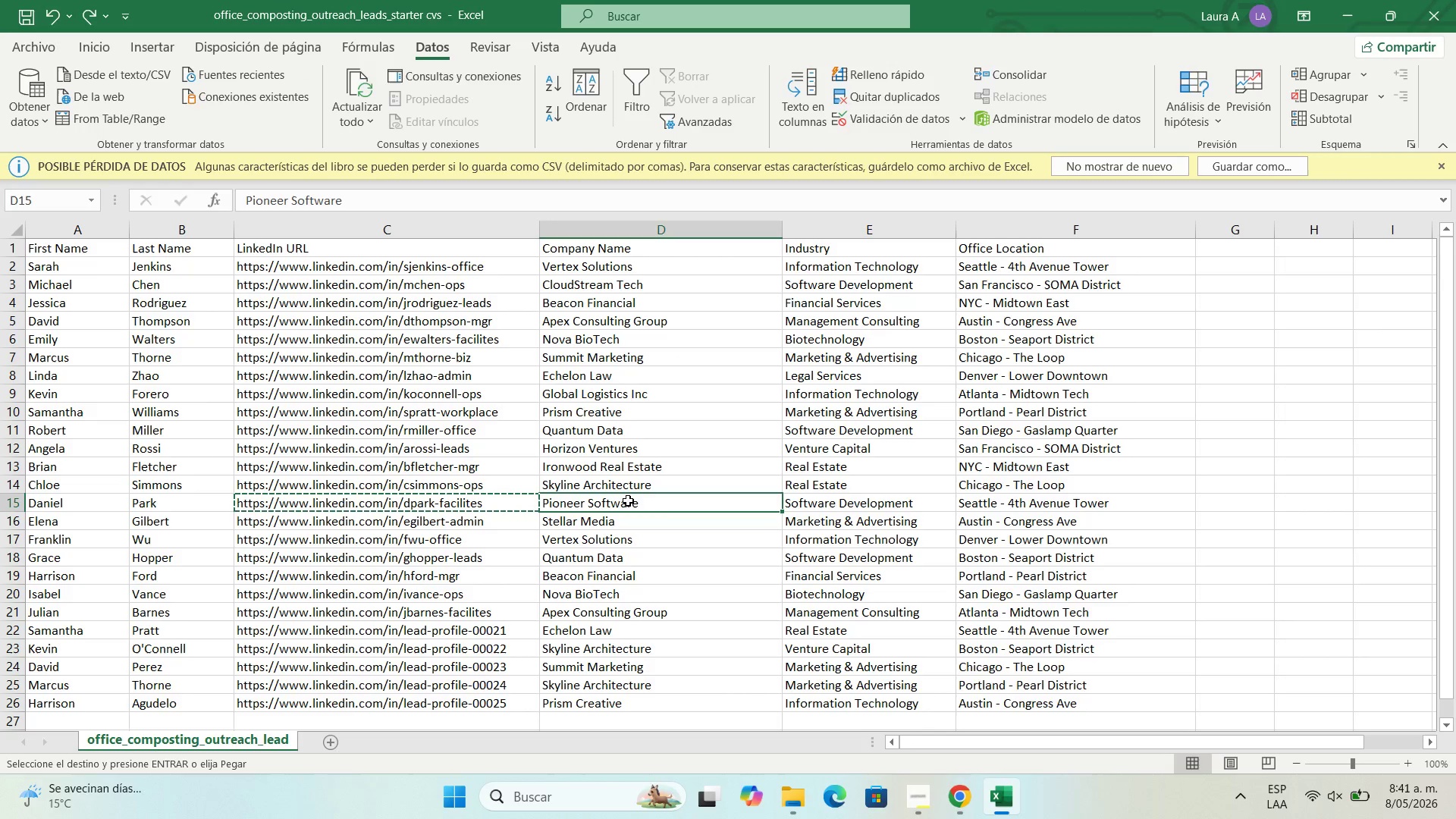 
key(Control+C)
 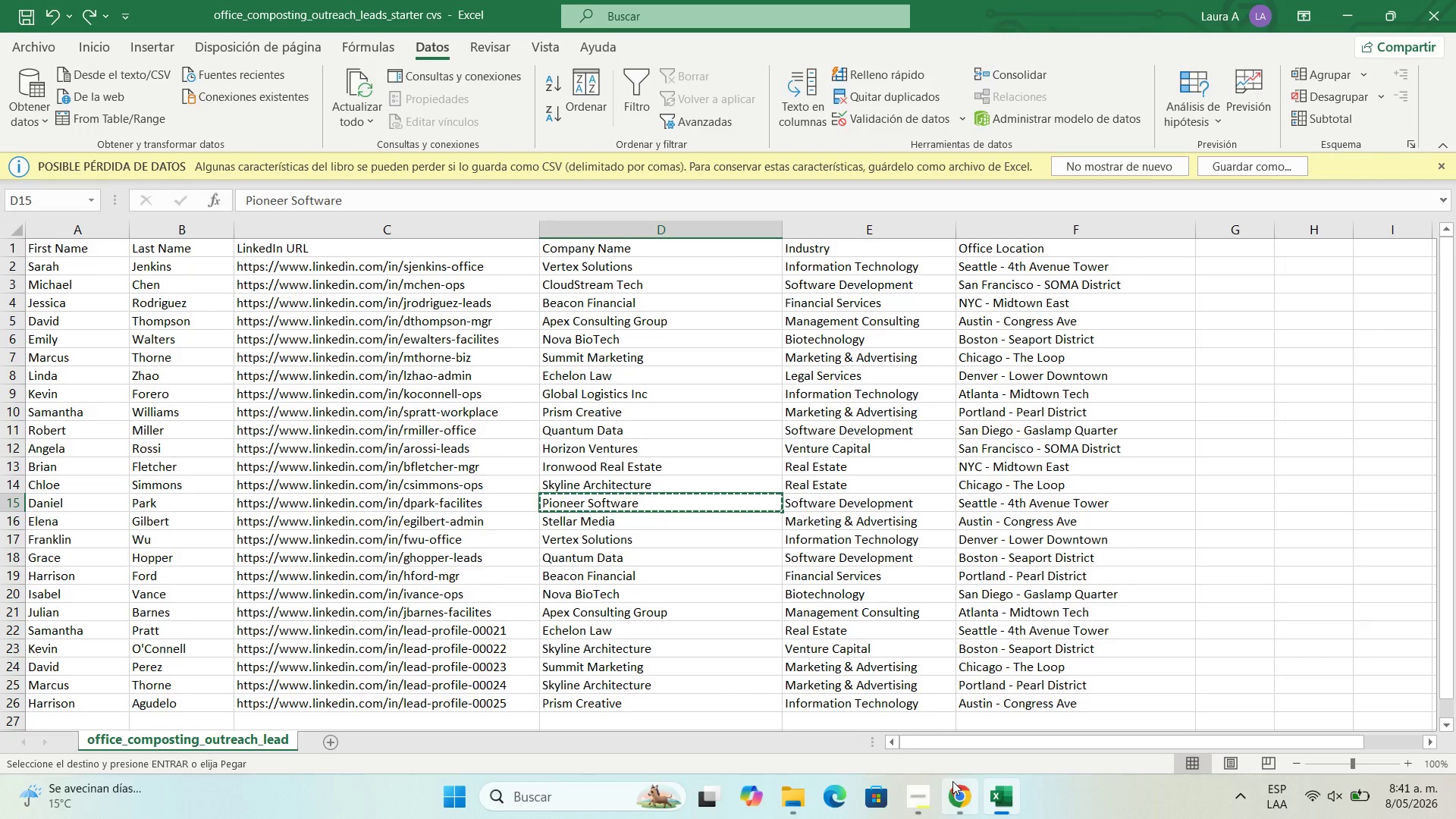 
left_click([963, 788])
 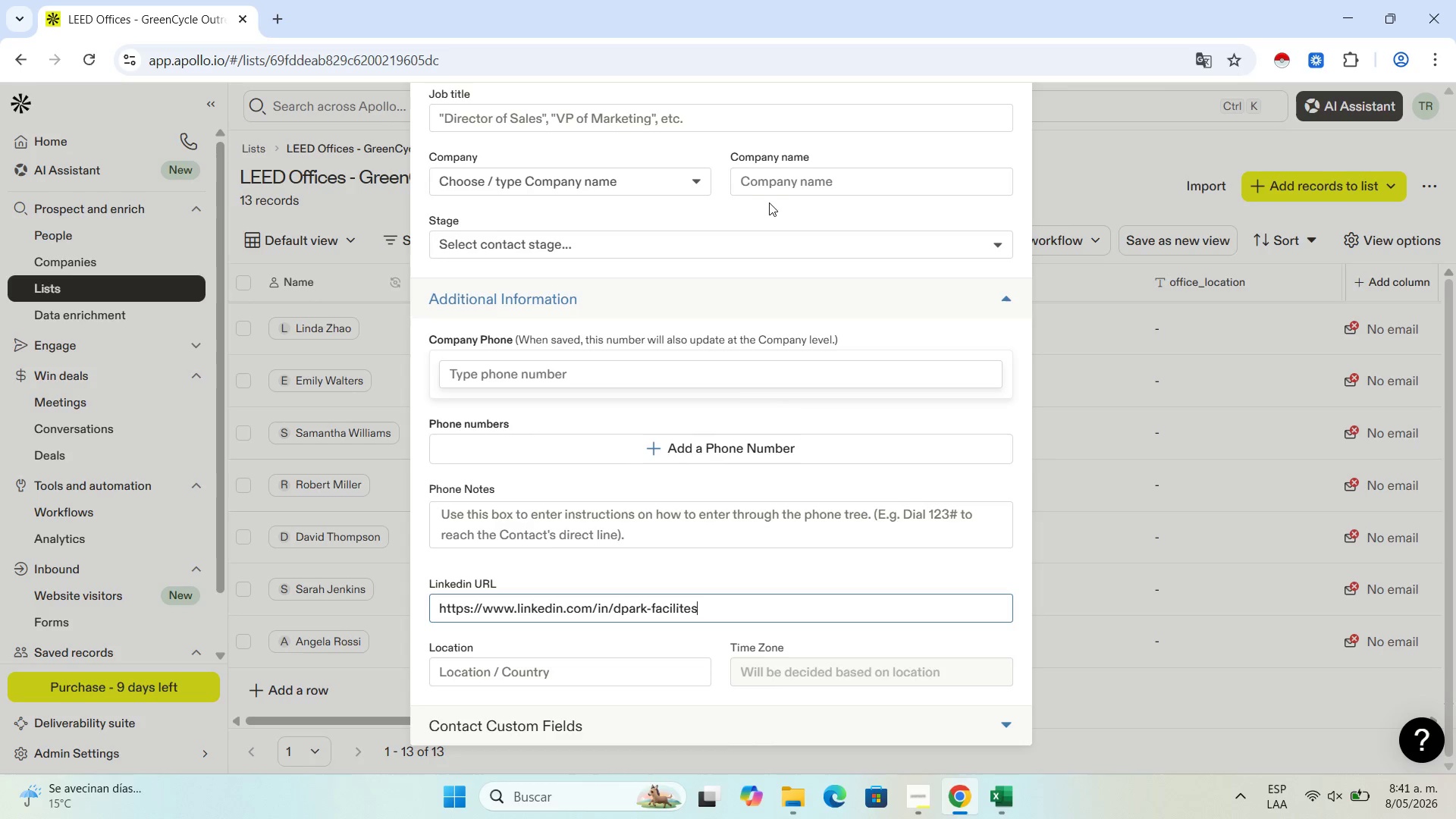 
double_click([775, 188])
 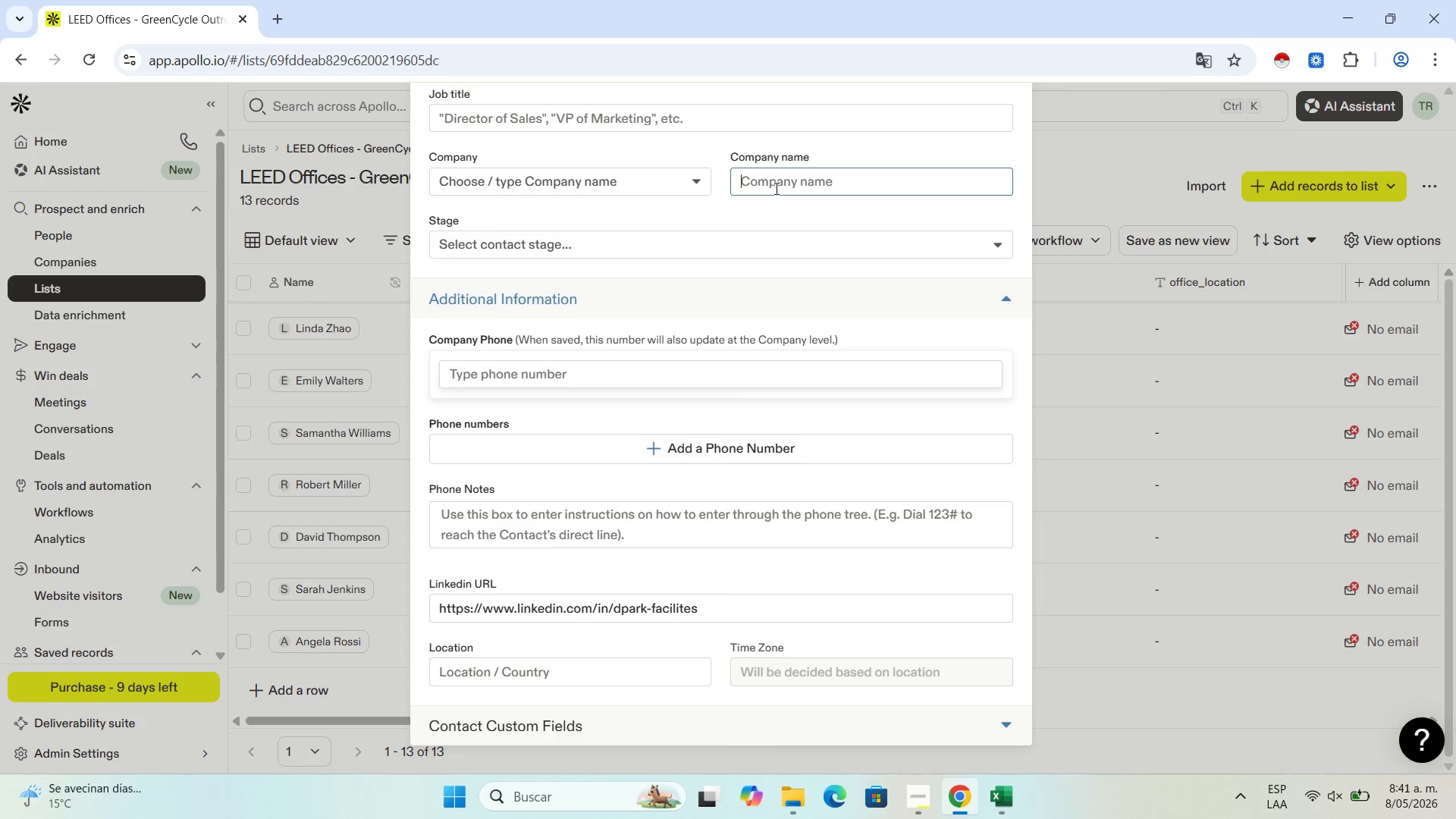 
hold_key(key=ControlLeft, duration=0.31)
 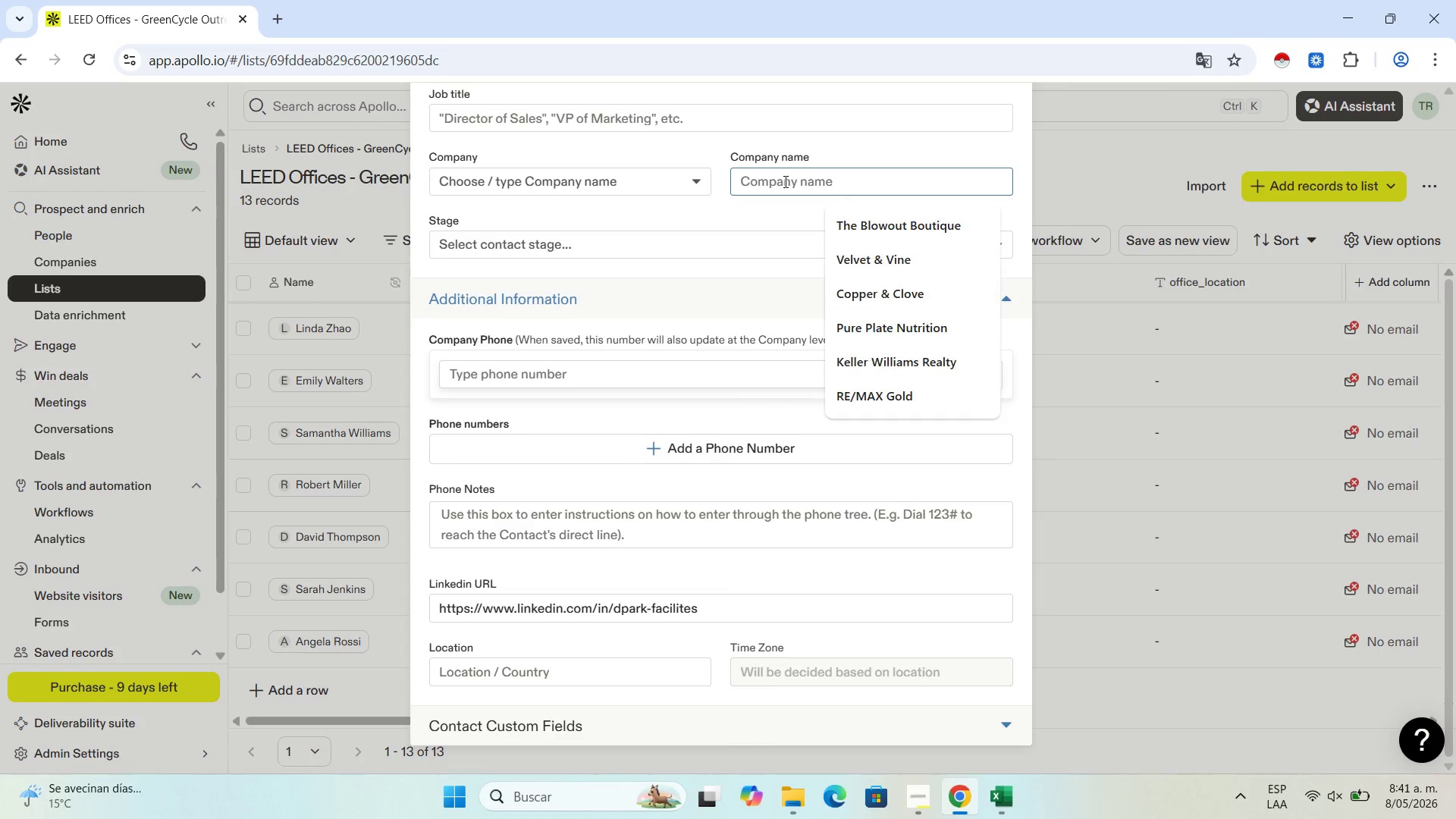 
left_click([784, 181])
 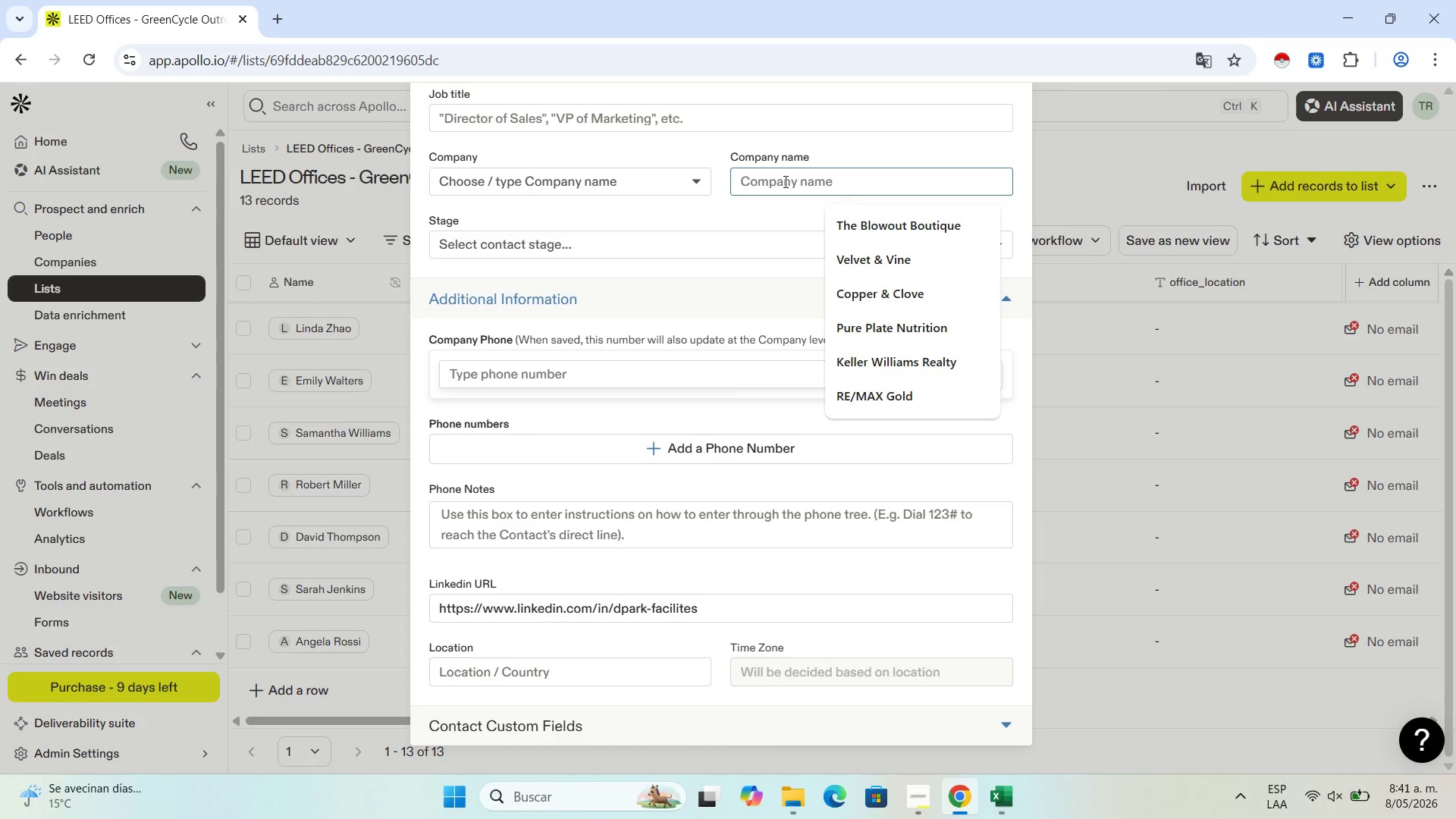 
key(Control+V)
 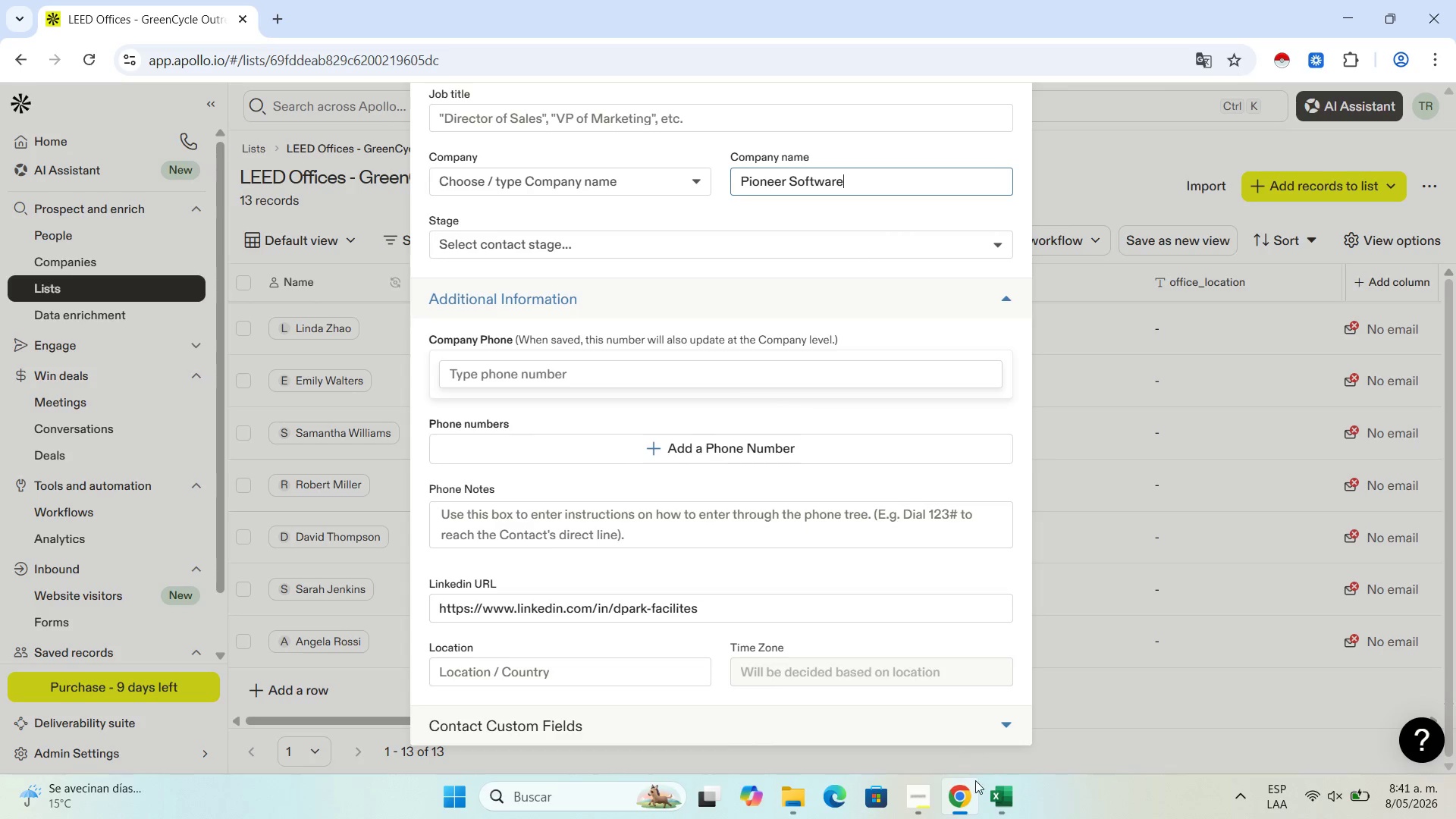 
left_click([1001, 808])
 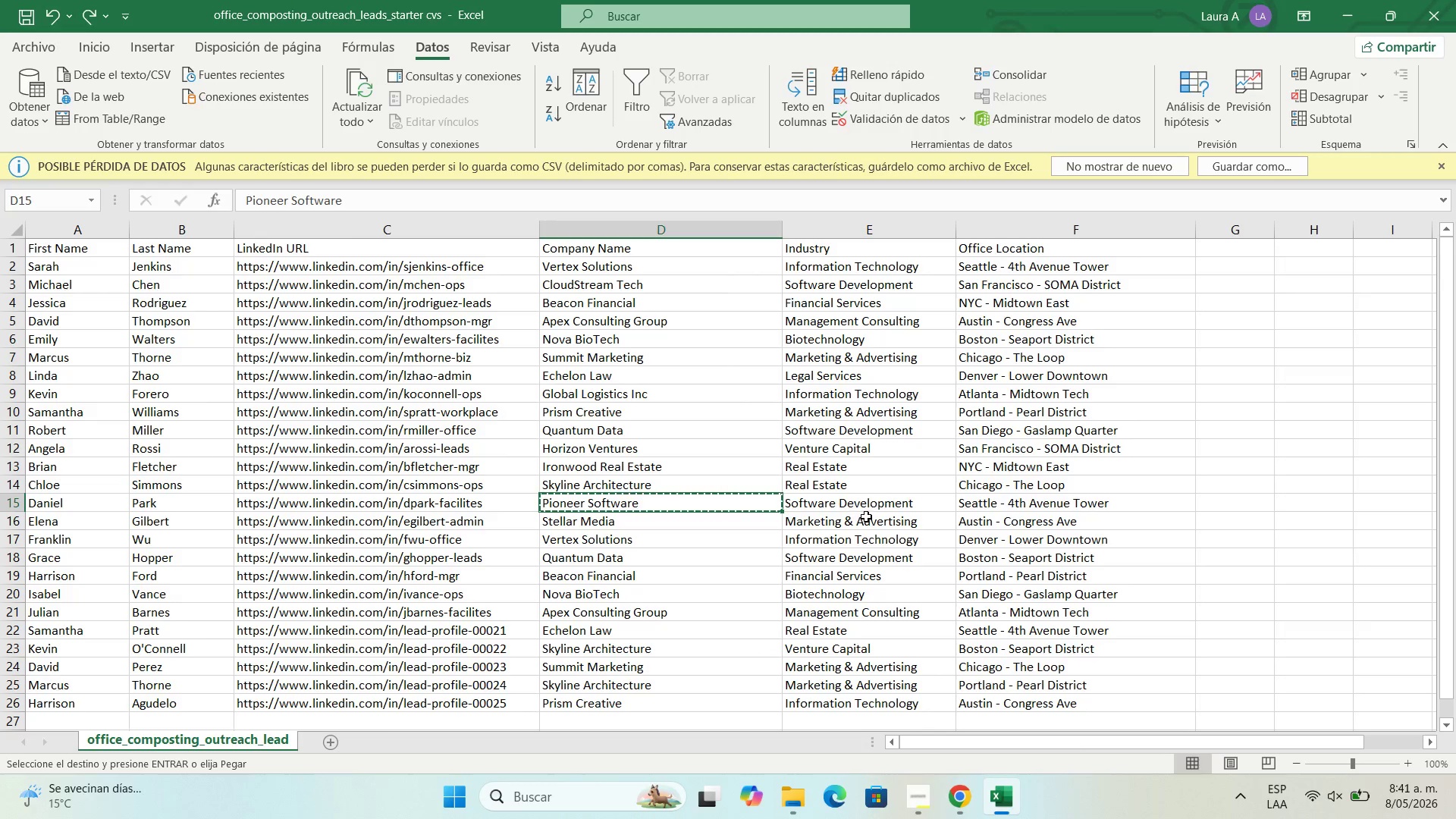 
left_click([867, 507])
 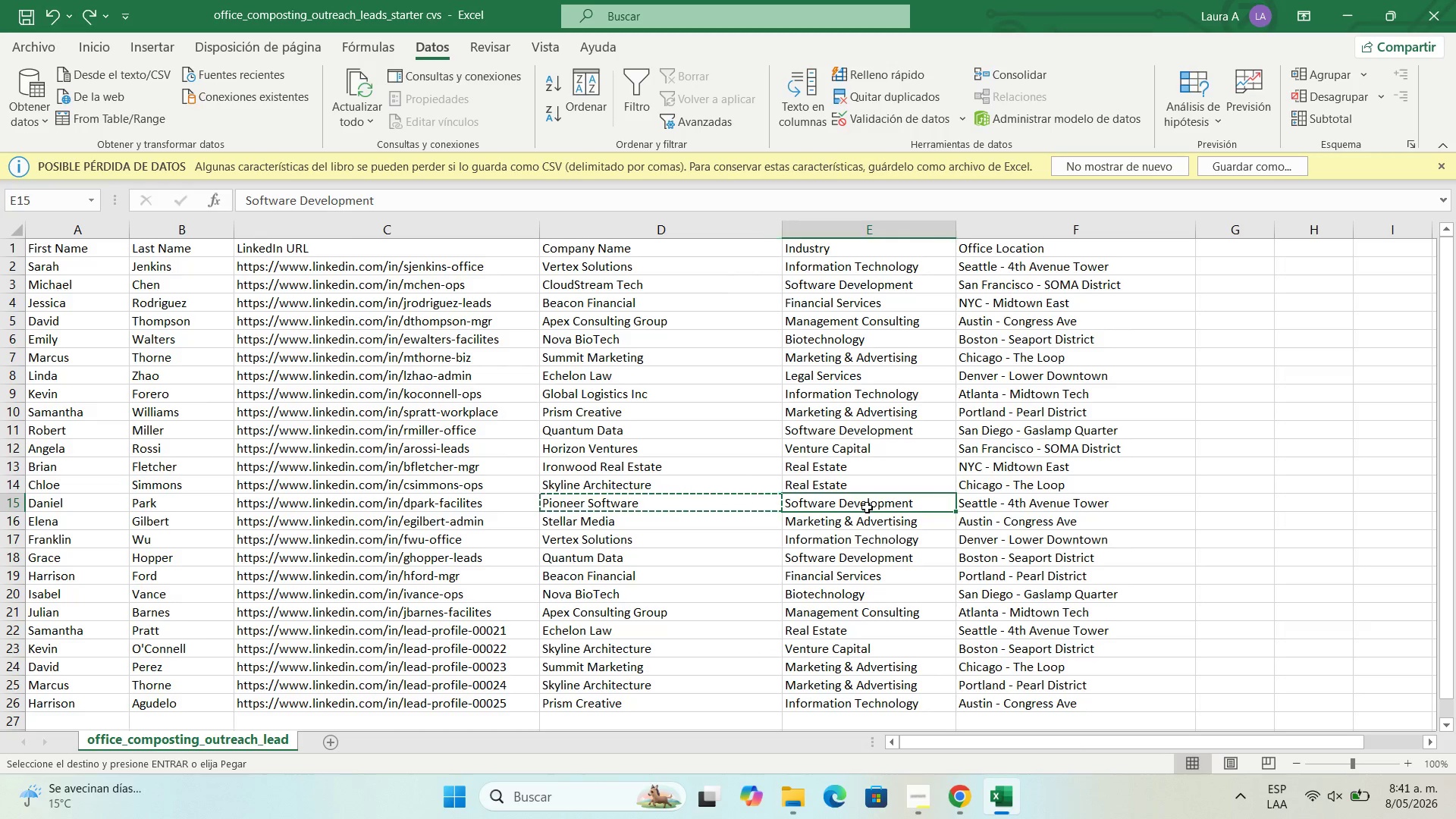 
key(Control+C)
 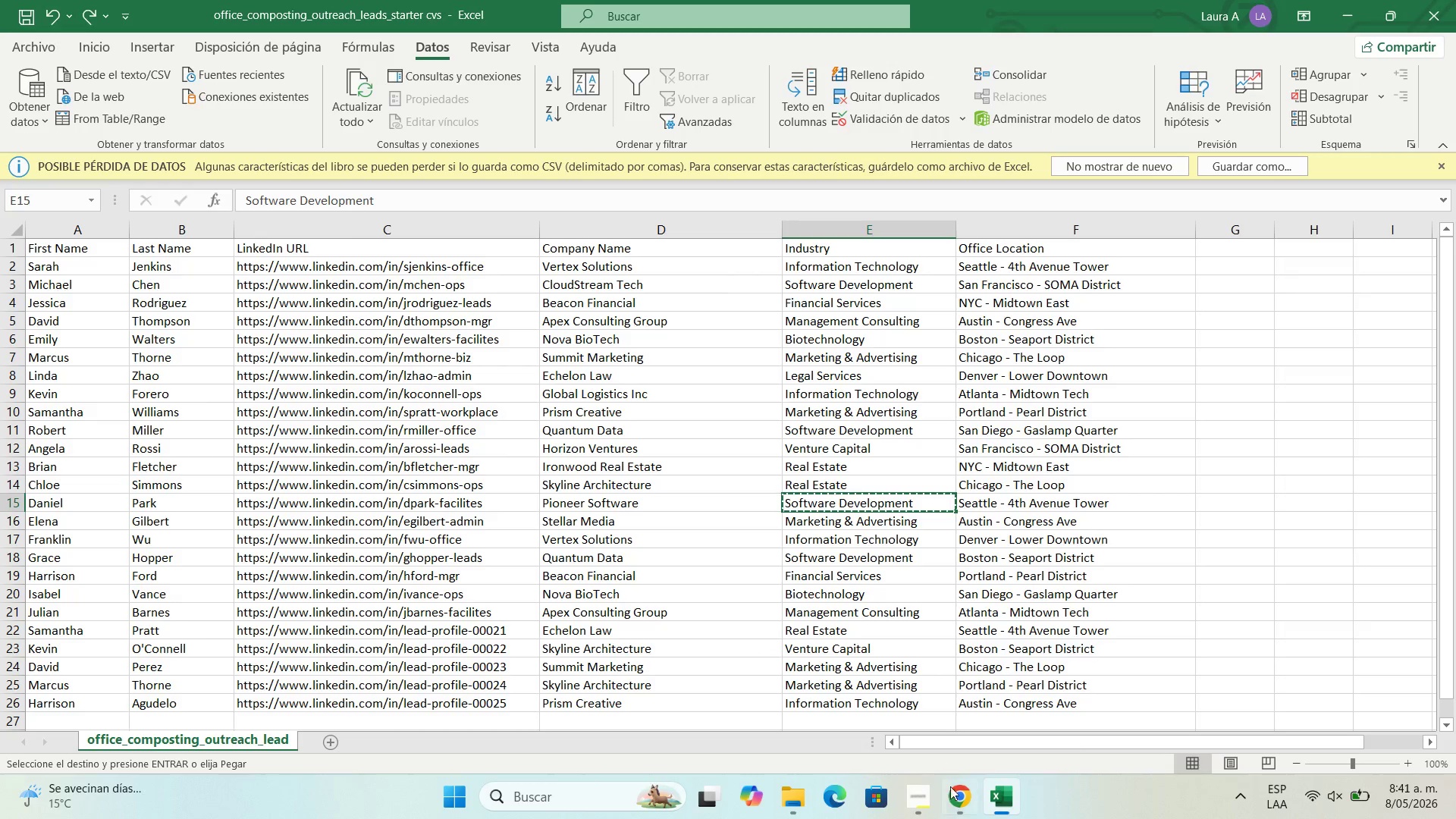 
left_click([956, 805])
 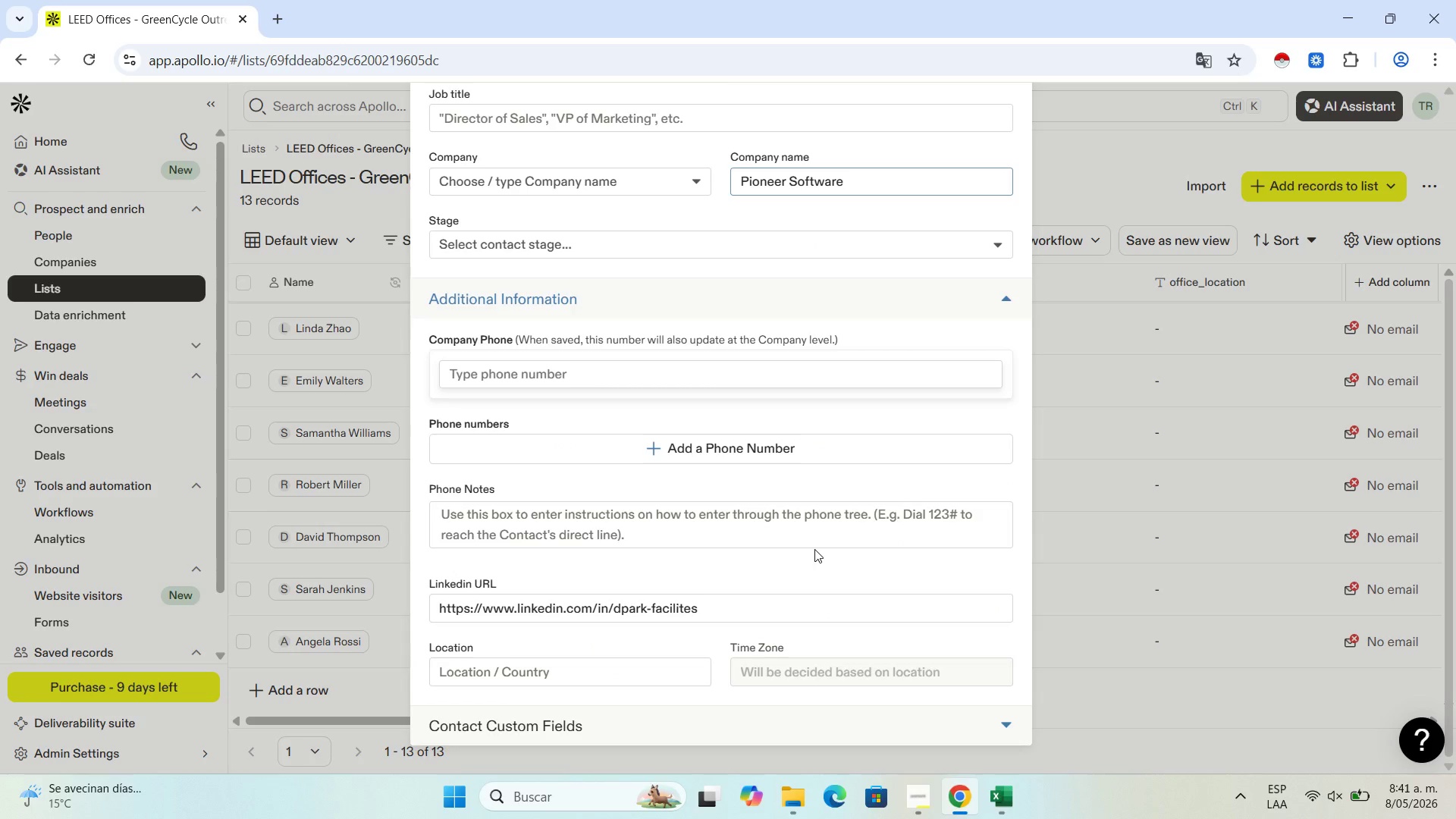 
scroll: coordinate [812, 551], scroll_direction: down, amount: 3.0
 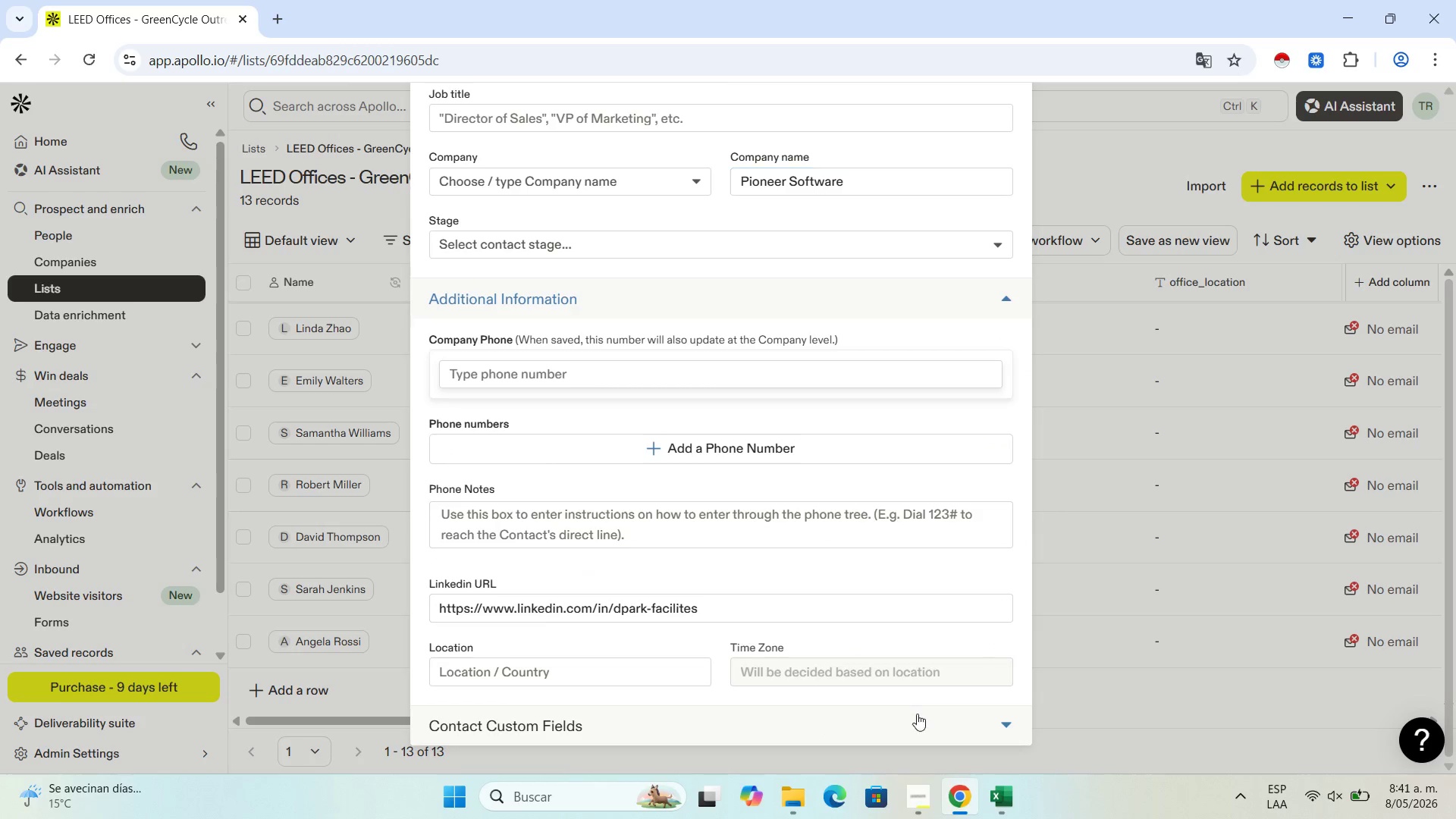 
double_click([920, 716])
 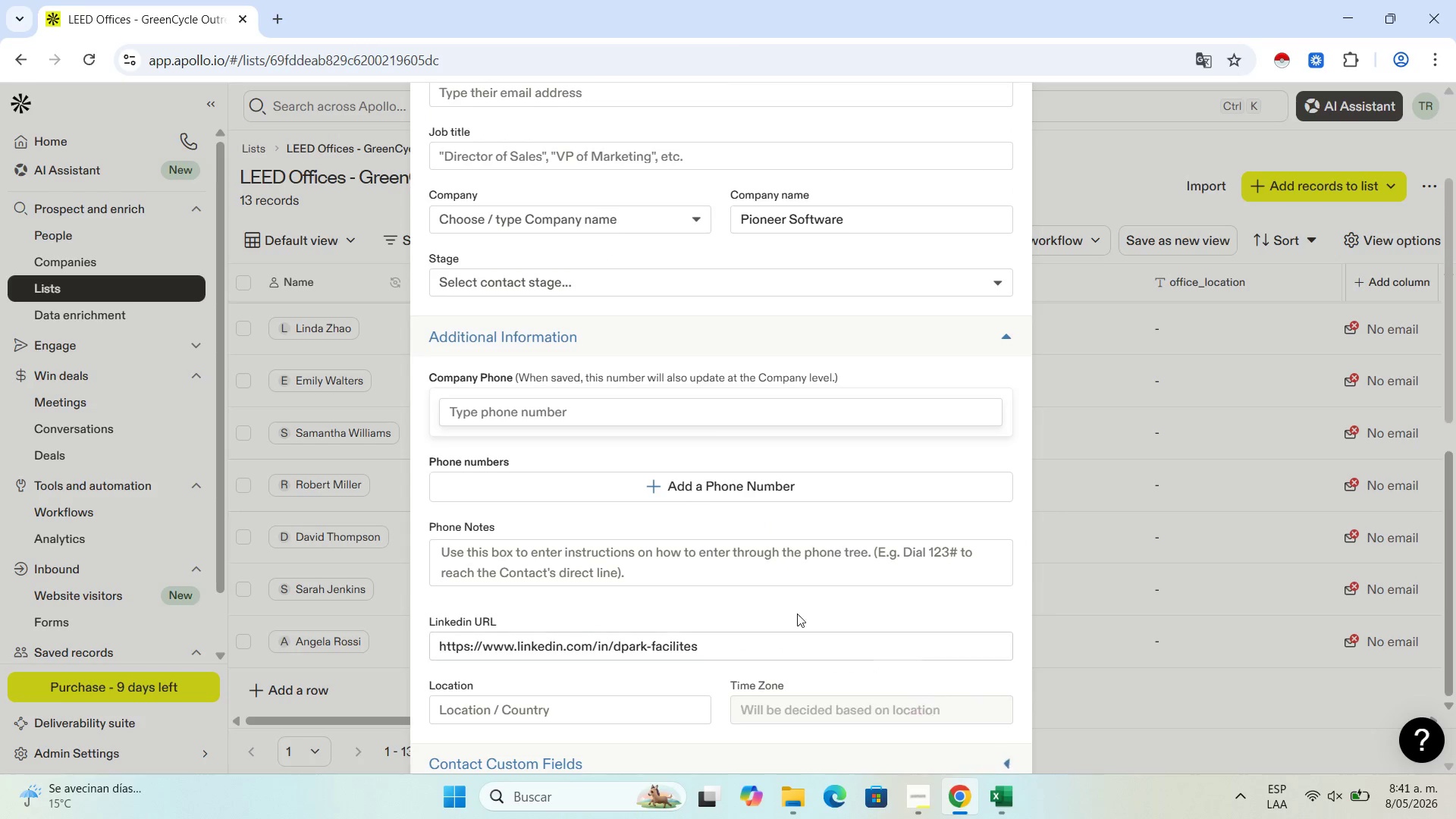 
scroll: coordinate [795, 614], scroll_direction: down, amount: 4.0
 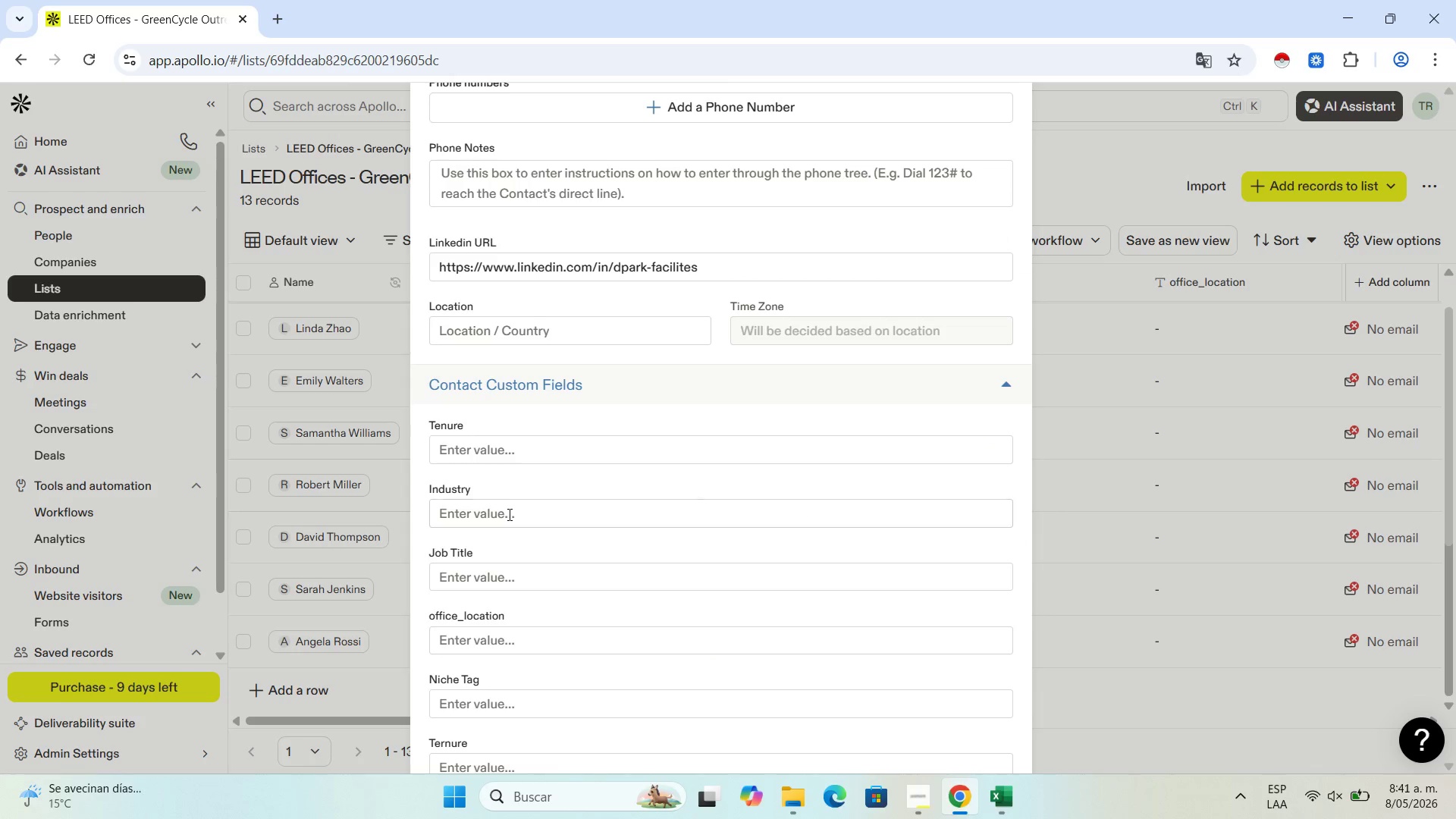 
left_click([508, 514])
 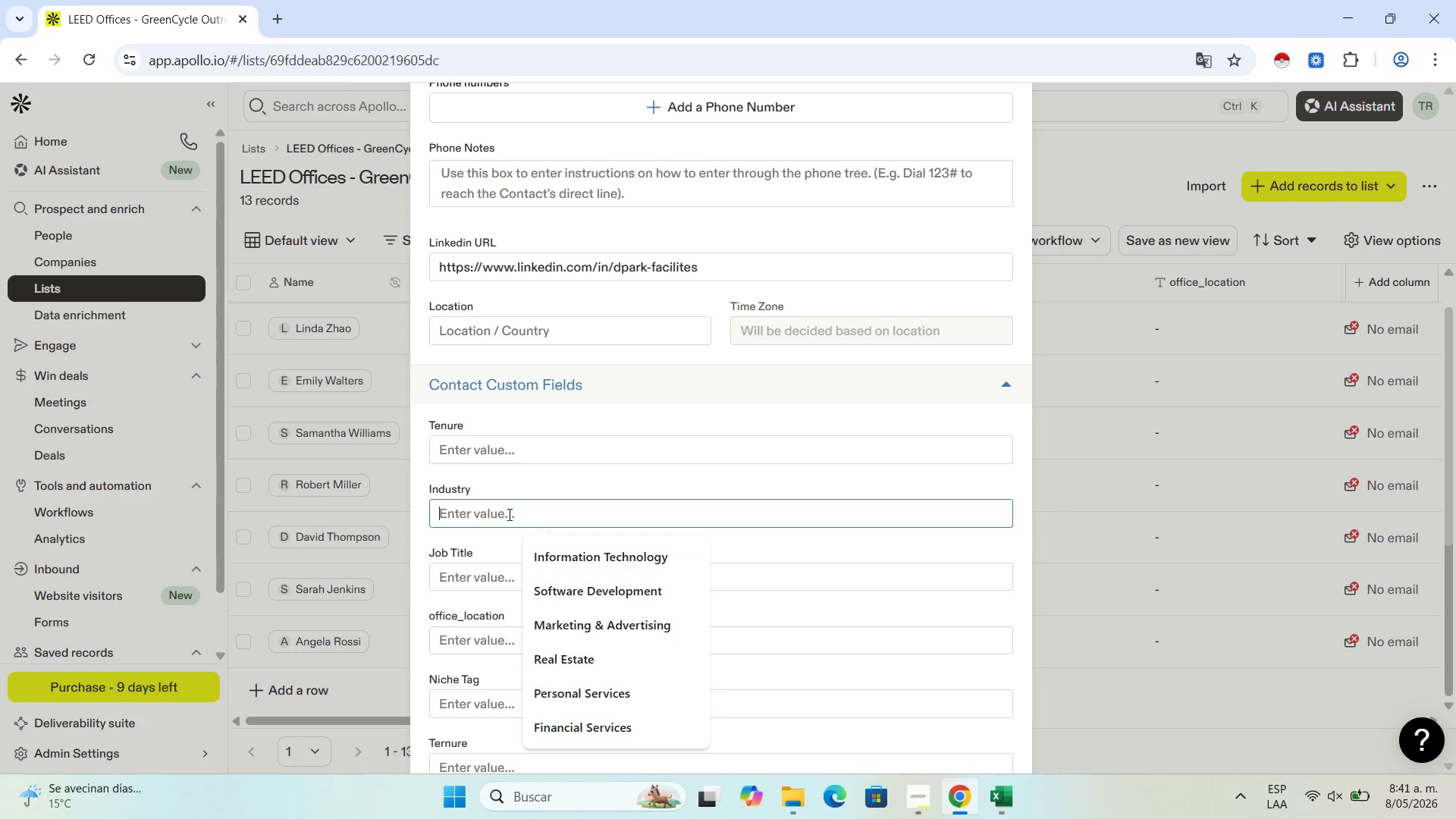 
key(Control+V)
 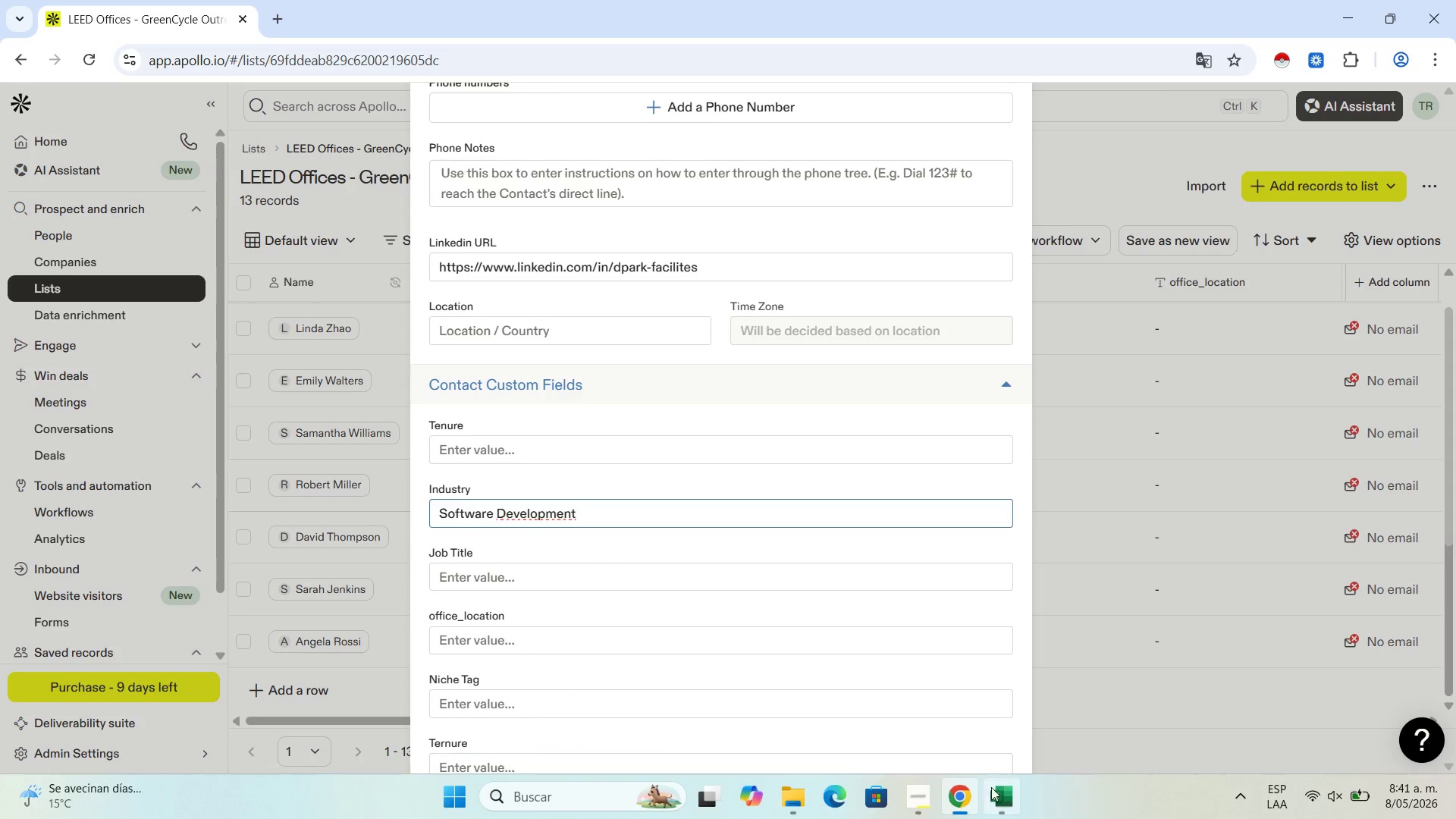 
left_click([1012, 799])
 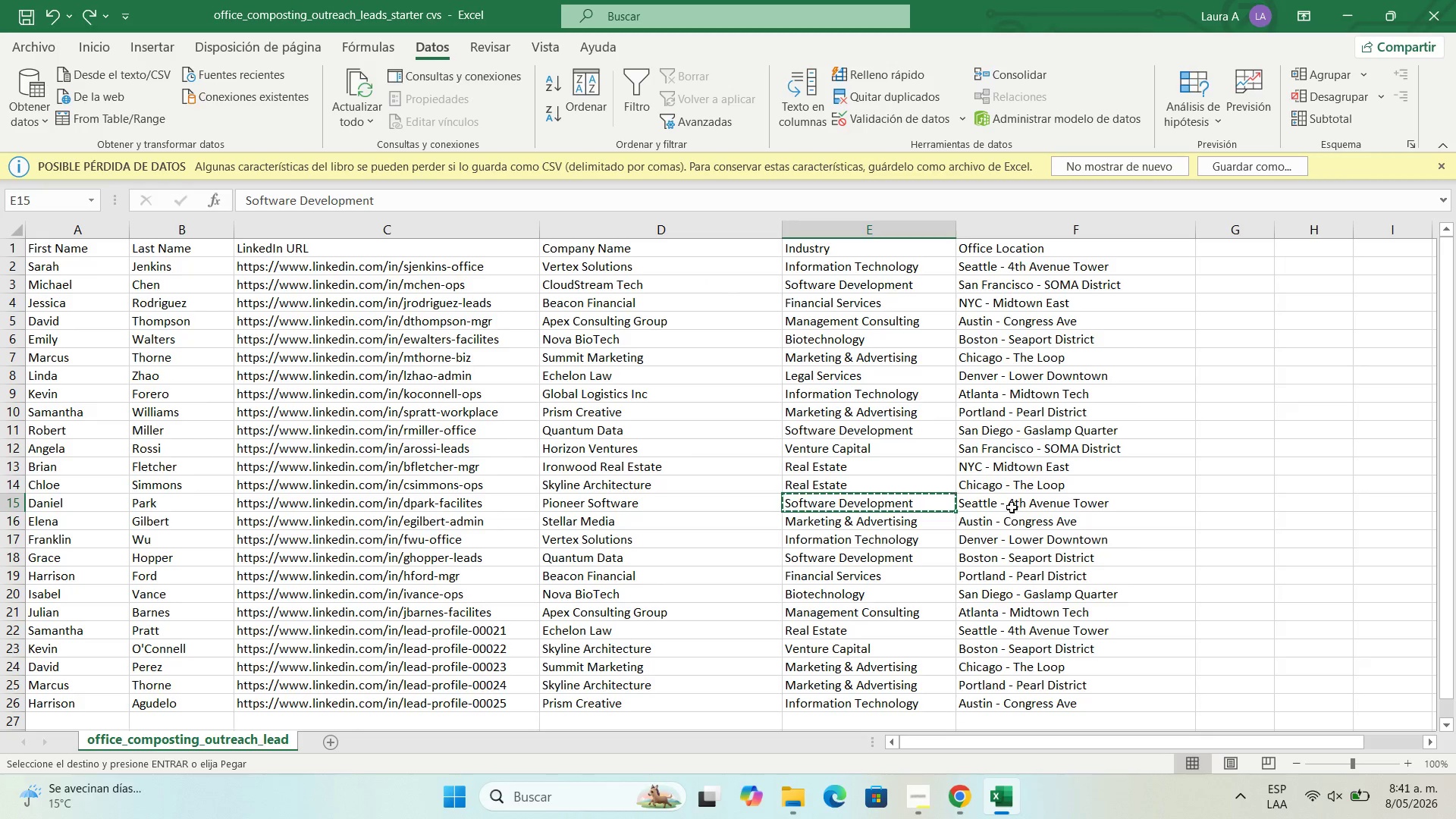 
left_click([1012, 506])
 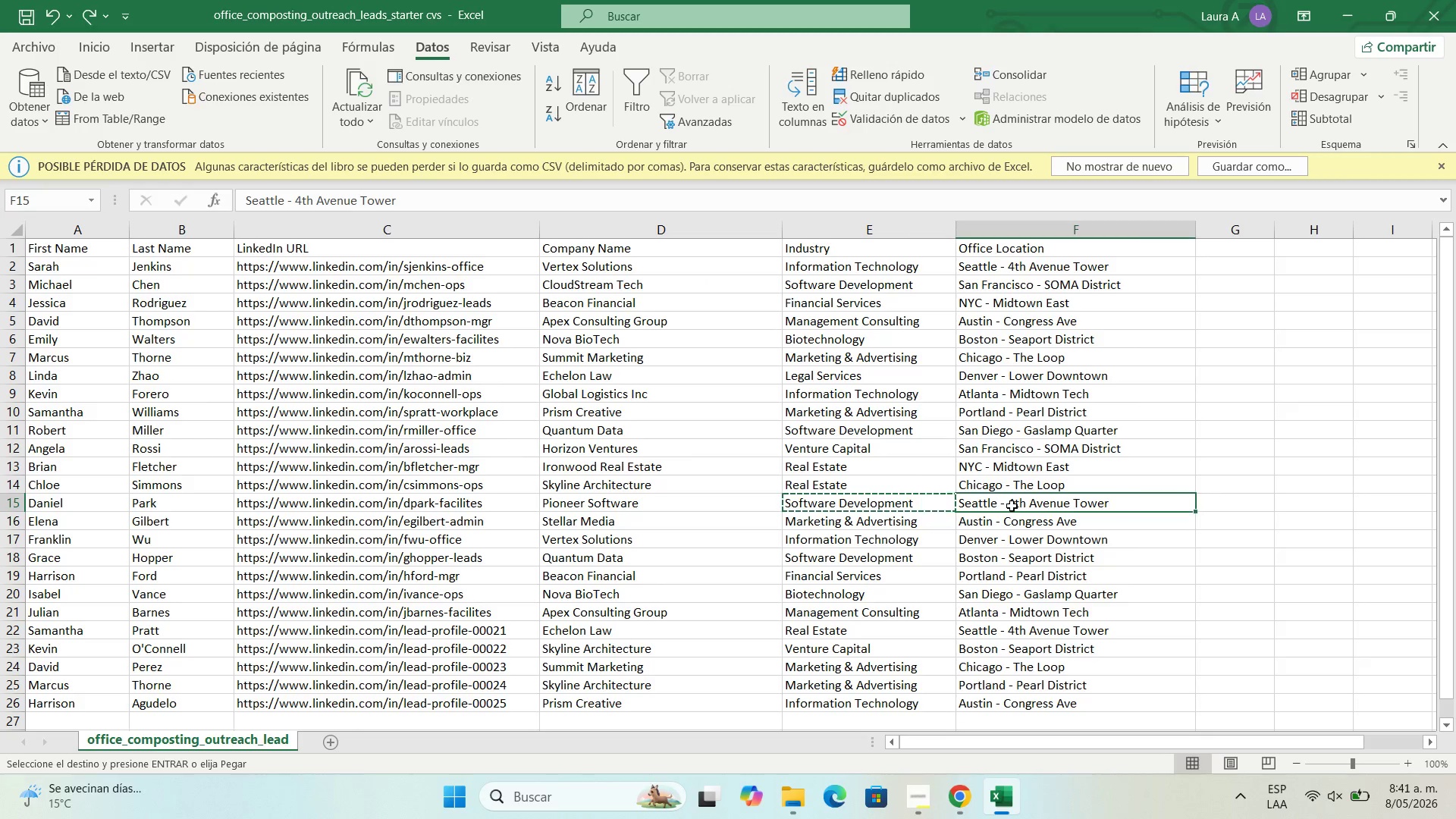 
key(Control+C)
 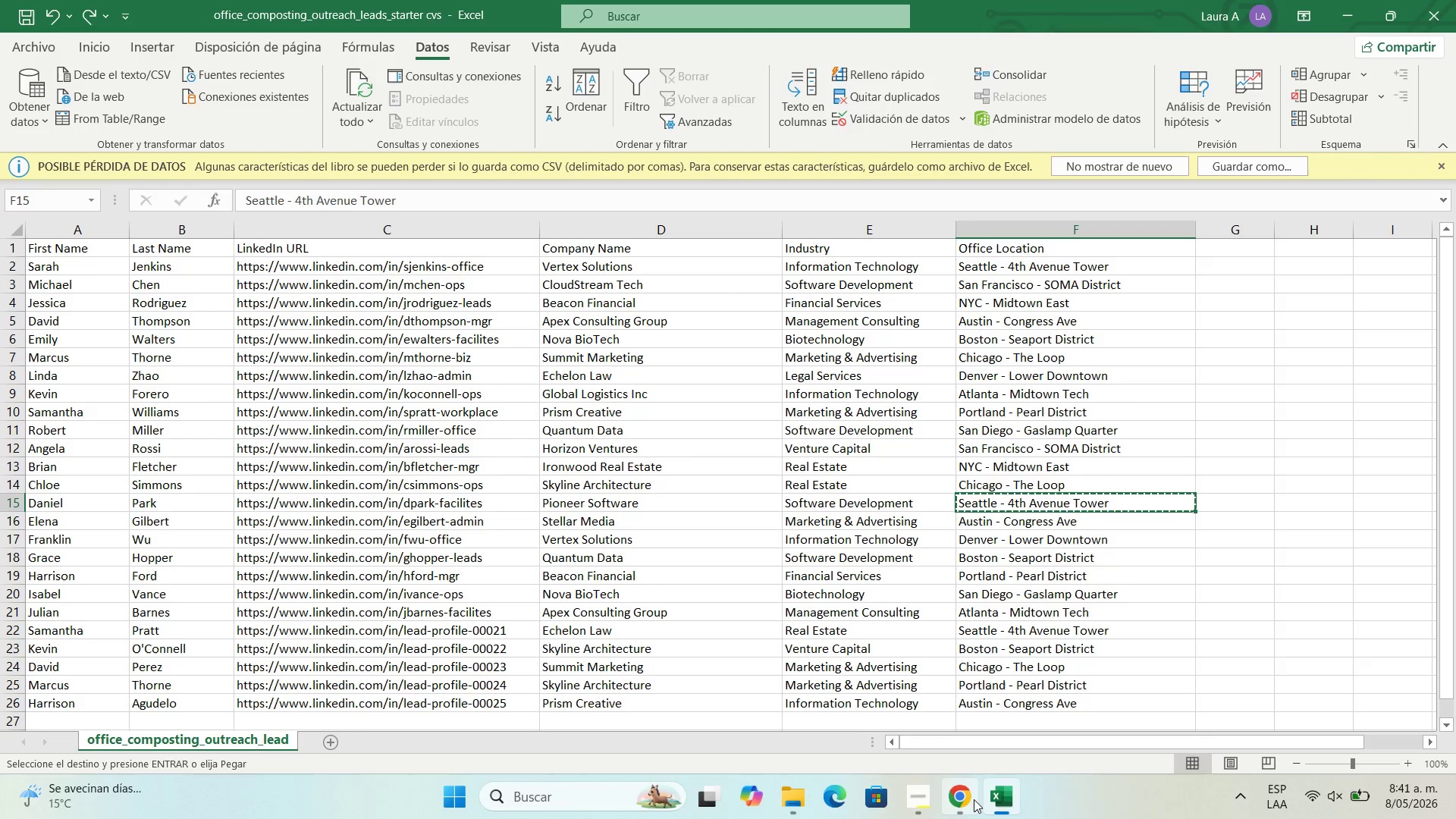 
left_click([968, 798])
 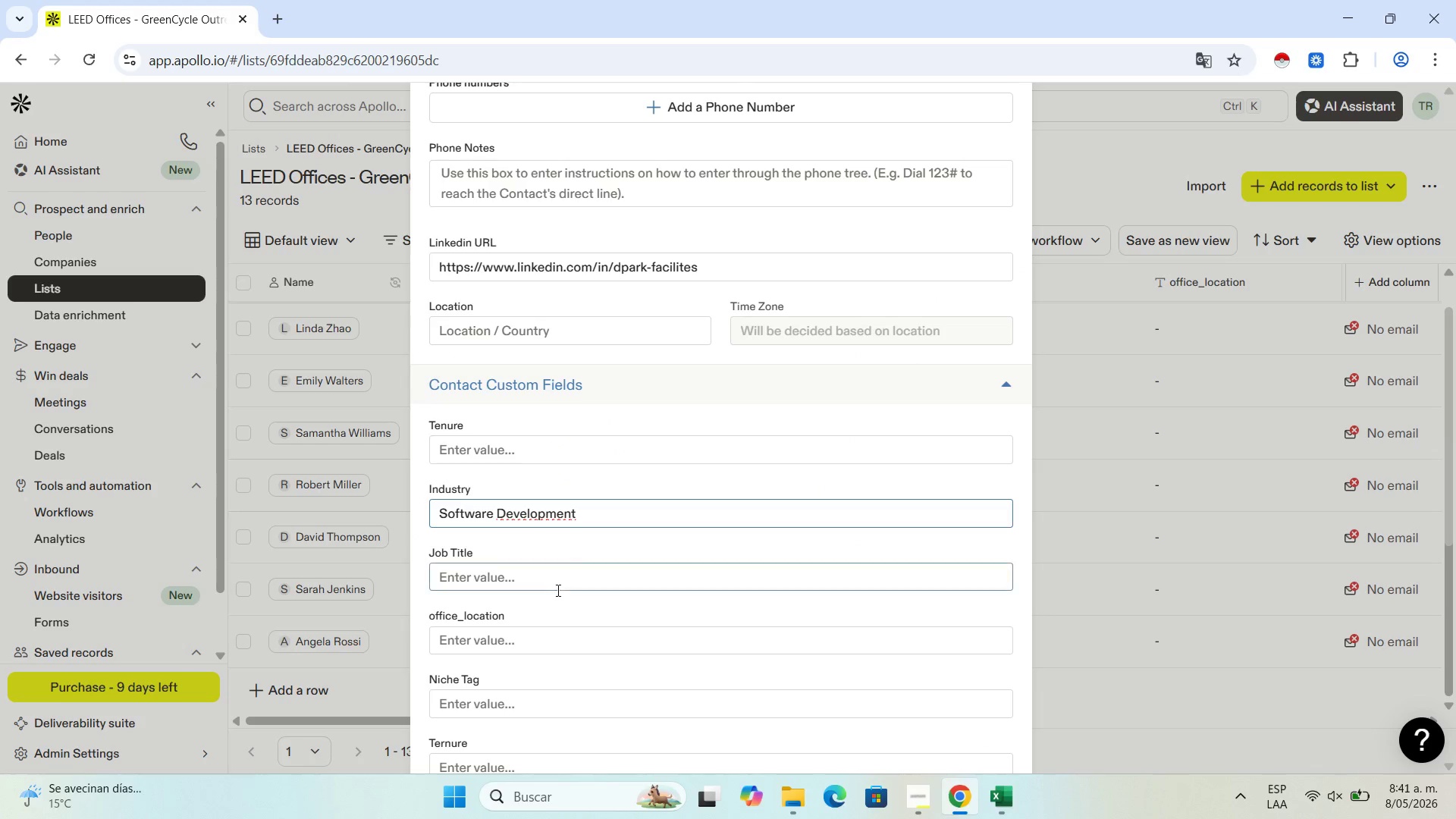 
left_click([560, 579])
 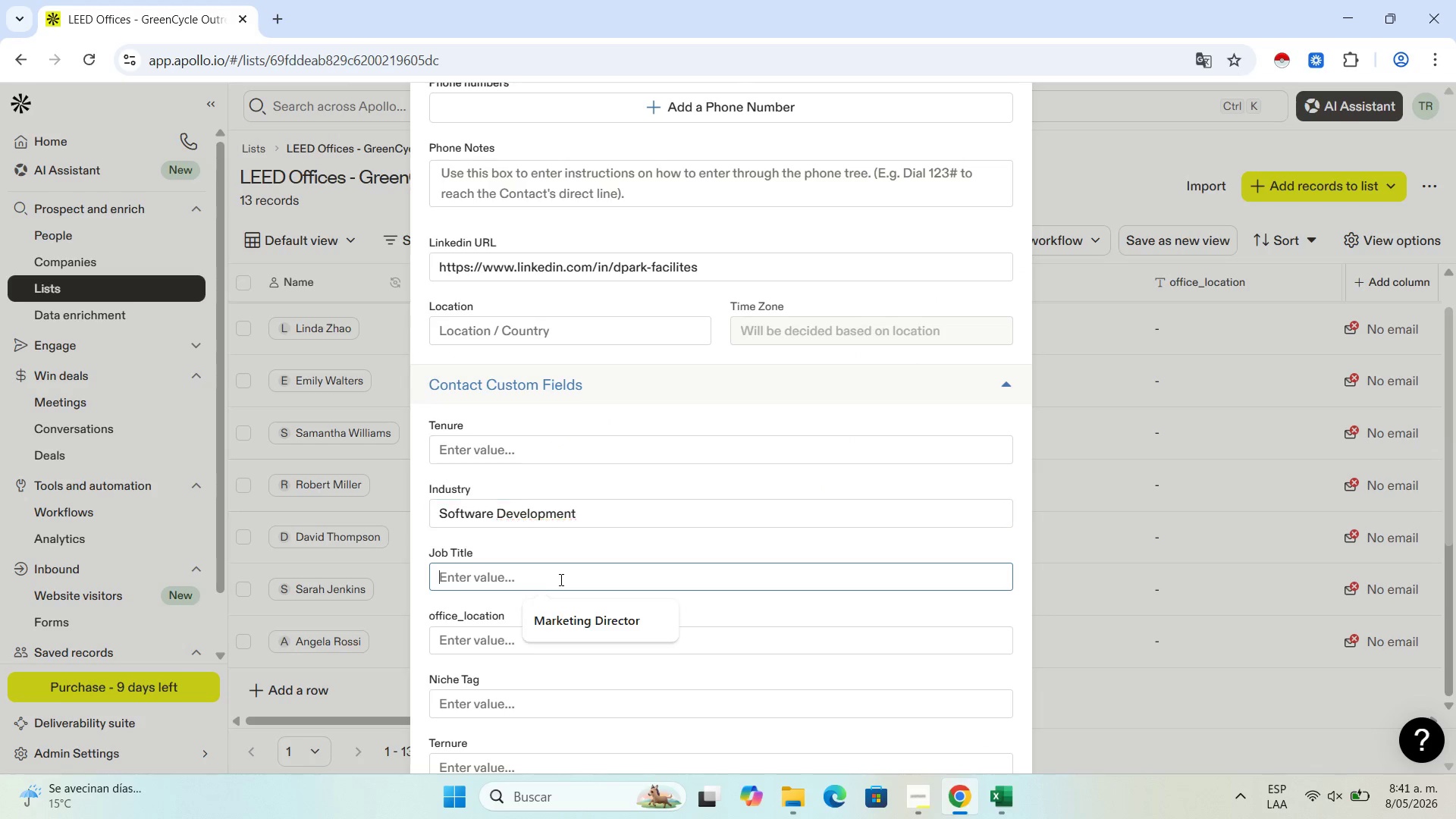 
hold_key(key=ControlLeft, duration=0.41)
 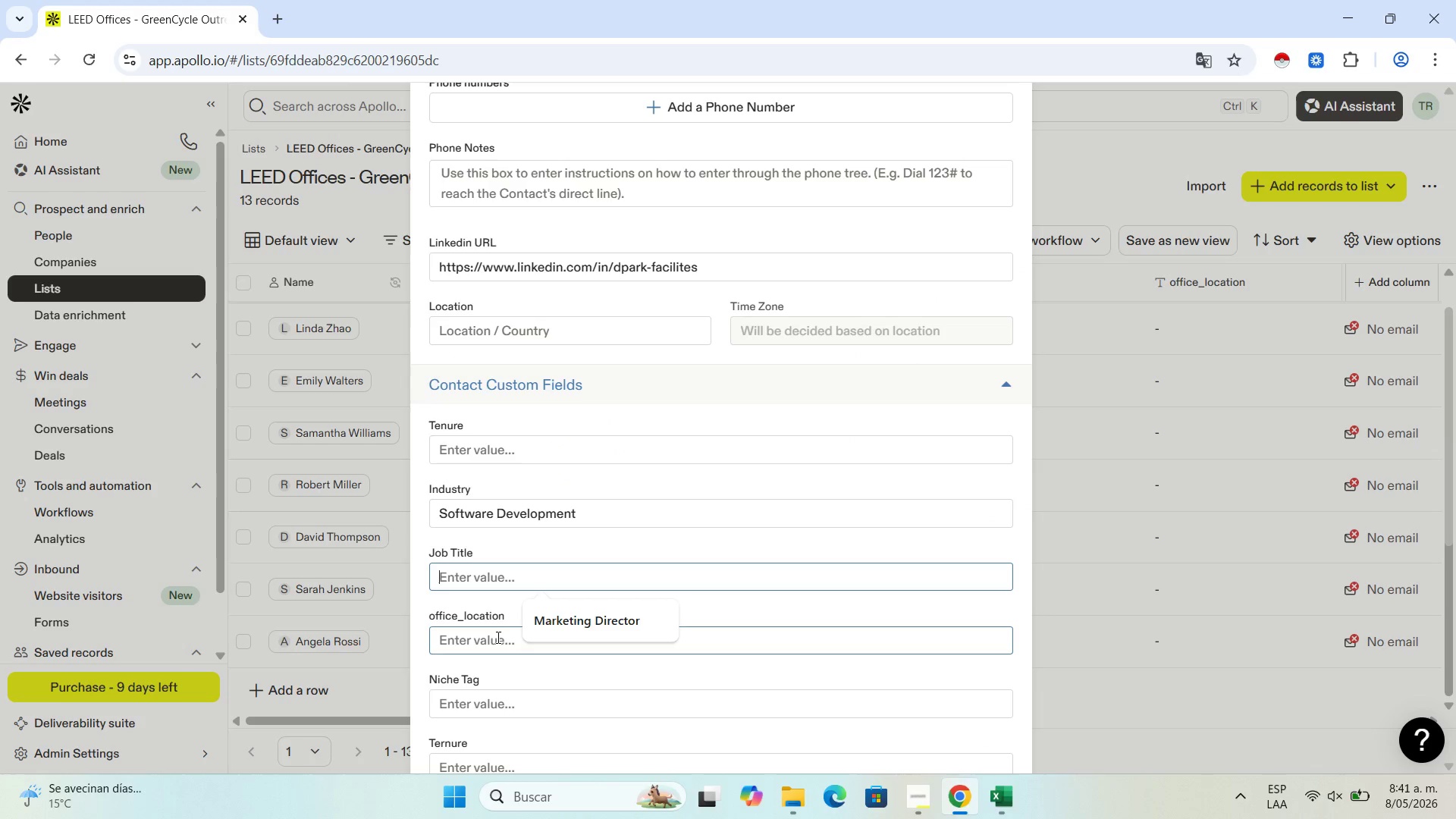 
left_click([497, 637])
 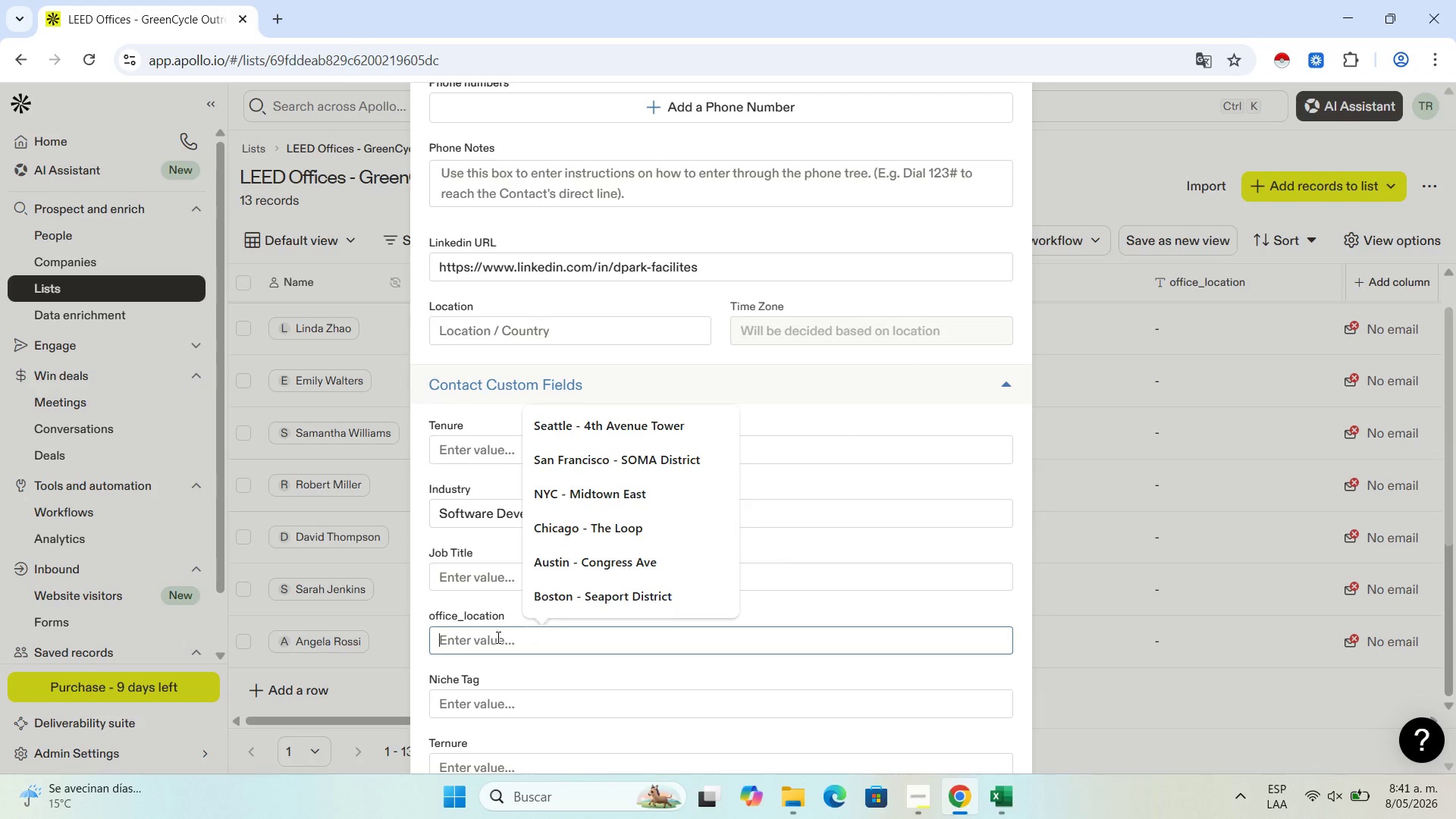 
key(Control+V)
 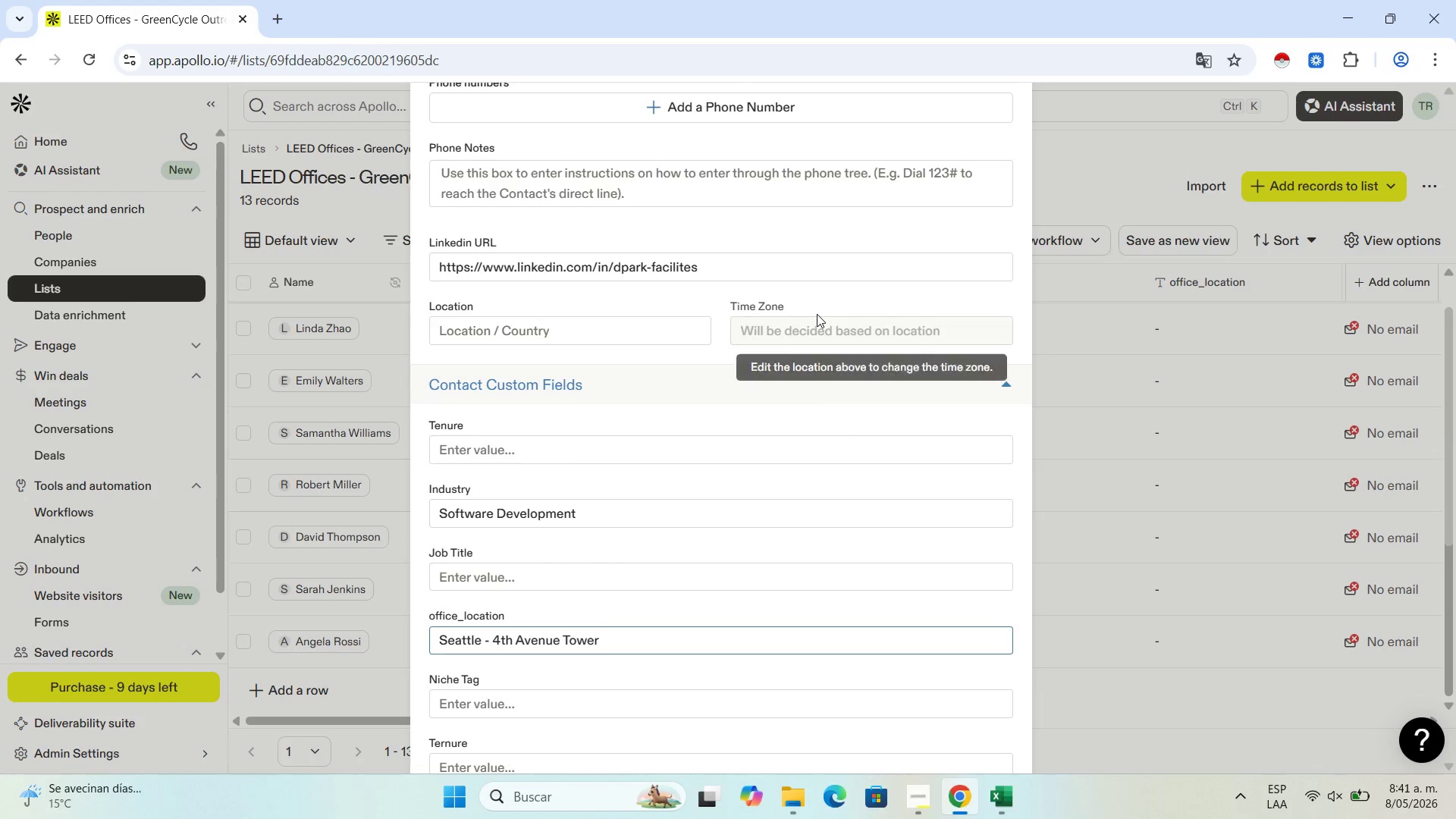 
scroll: coordinate [821, 309], scroll_direction: up, amount: 7.0
 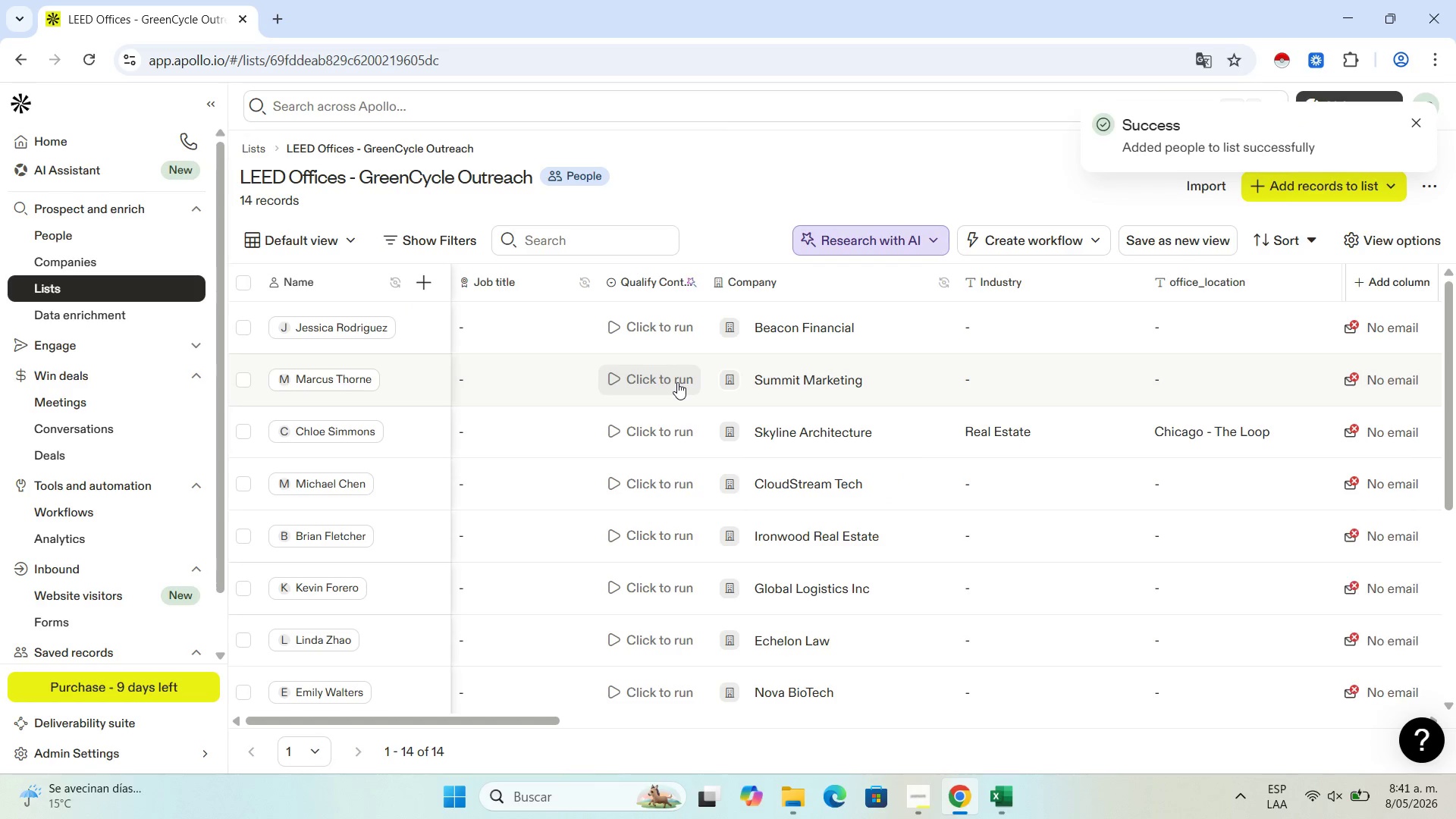 
wait(5.47)
 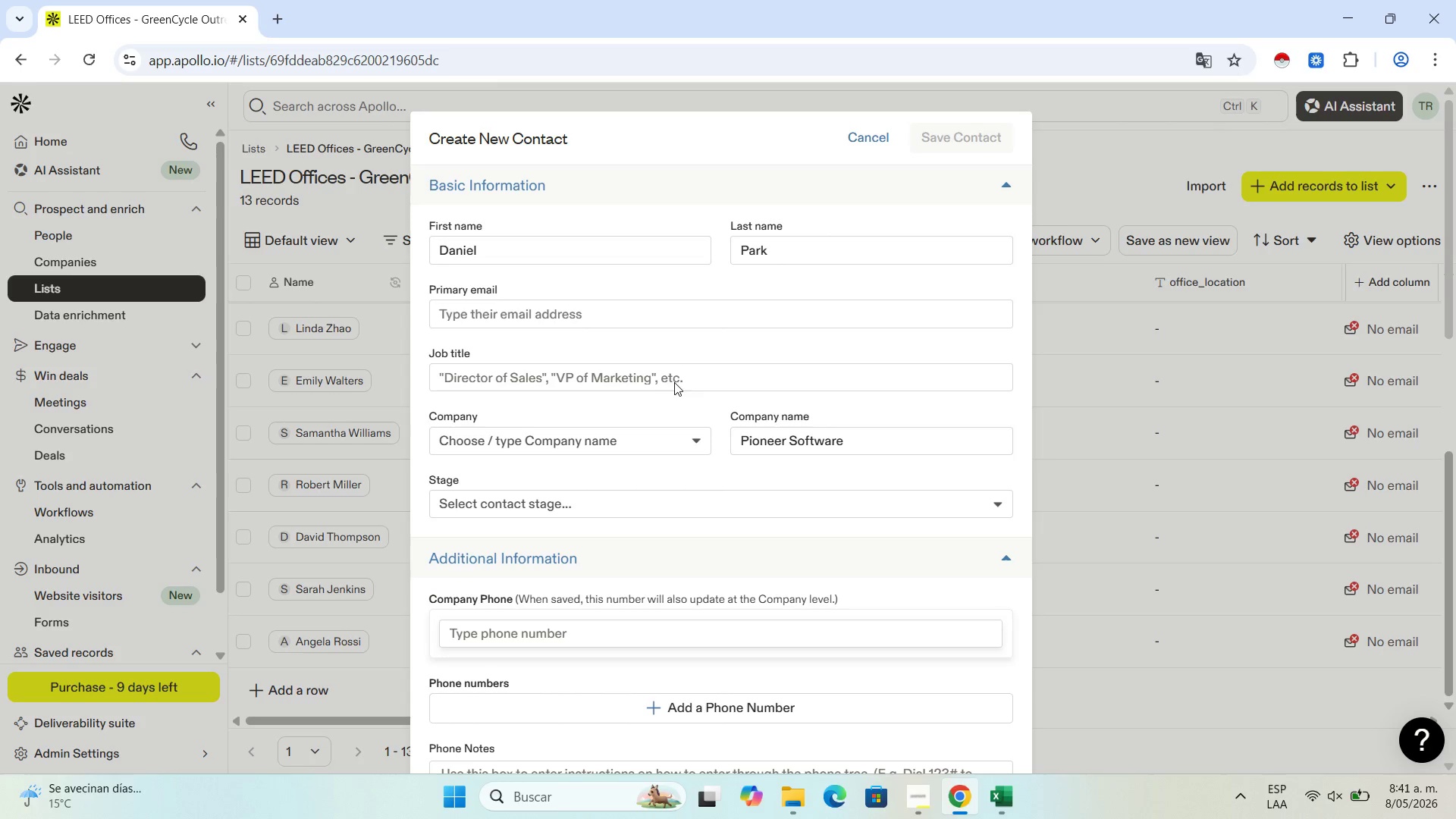 
scroll: coordinate [792, 454], scroll_direction: down, amount: 8.0
 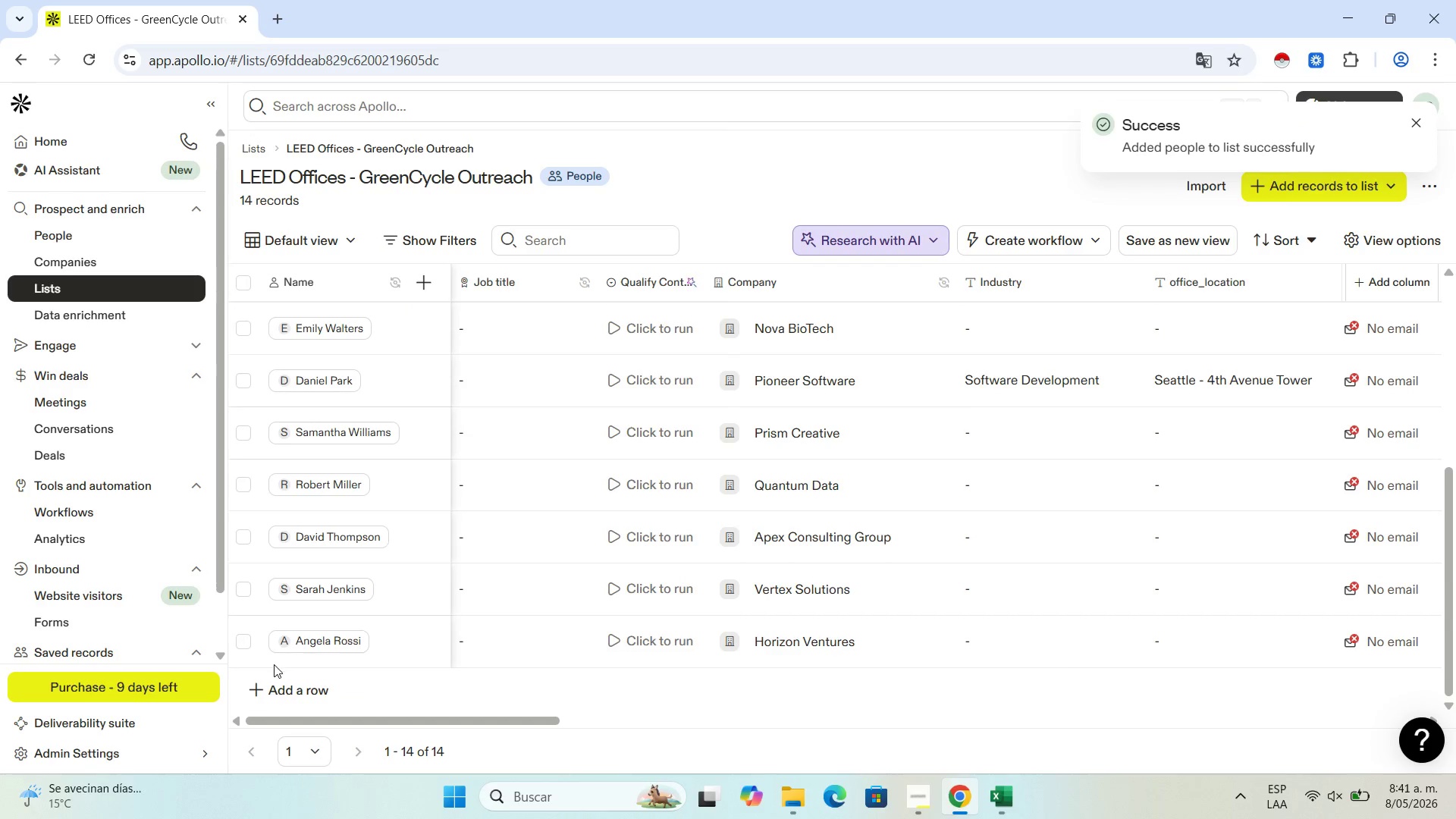 
left_click([285, 689])
 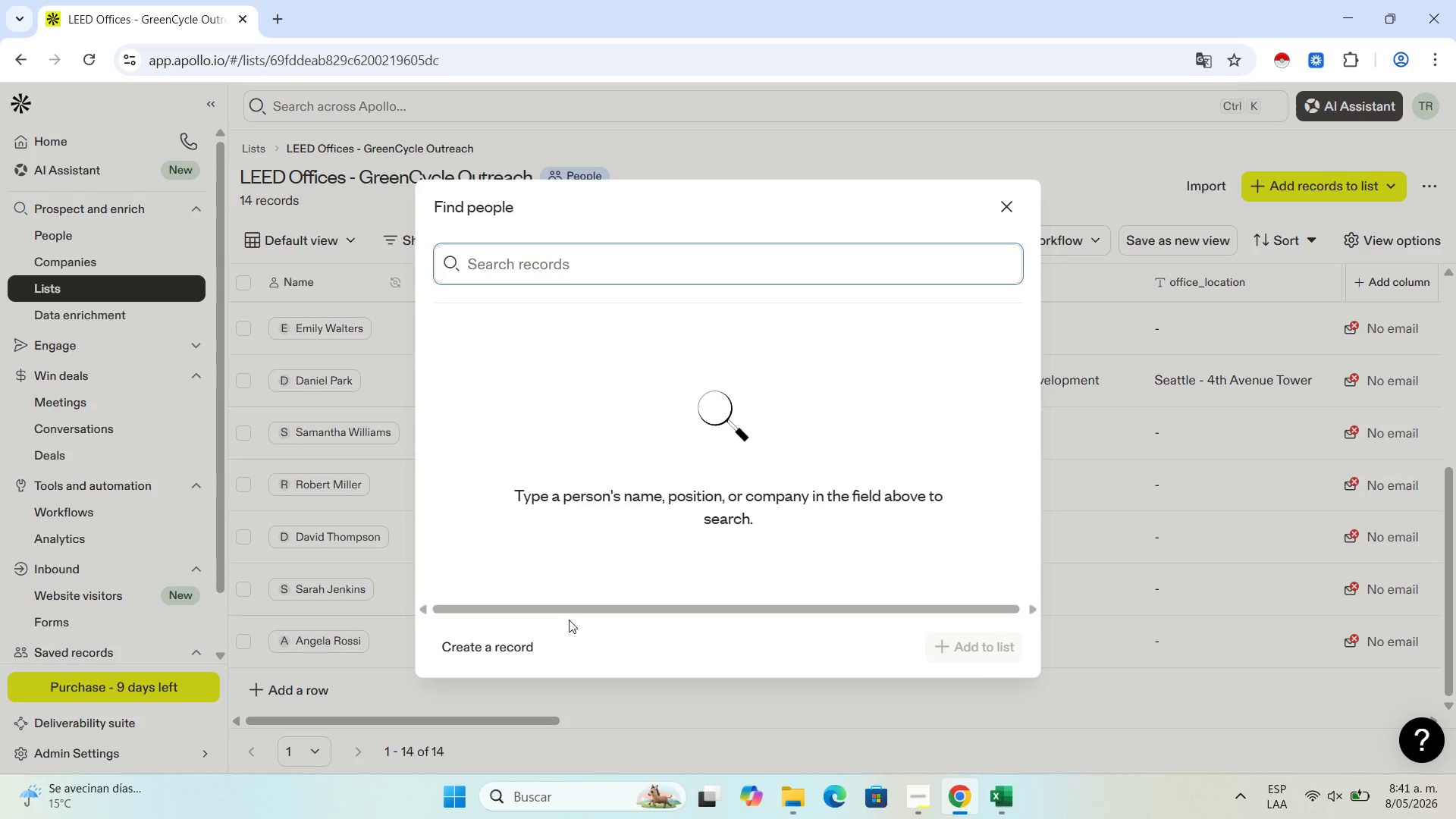 
left_click([517, 654])
 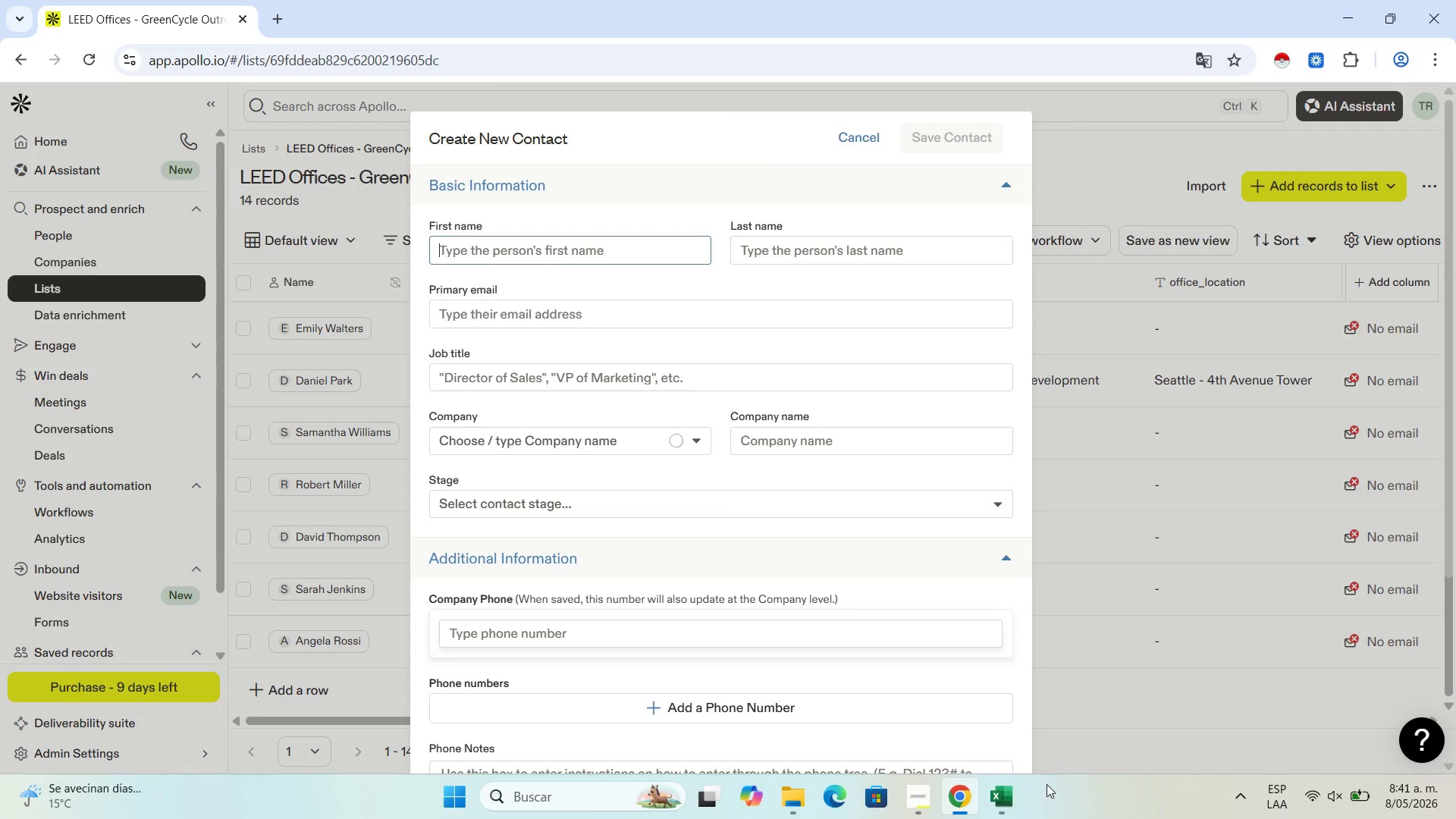 
left_click([1015, 795])
 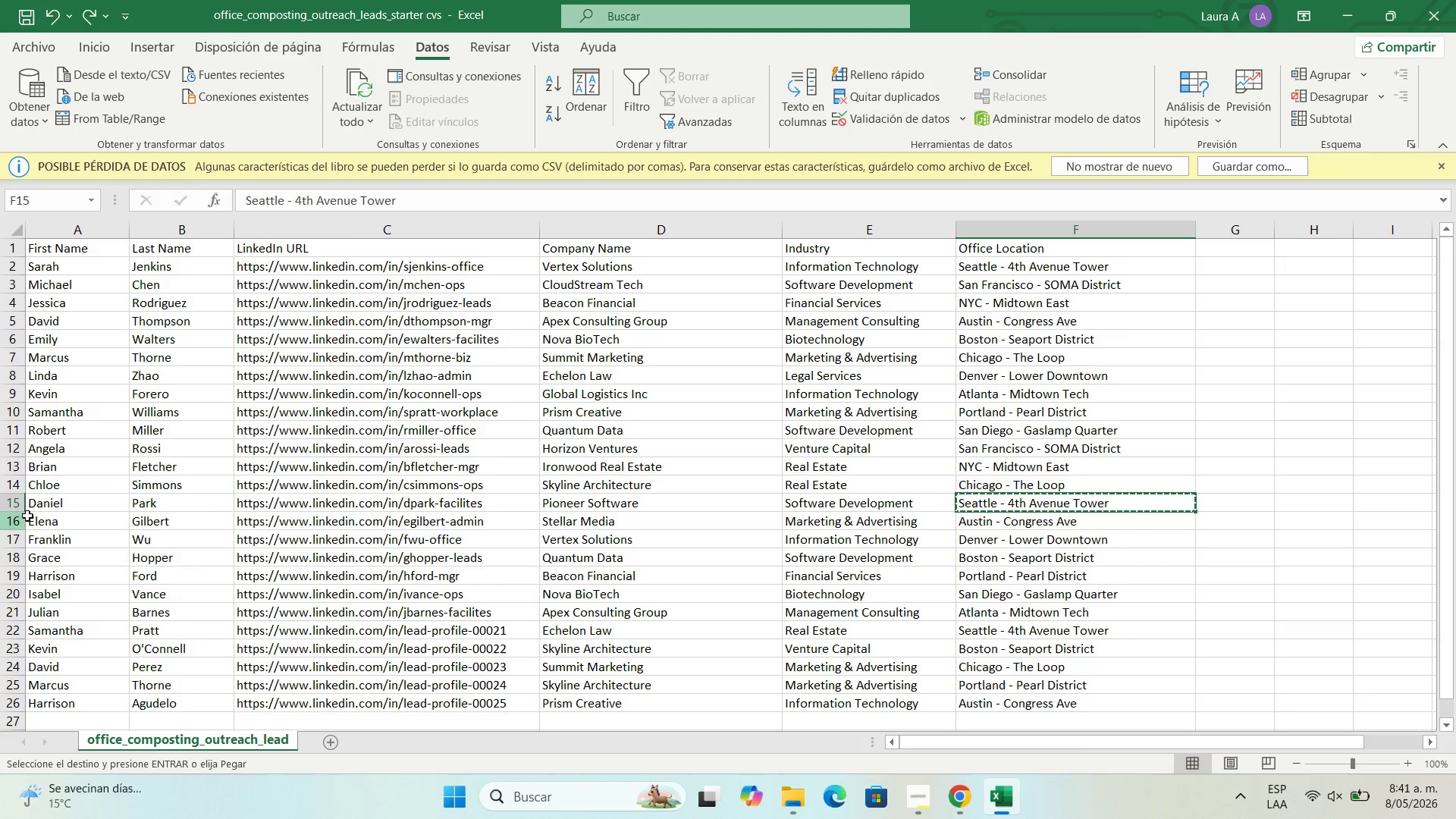 
left_click([39, 525])
 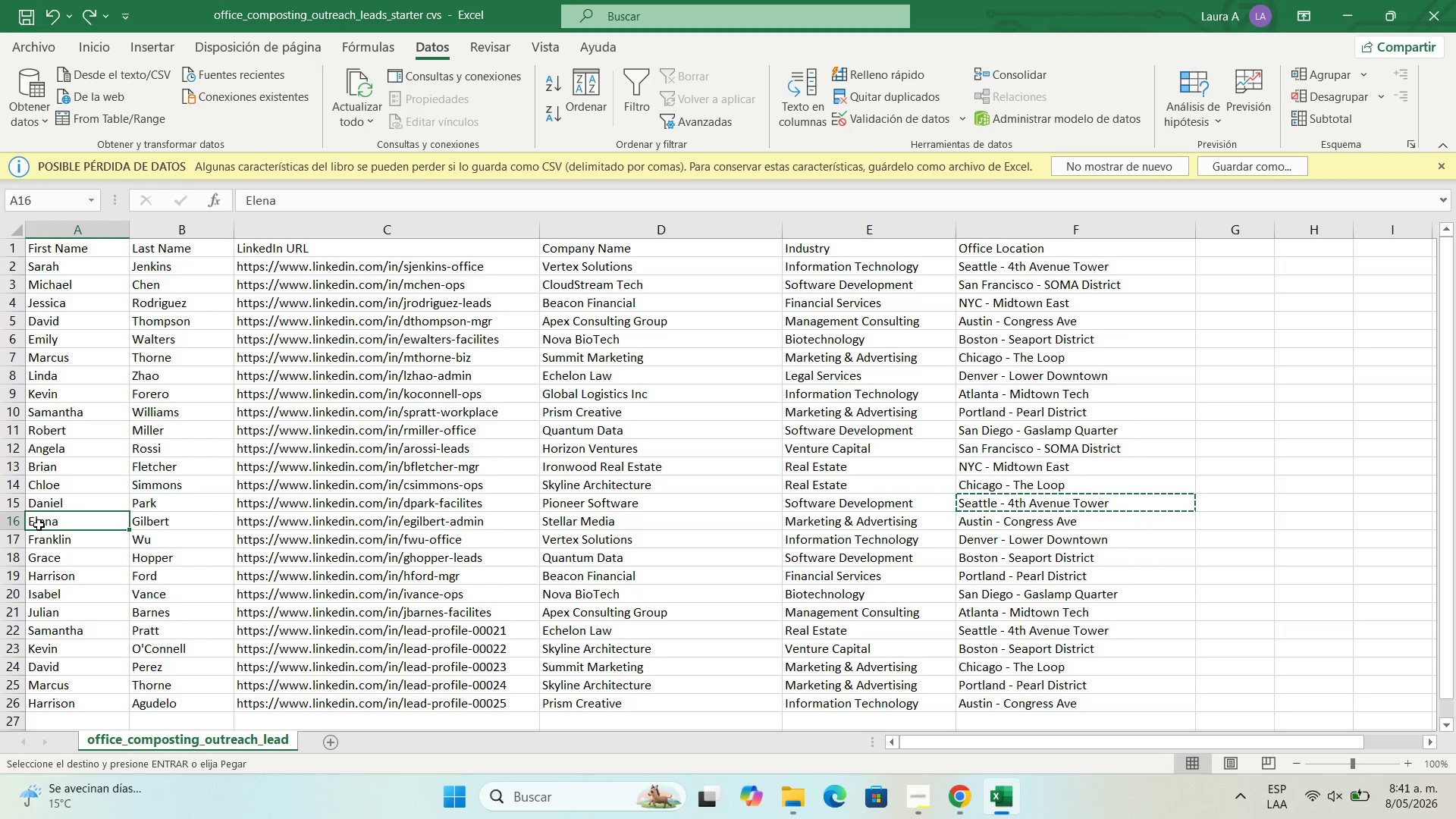 
key(Control+C)
 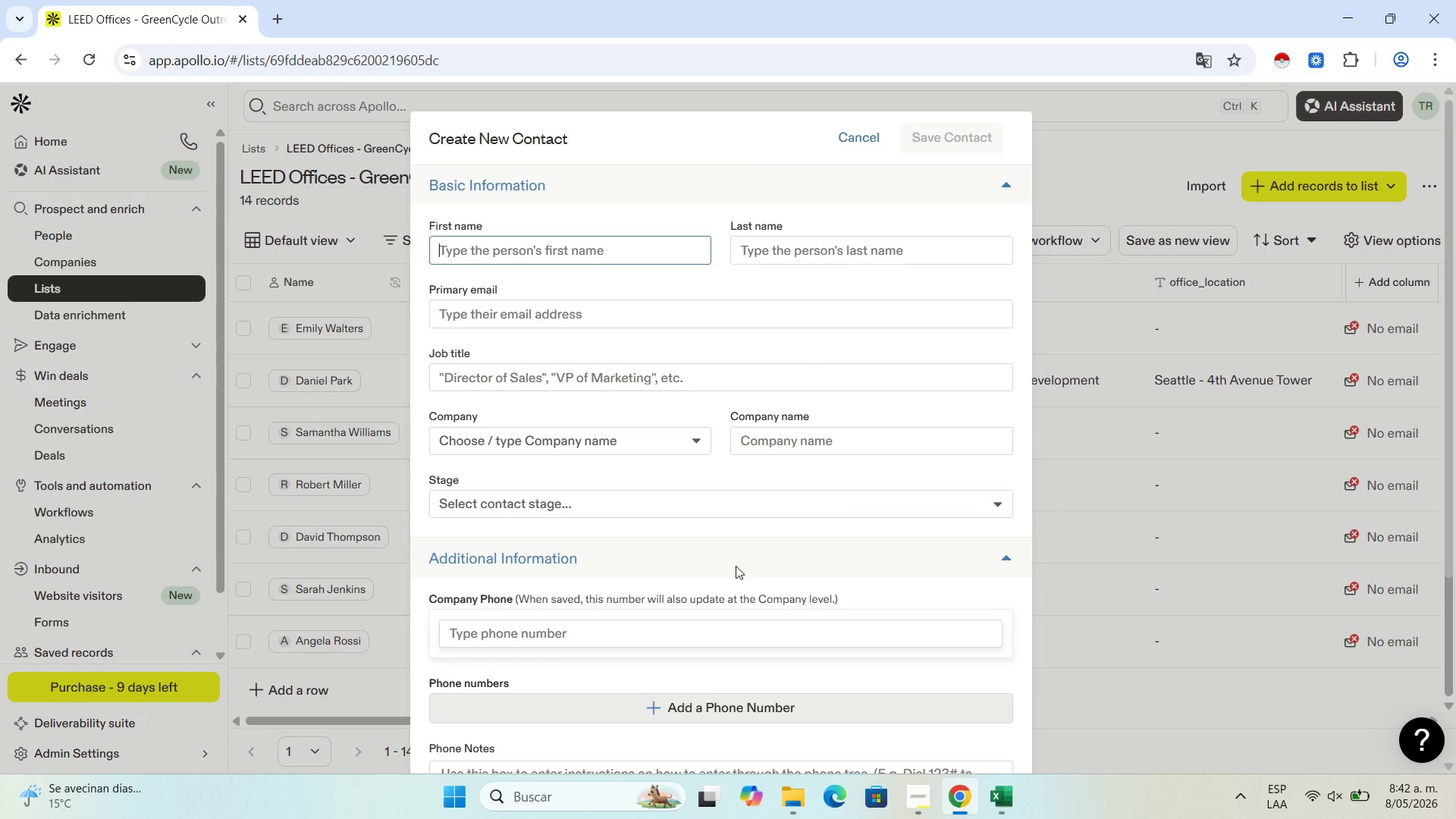 
key(Control+V)
 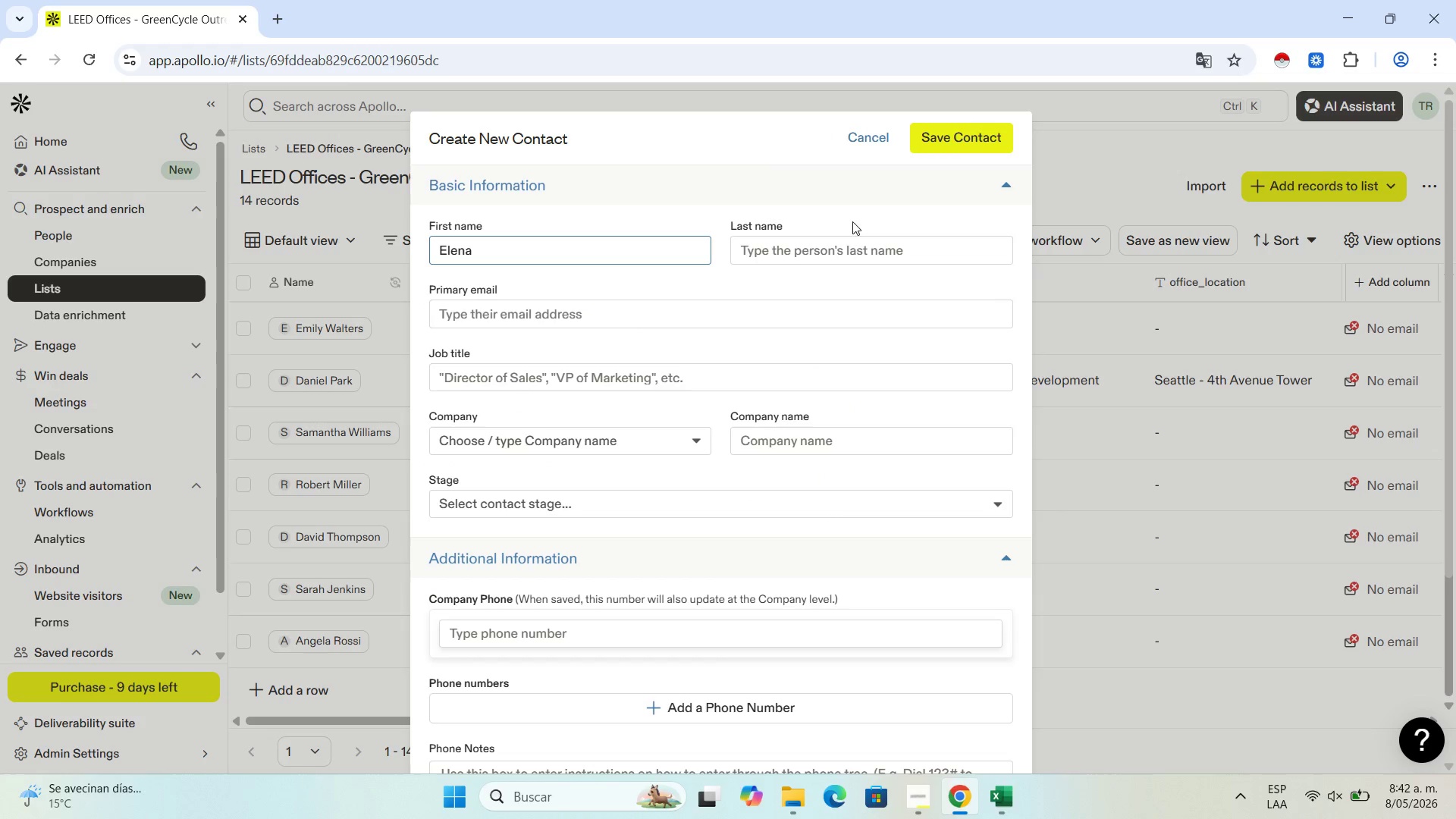 
left_click([849, 245])
 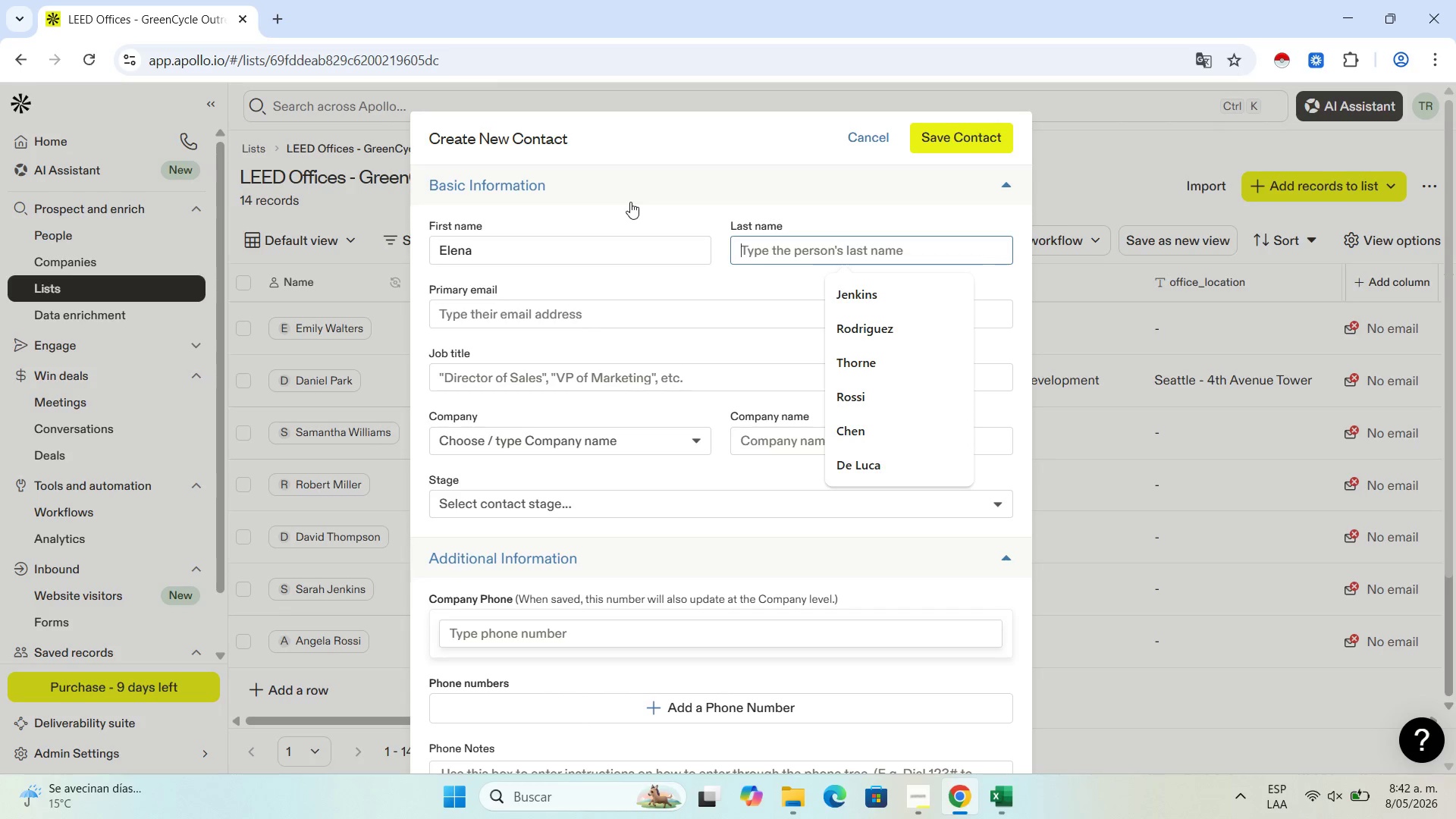 
wait(7.34)
 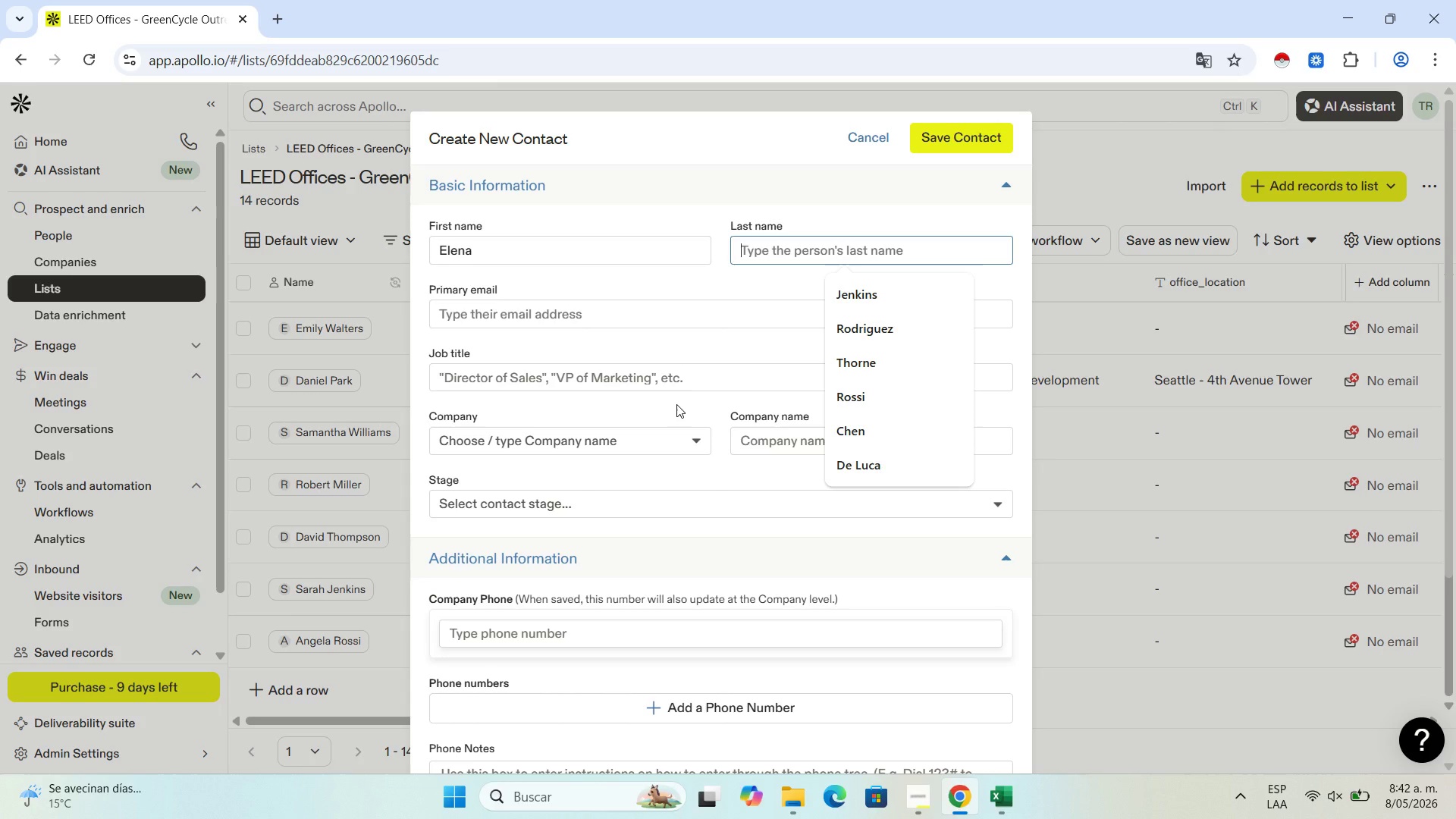 
left_click([992, 791])
 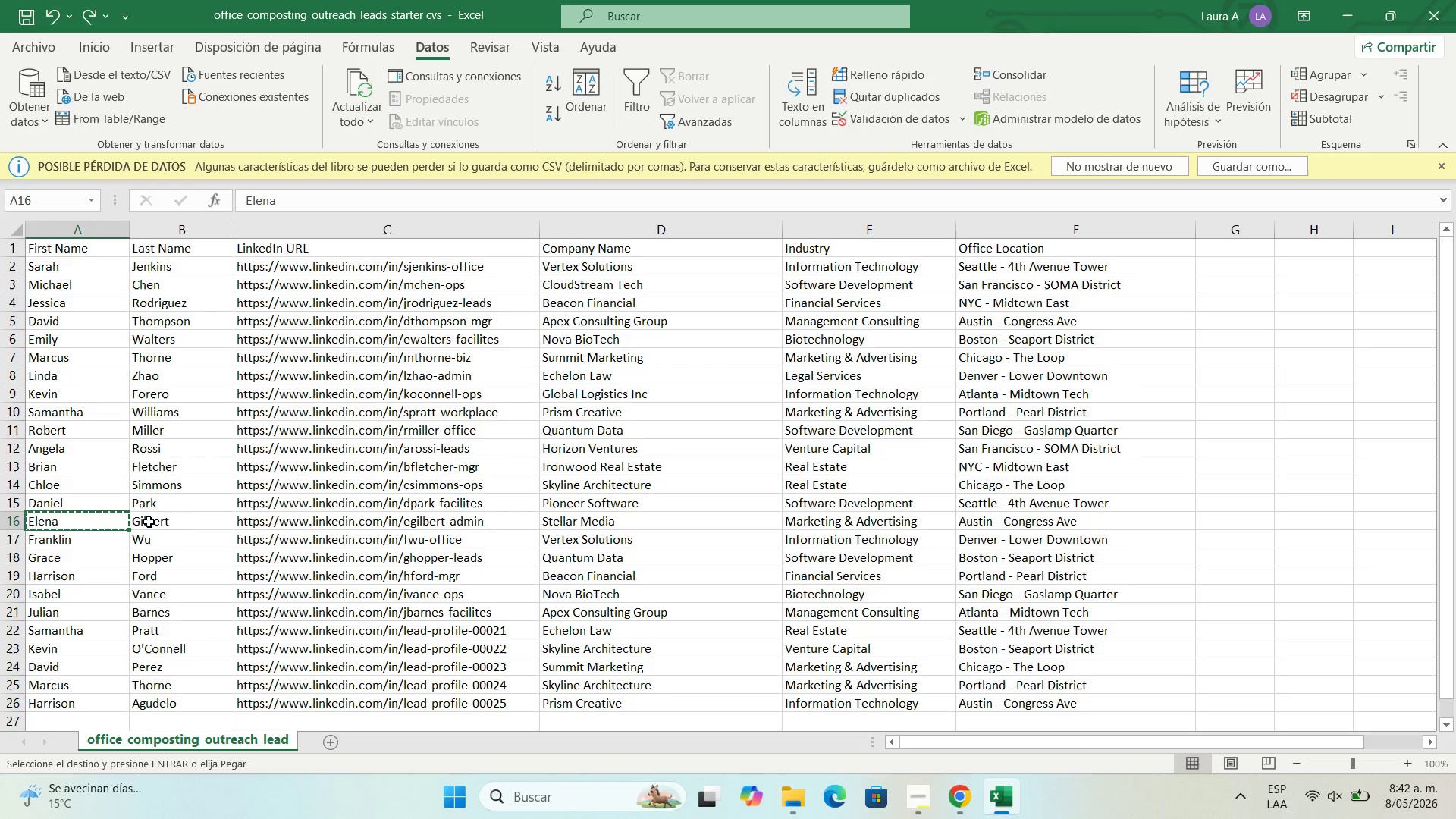 
key(Control+C)
 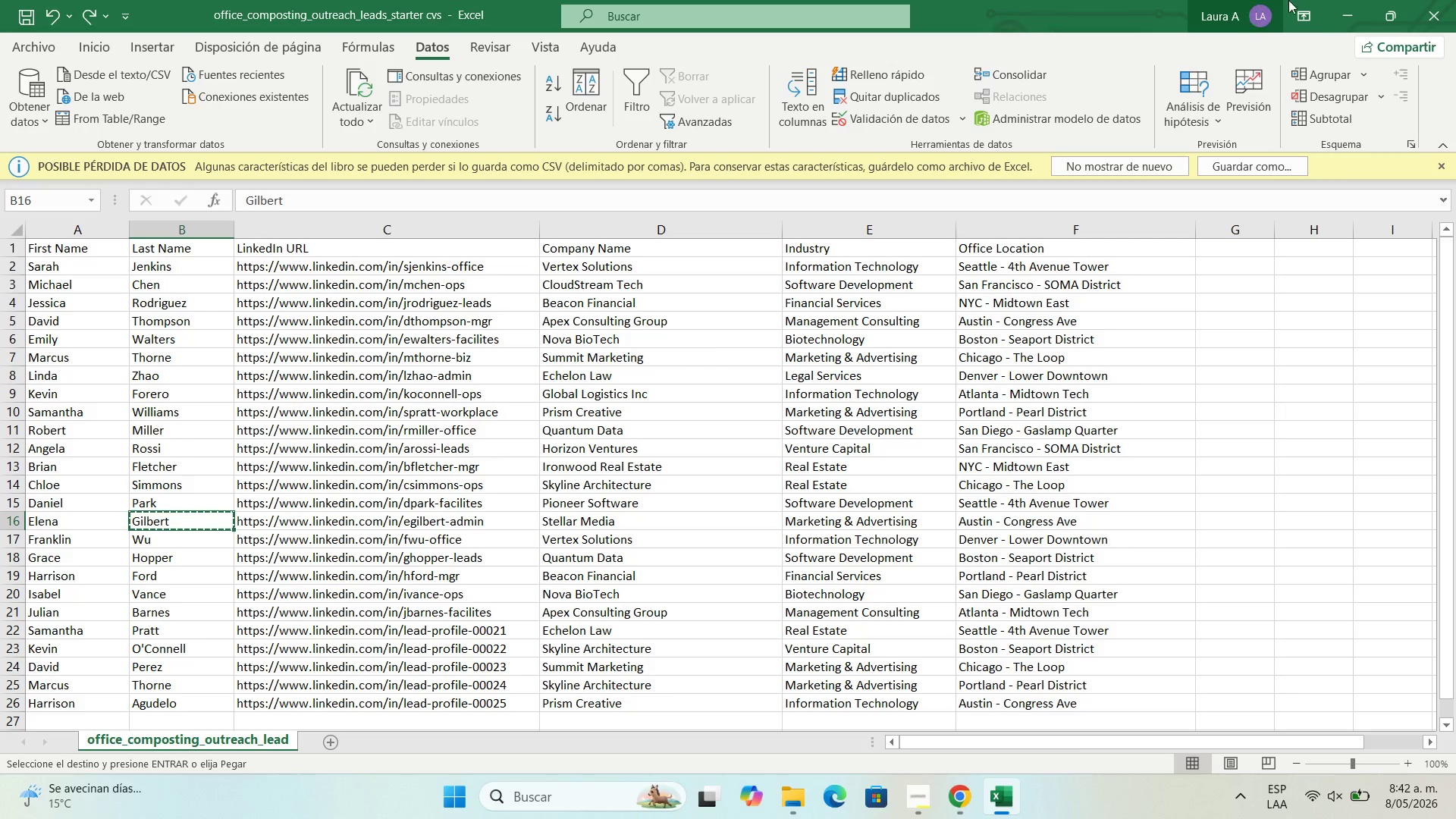 
left_click([1339, 0])
 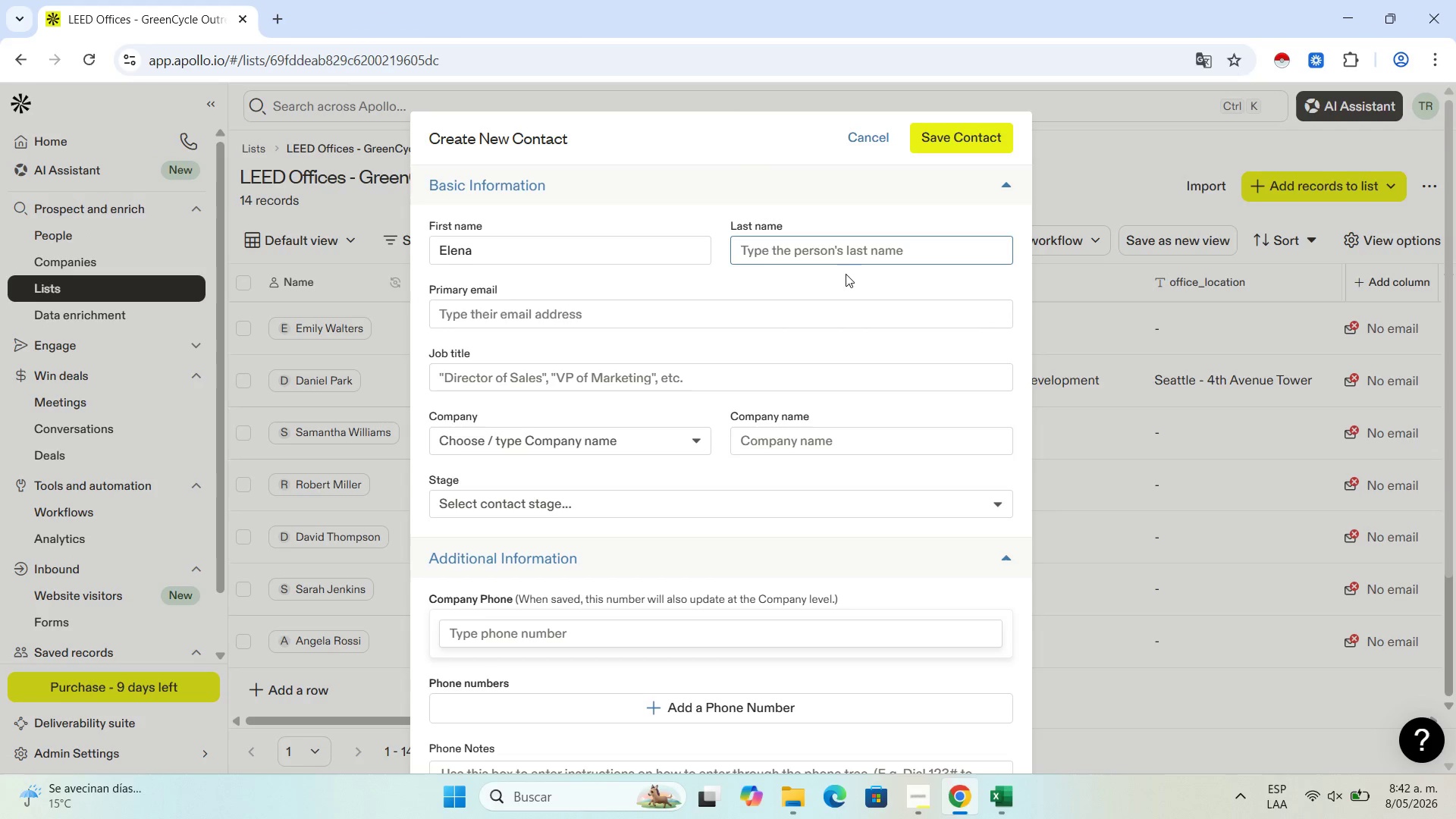 
key(Control+V)
 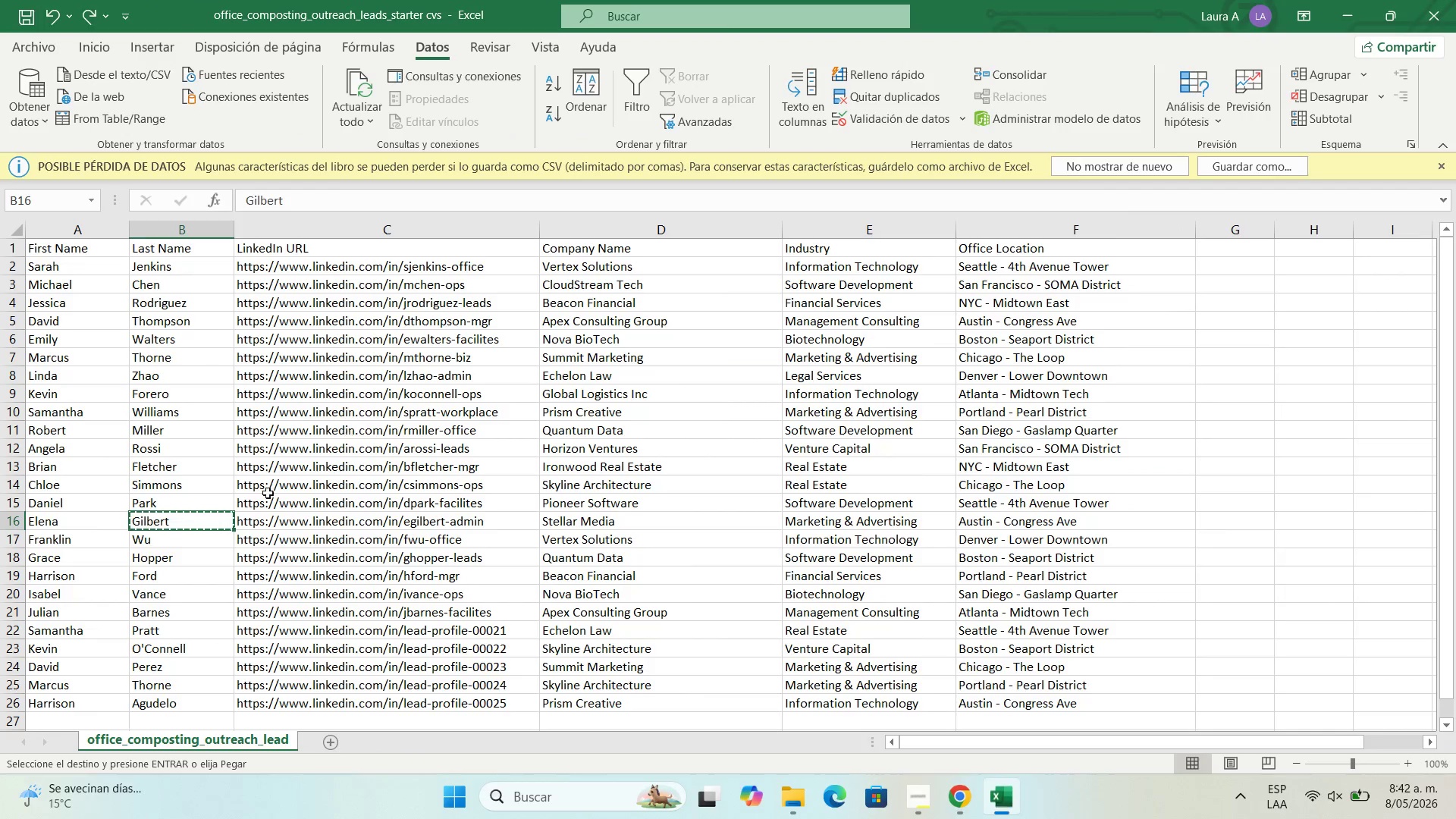 
left_click([315, 520])
 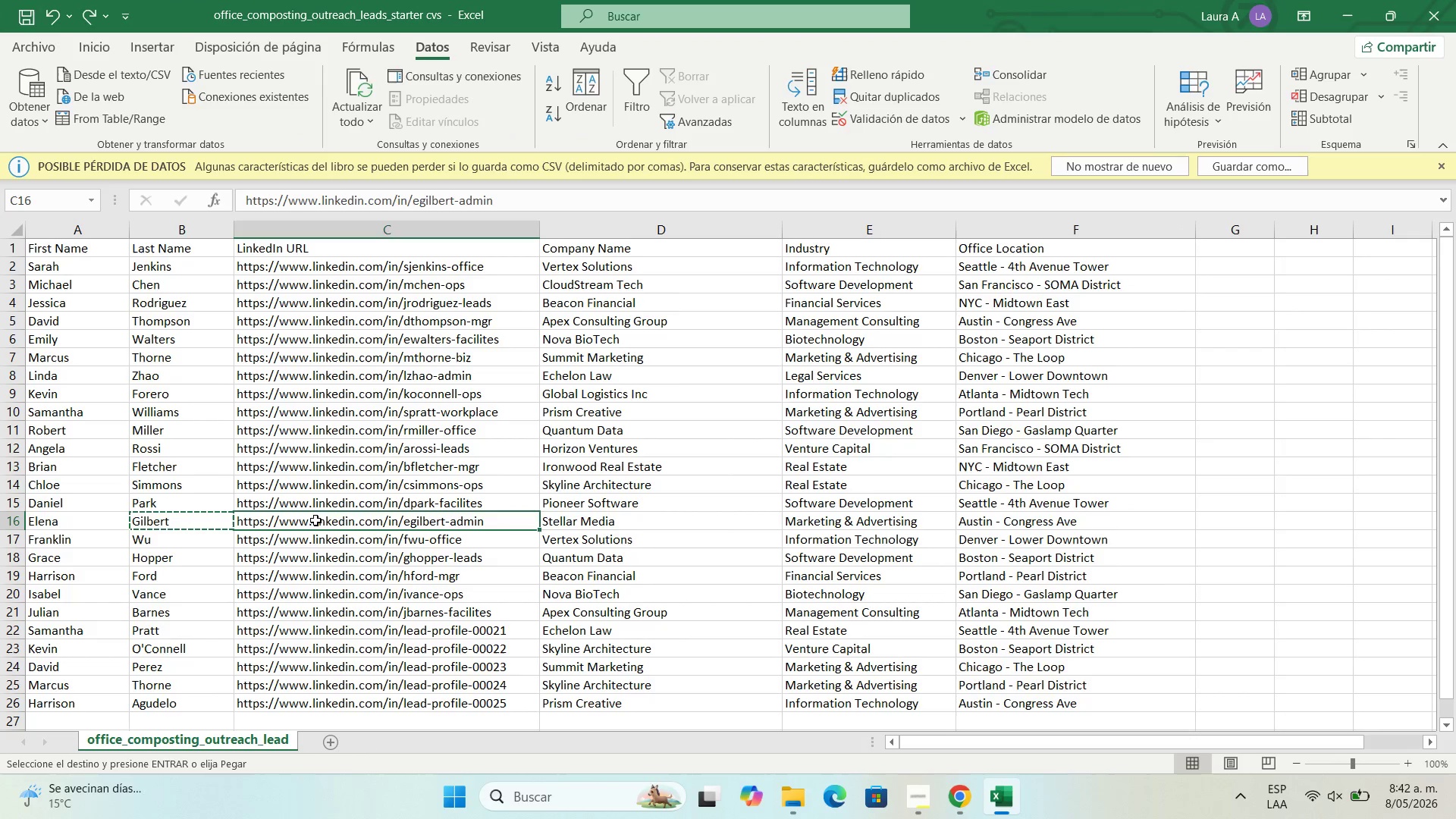 
key(Control+C)
 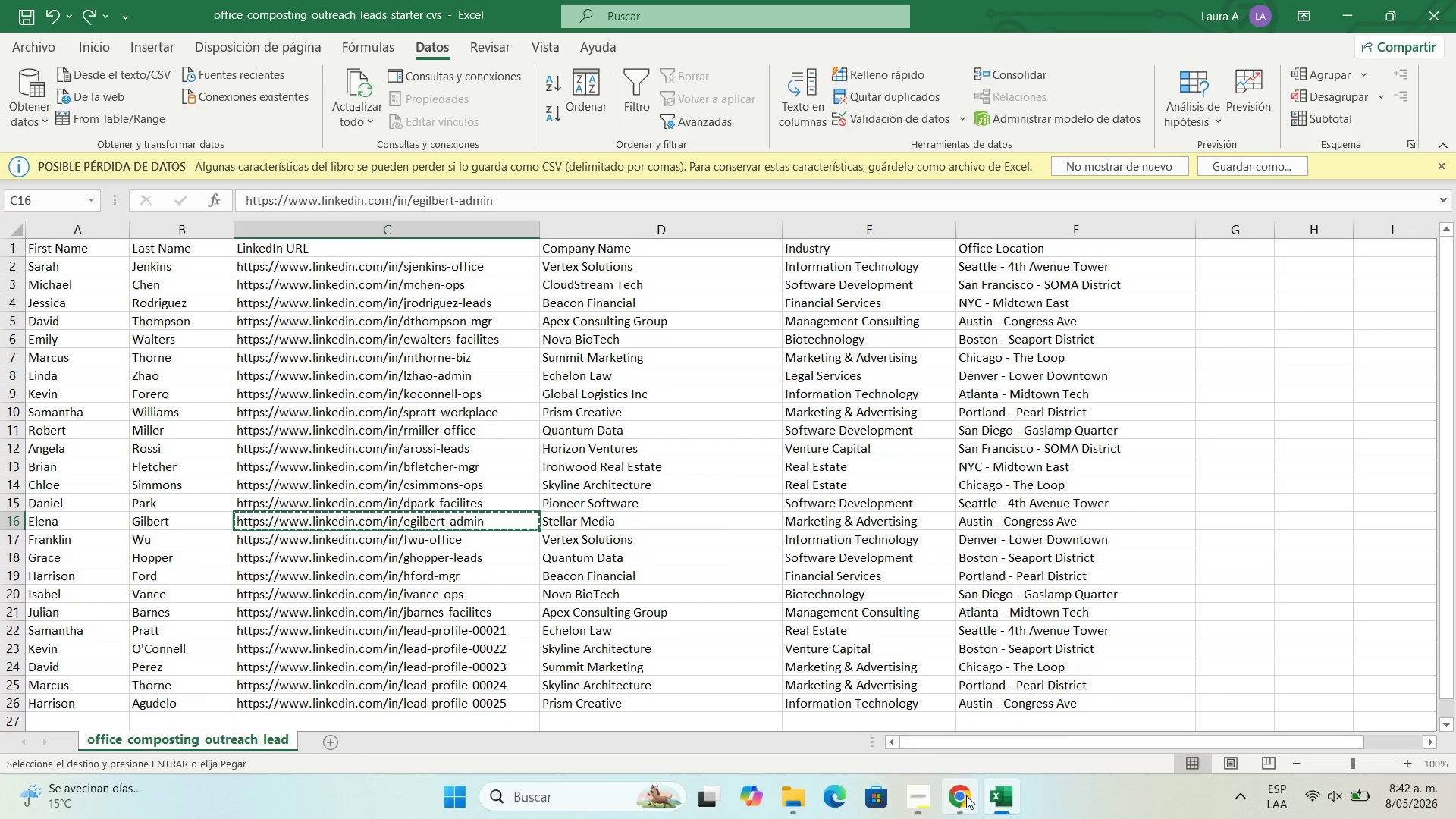 
left_click([959, 796])
 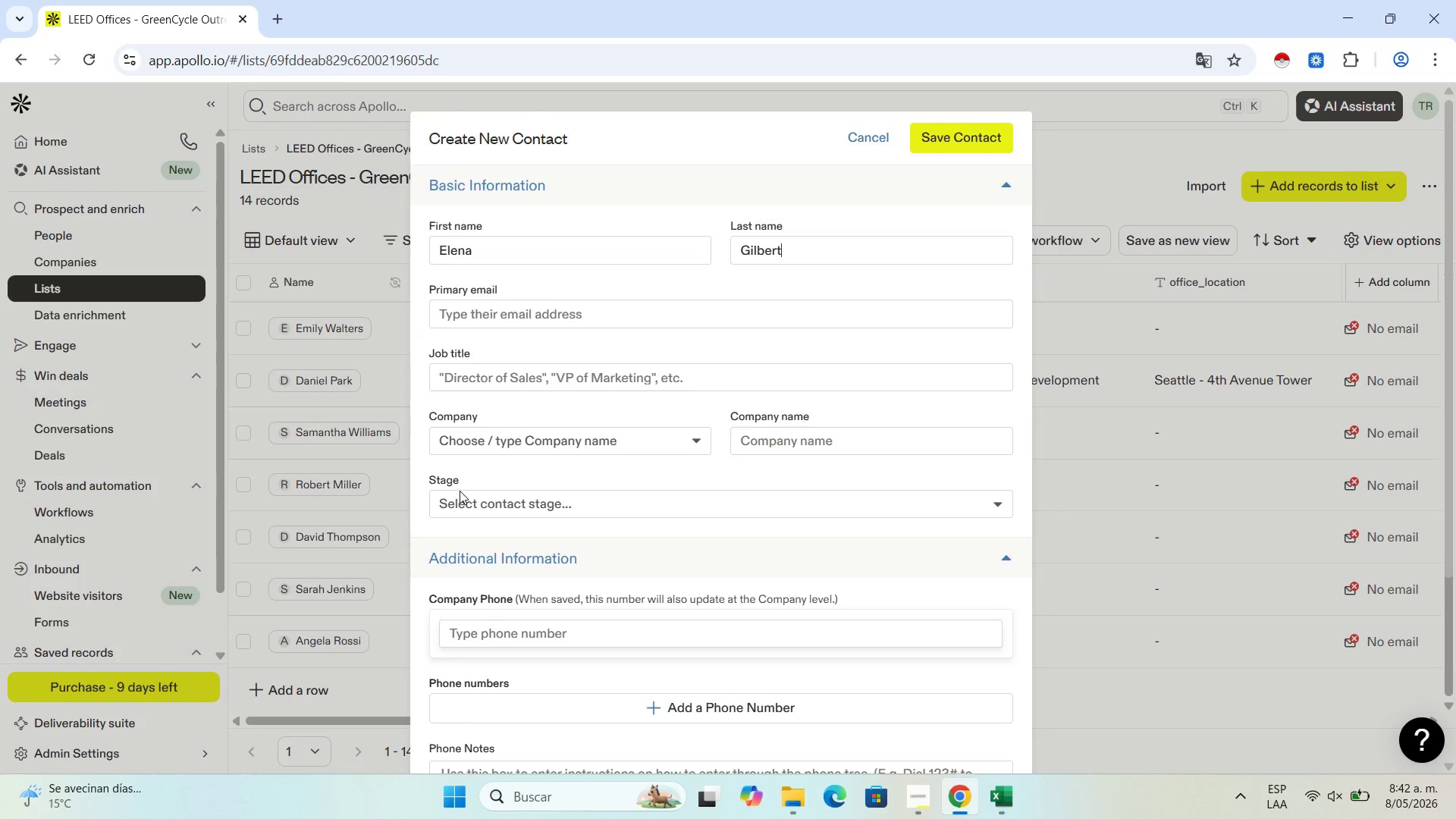 
scroll: coordinate [460, 491], scroll_direction: down, amount: 4.0
 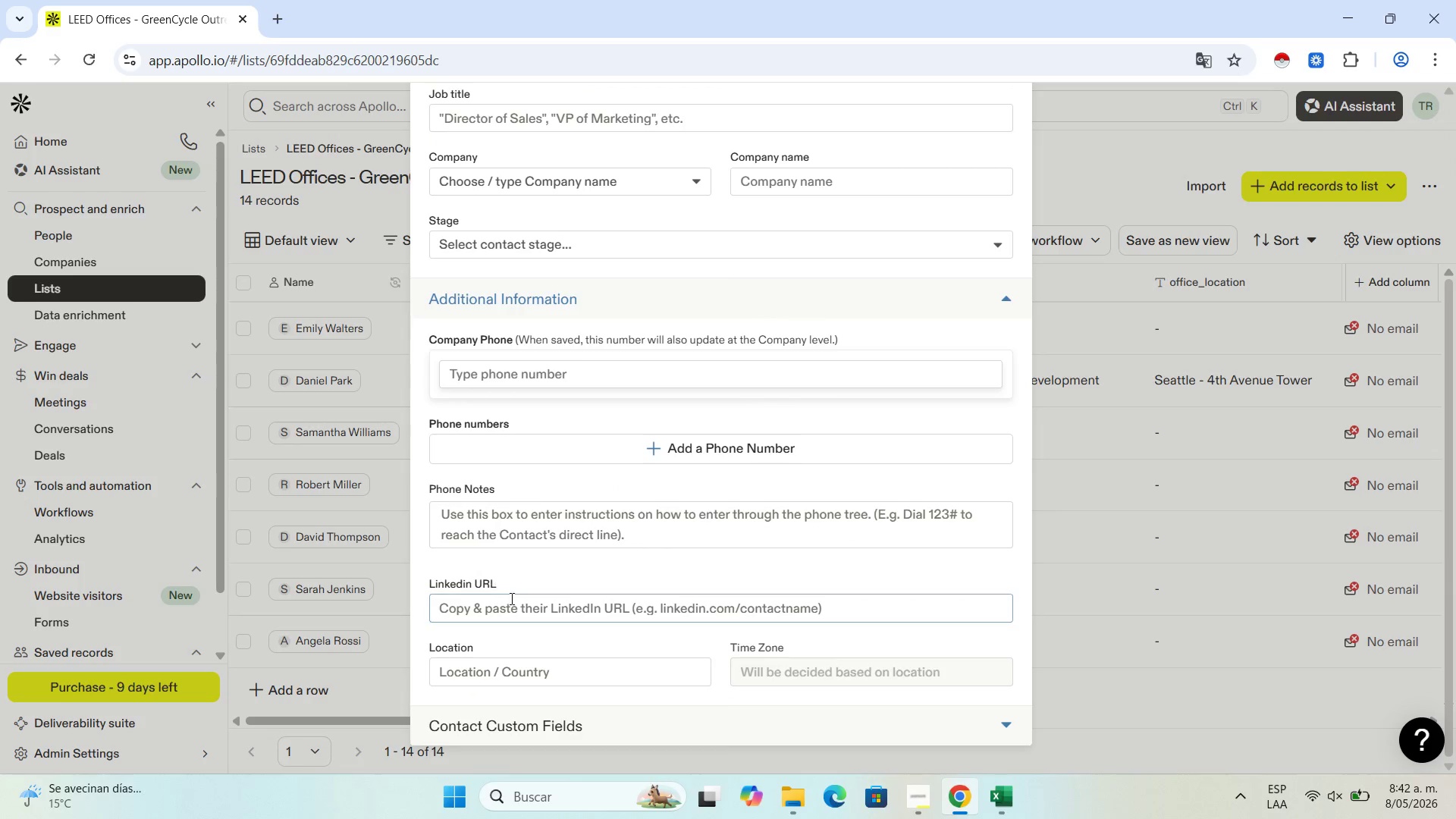 
left_click([510, 603])
 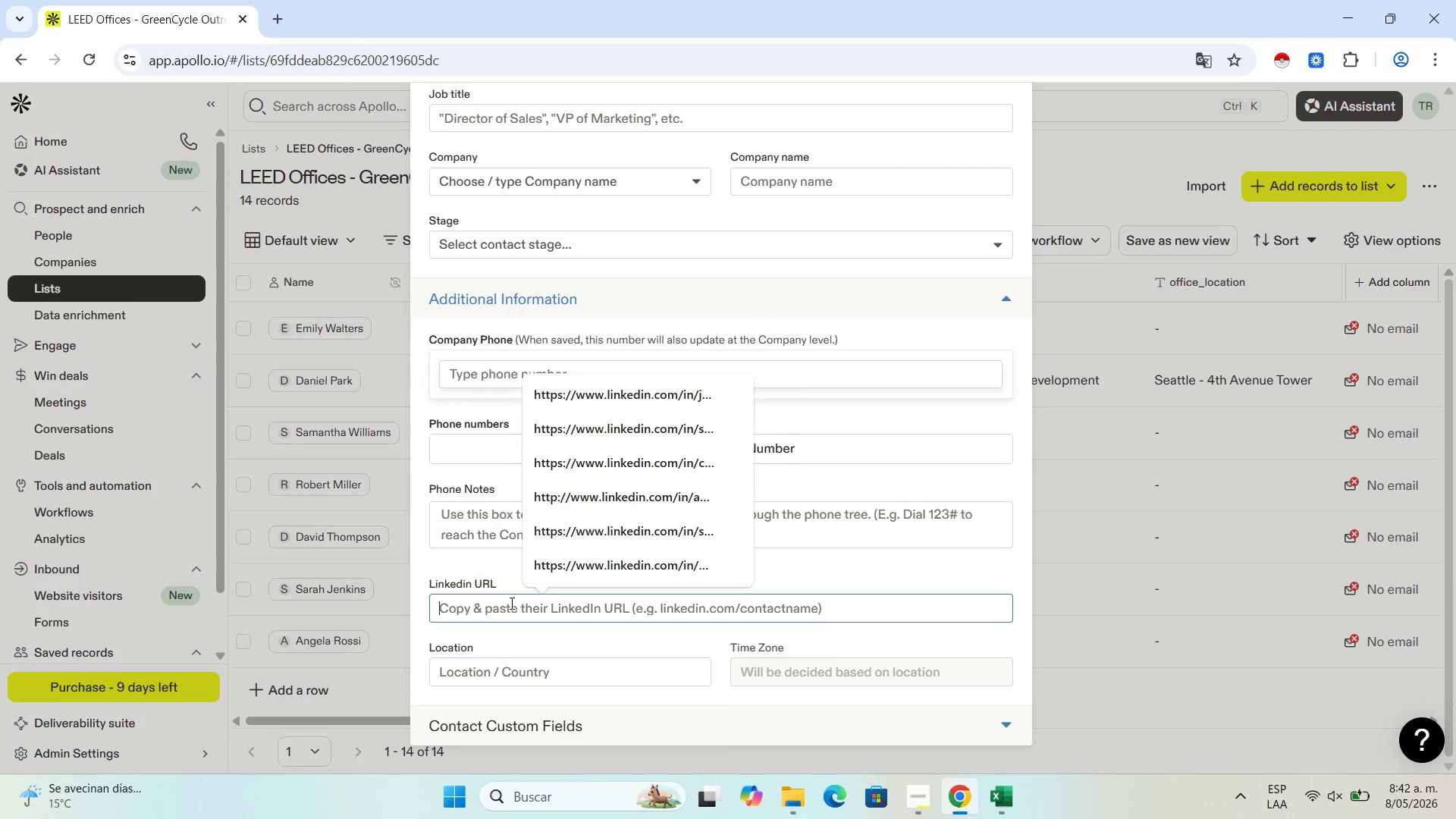 
key(Control+V)
 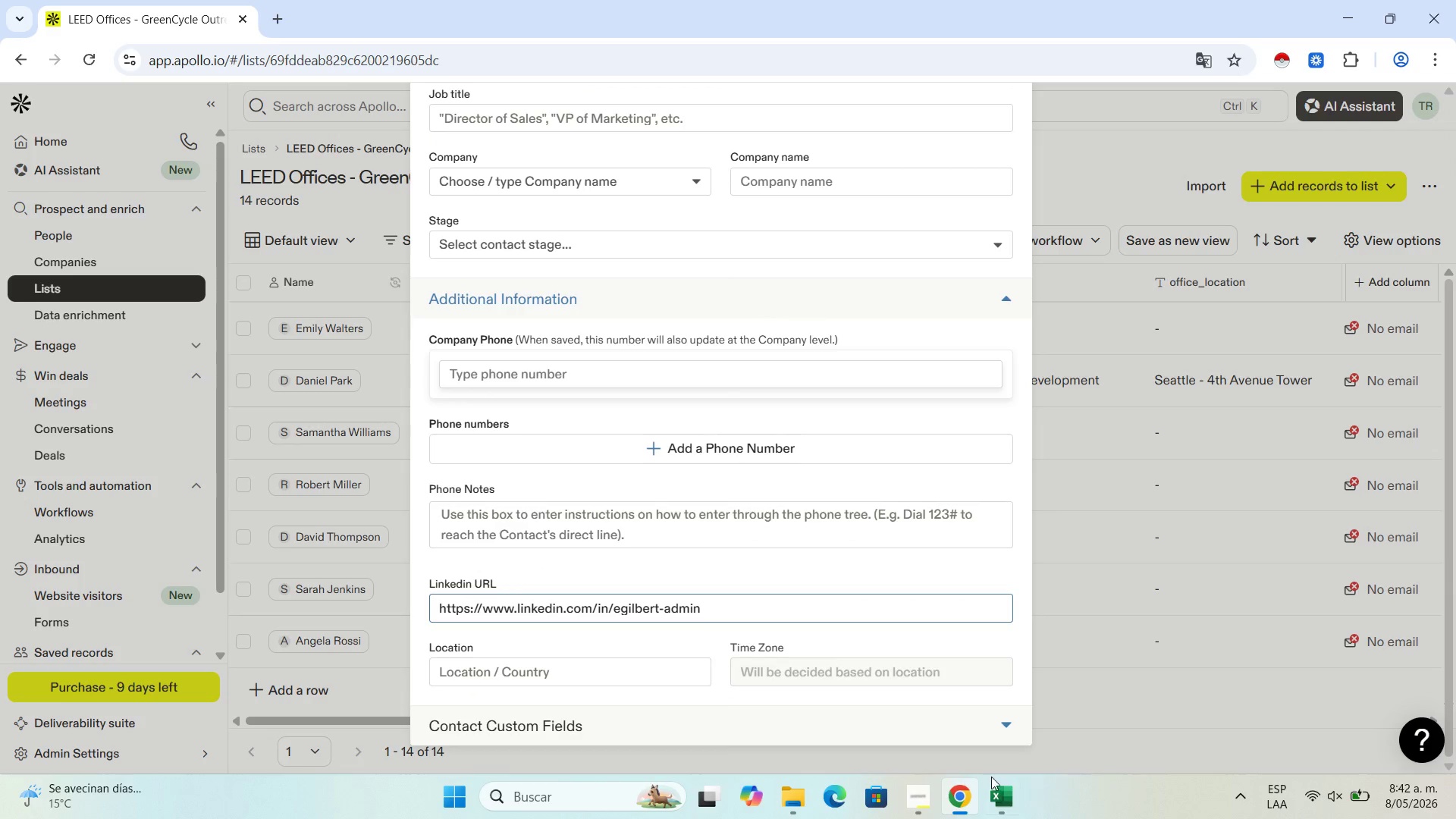 
left_click([1008, 789])
 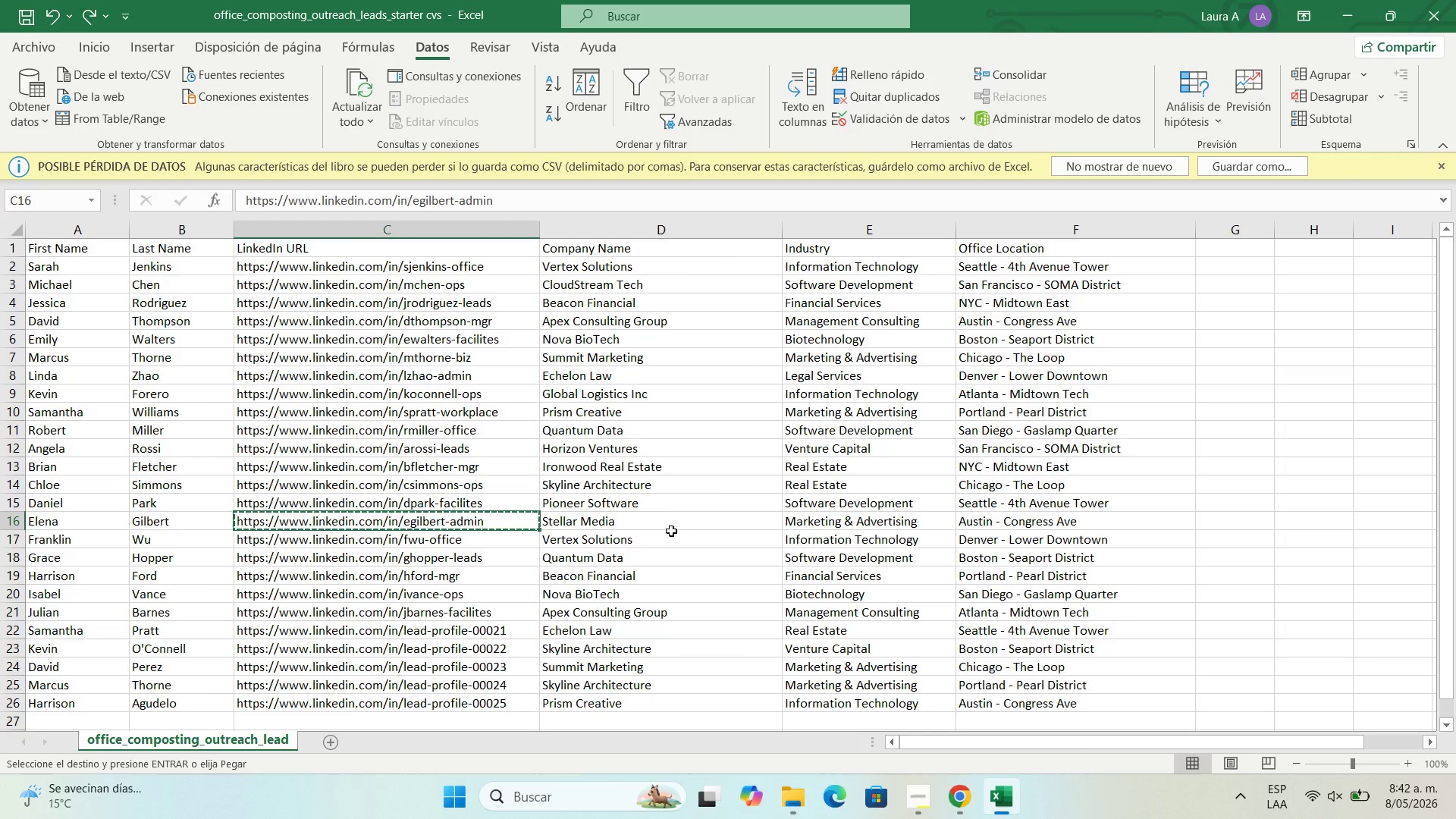 
left_click([673, 523])
 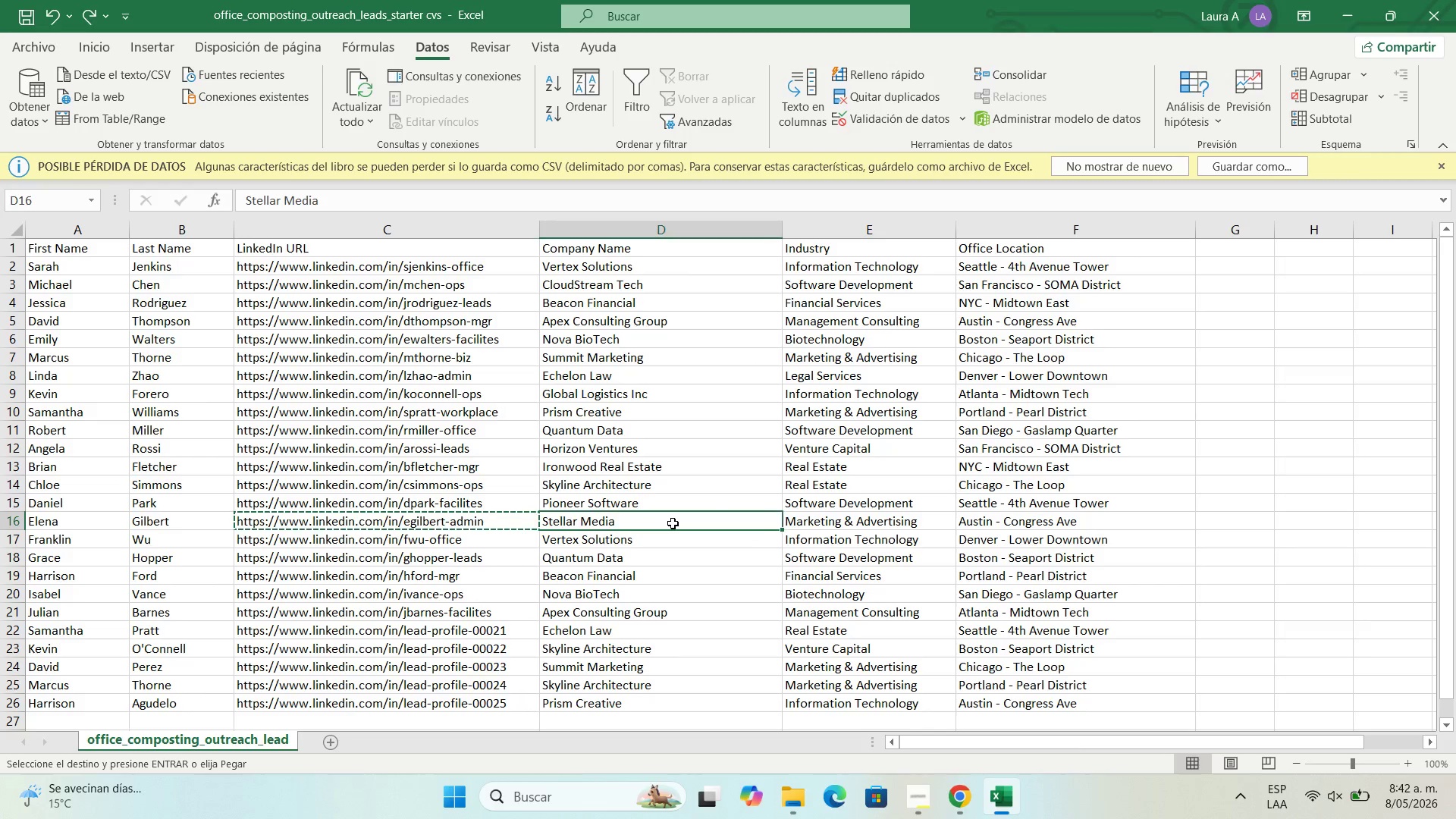 
key(Control+C)
 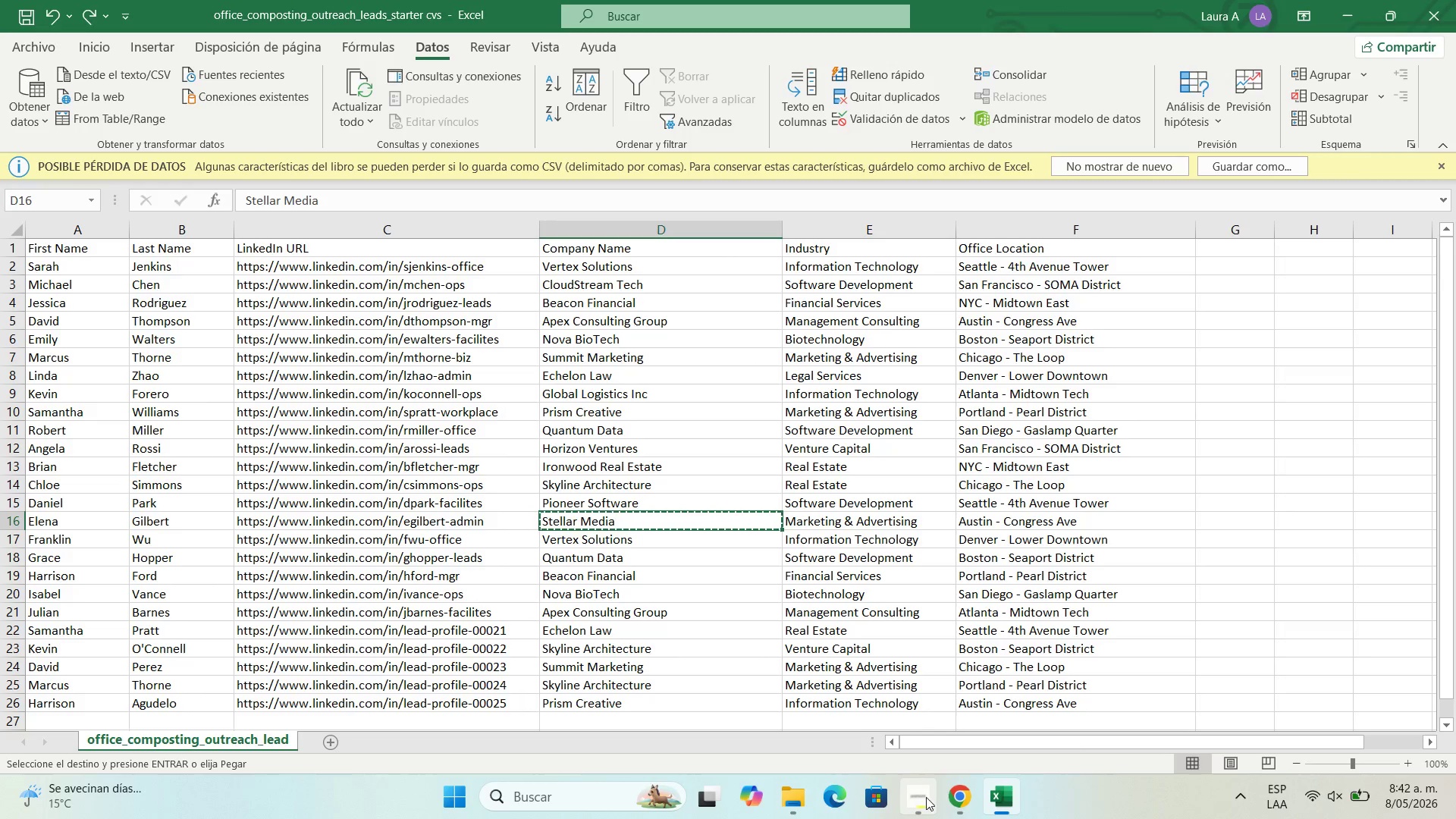 
left_click([943, 793])
 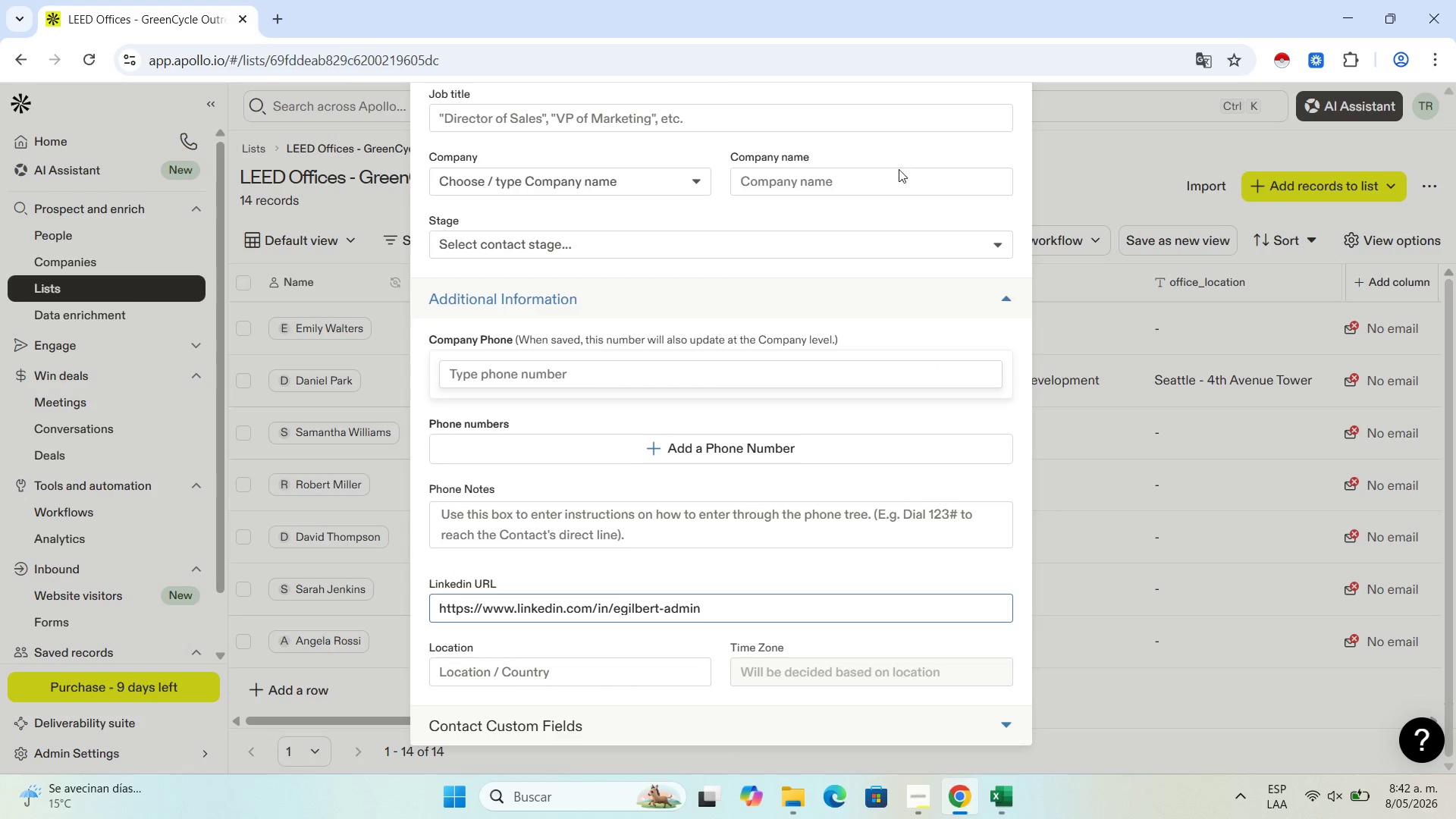 
left_click([899, 169])
 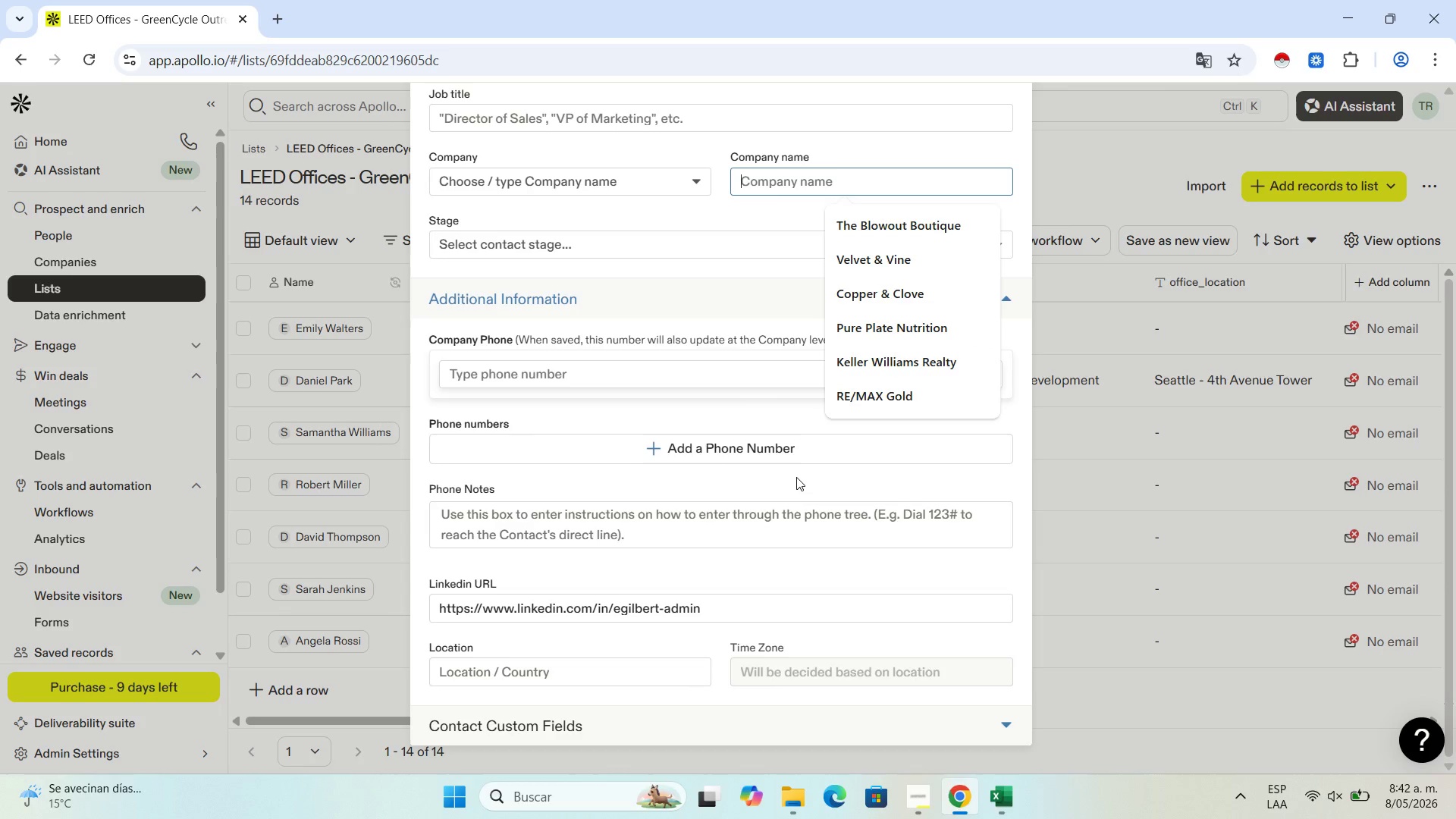 
key(Control+V)
 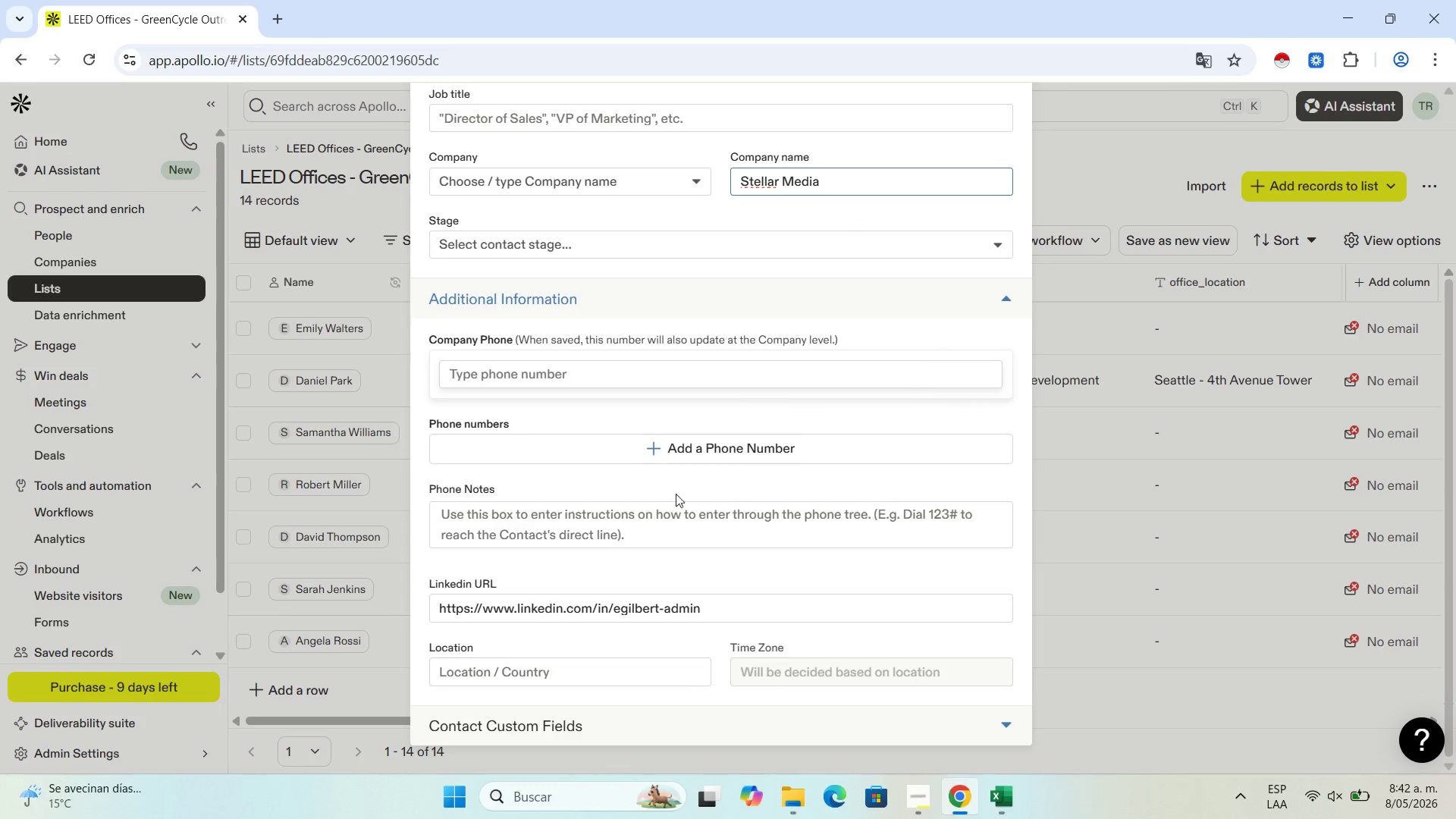 
scroll: coordinate [640, 521], scroll_direction: down, amount: 4.0
 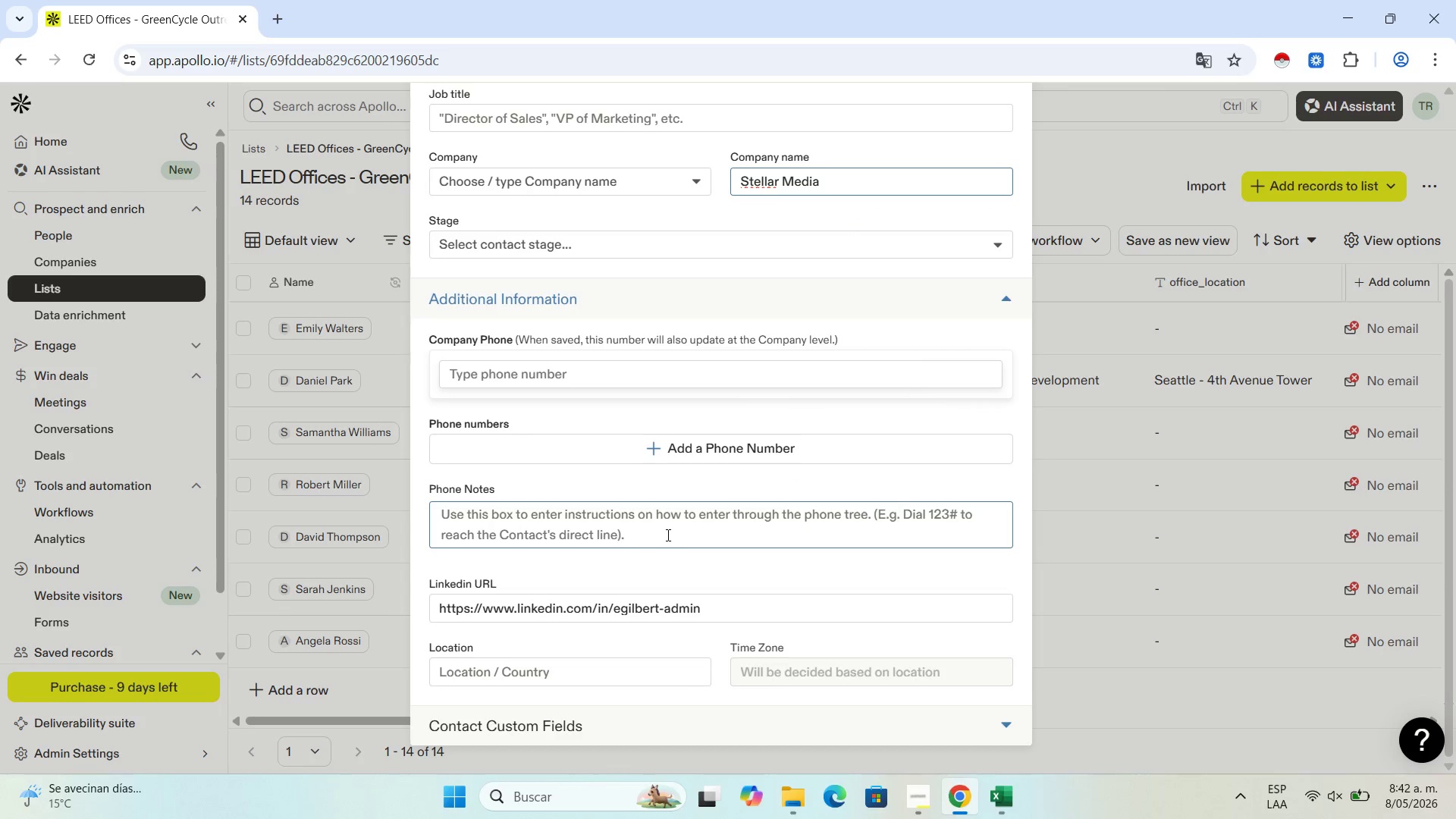 
left_click([667, 535])
 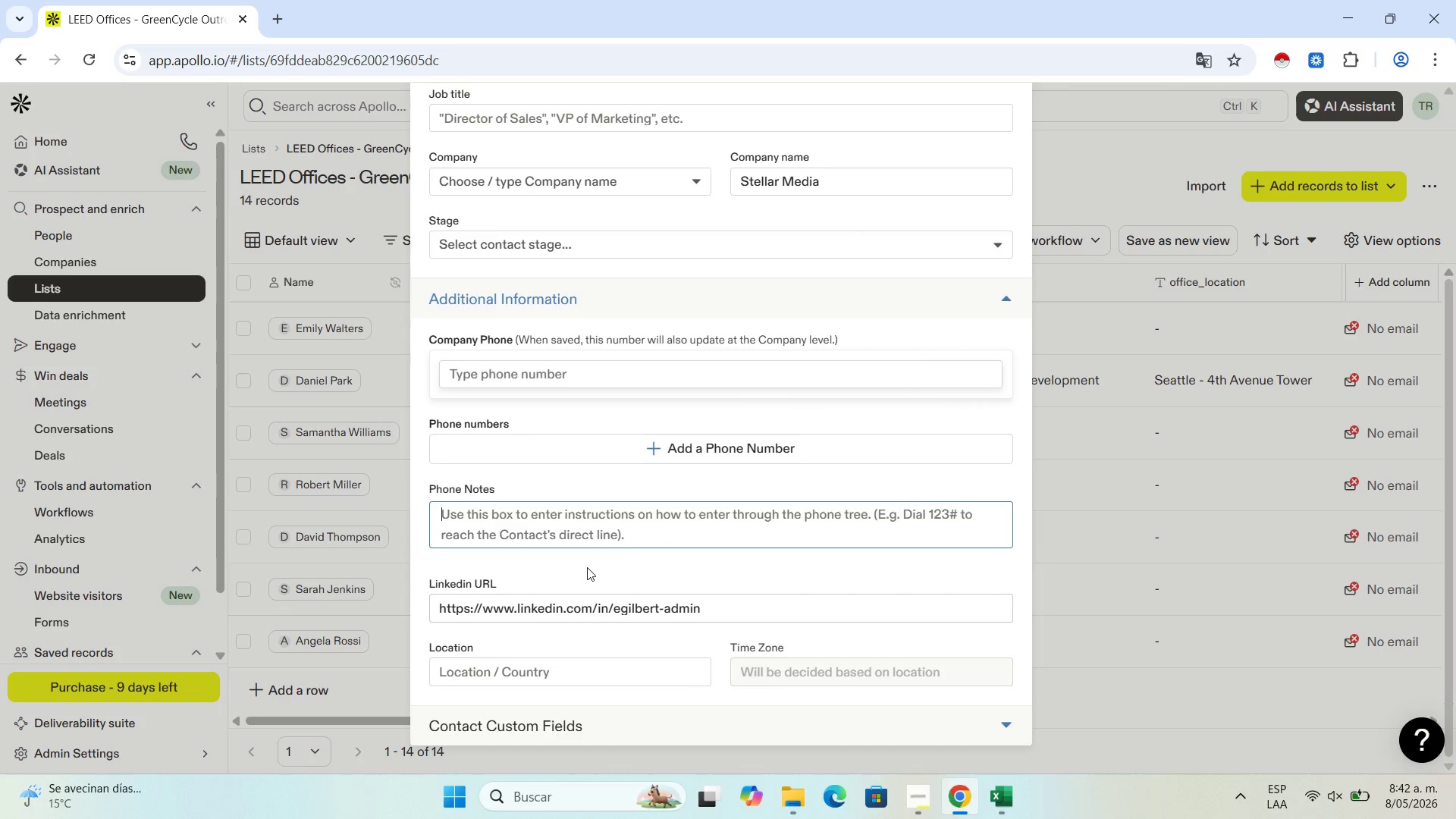 
left_click([1012, 804])
 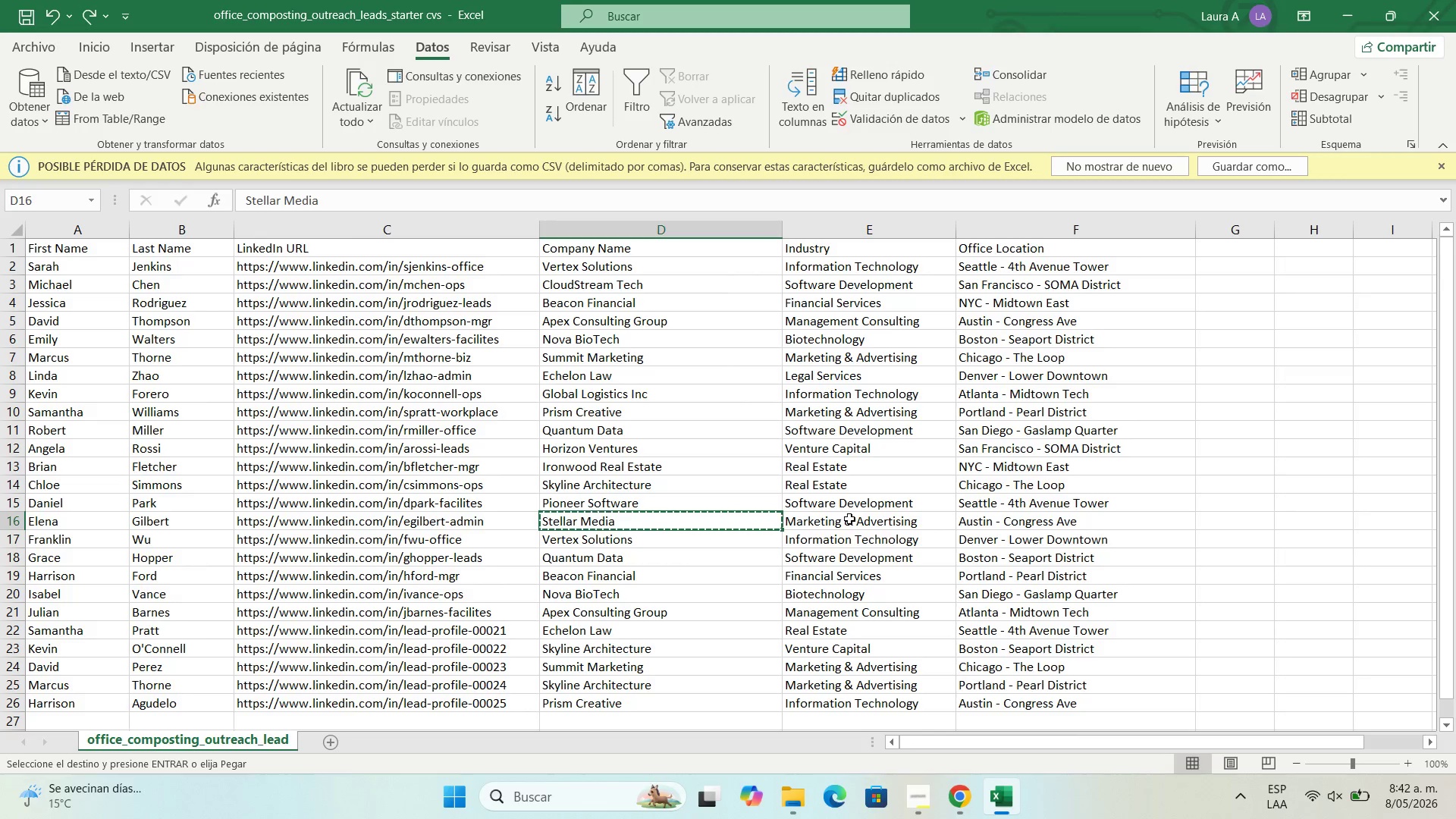 
left_click([849, 521])
 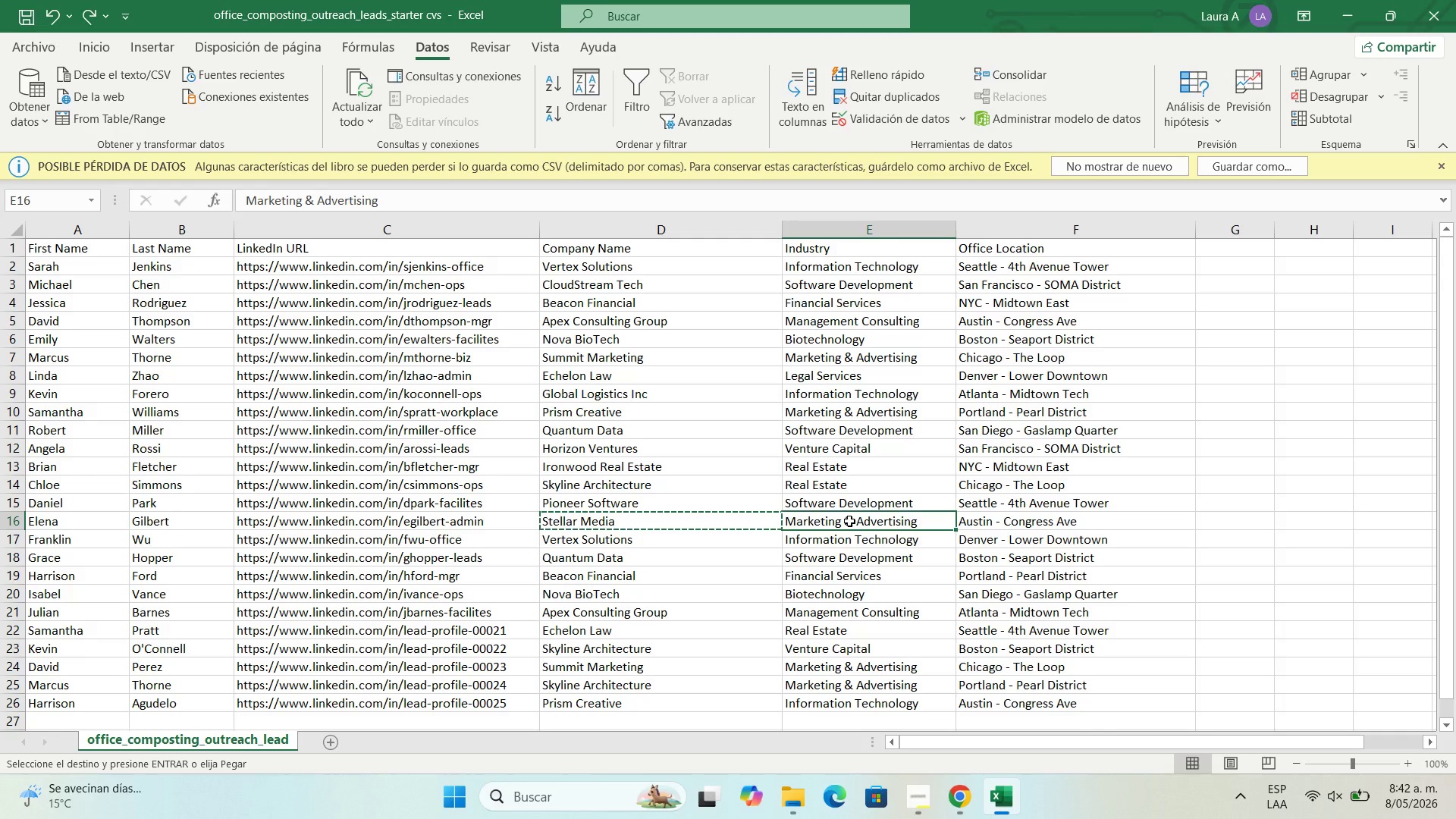 
key(Control+C)
 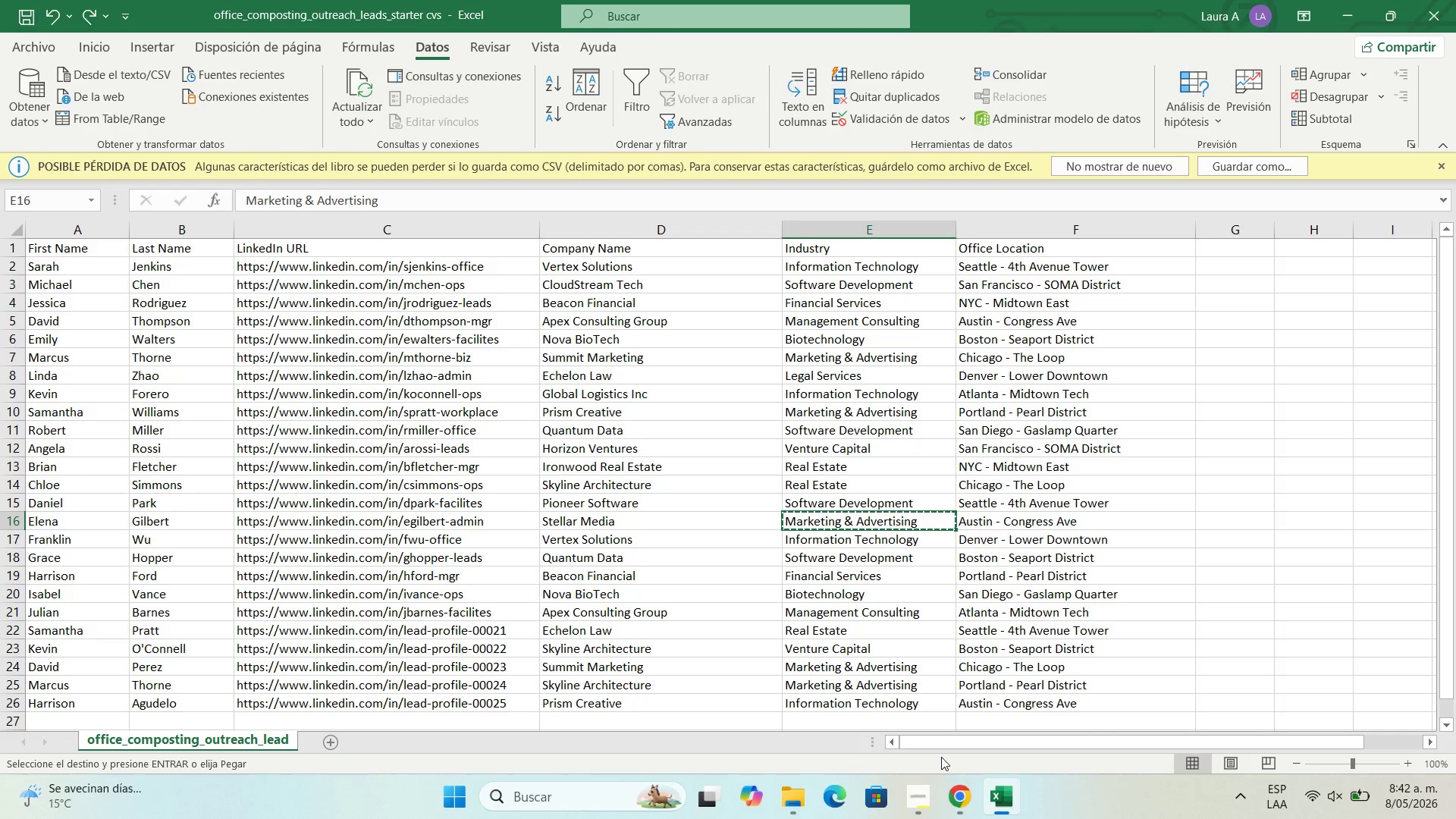 
left_click([950, 795])
 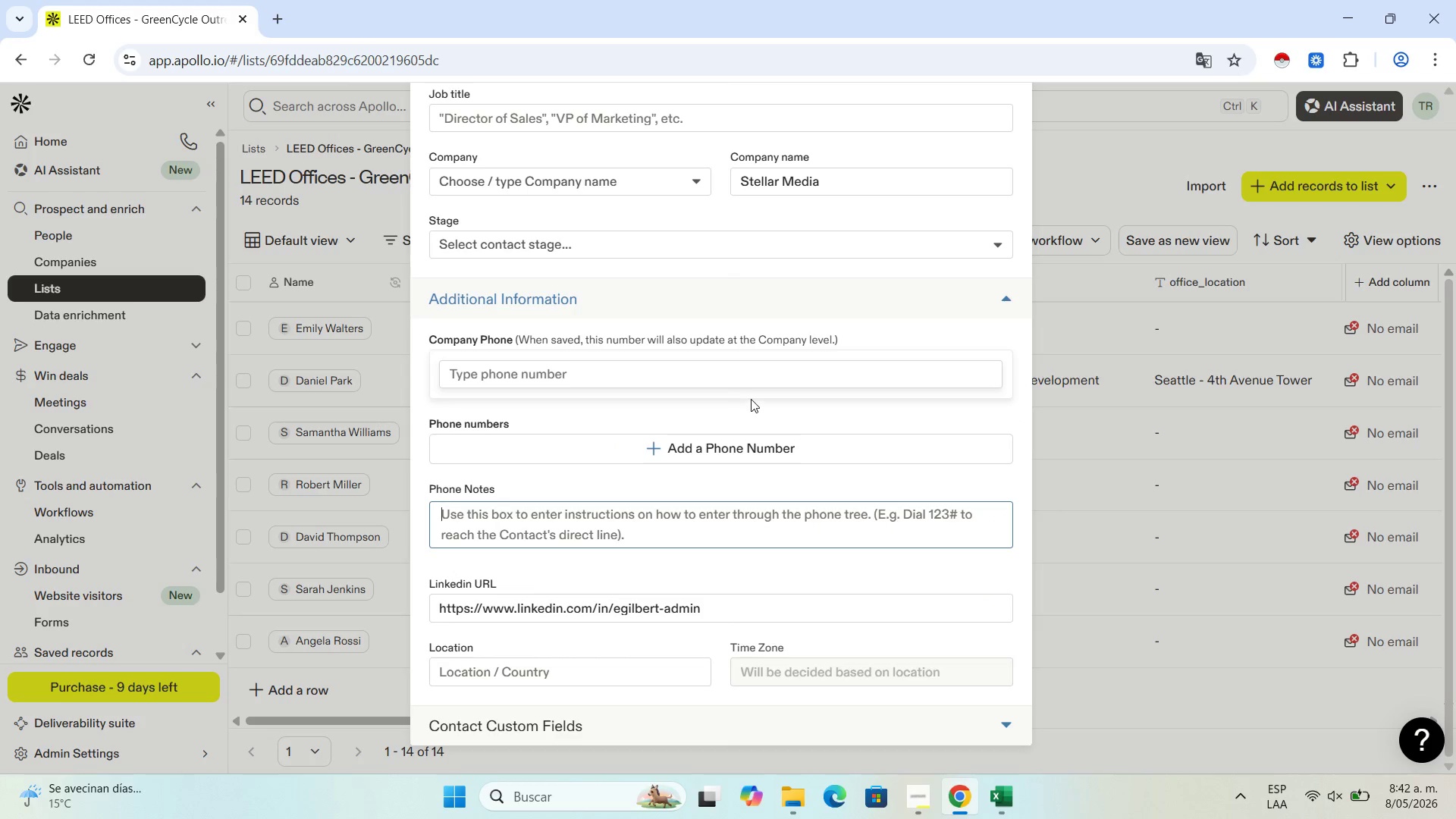 
scroll: coordinate [751, 435], scroll_direction: down, amount: 5.0
 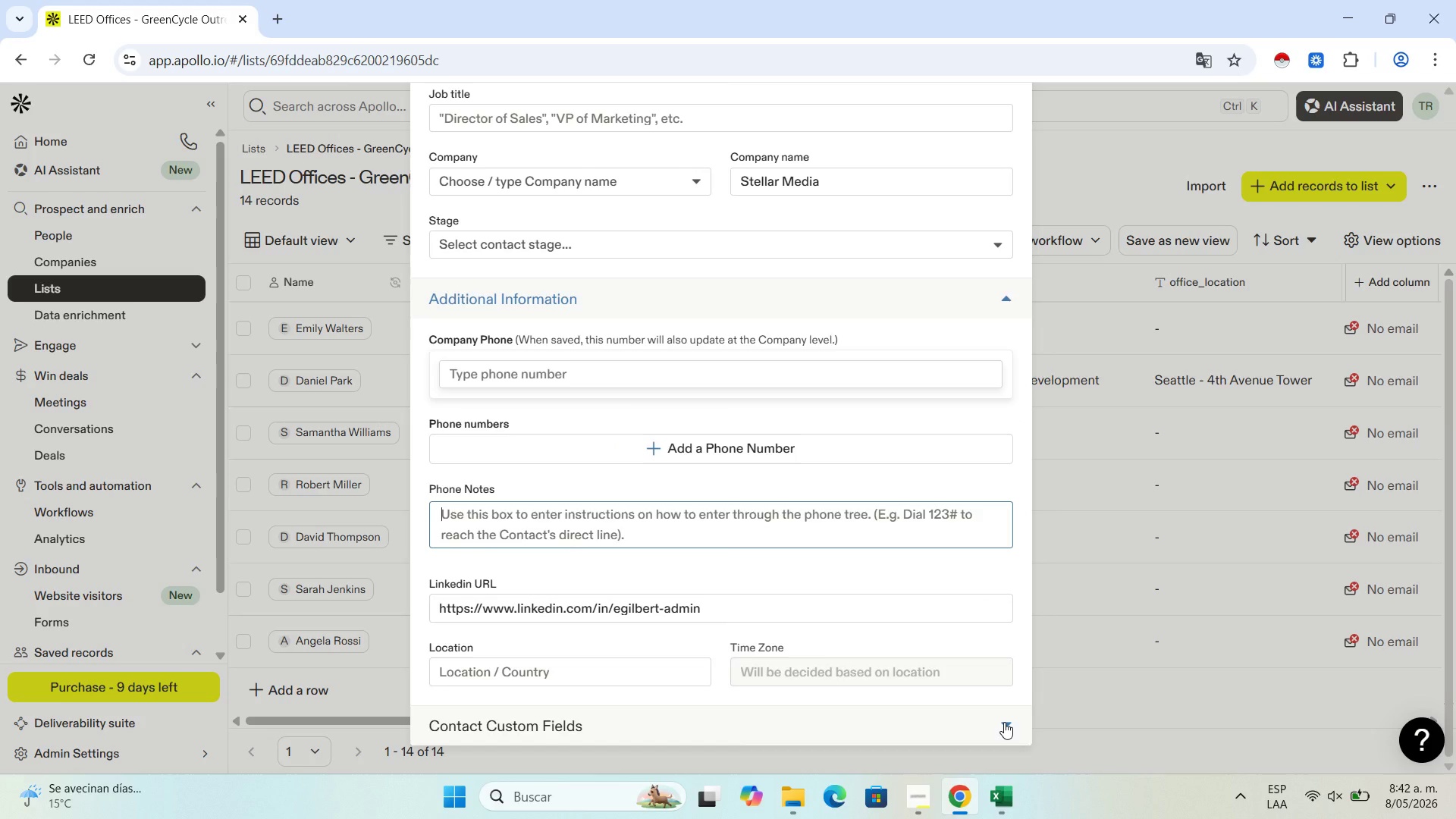 
left_click([1004, 722])
 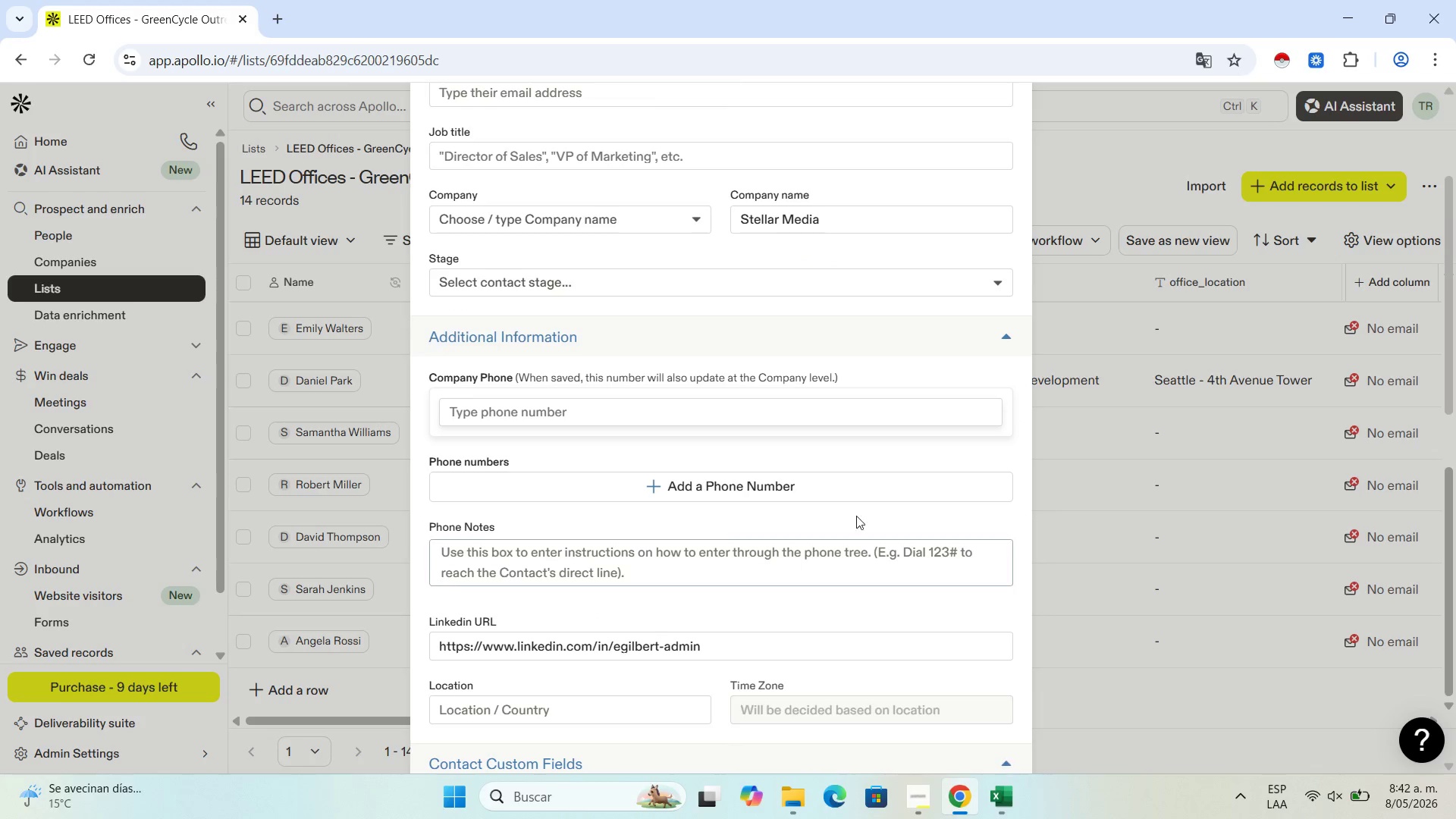 
scroll: coordinate [827, 436], scroll_direction: down, amount: 4.0
 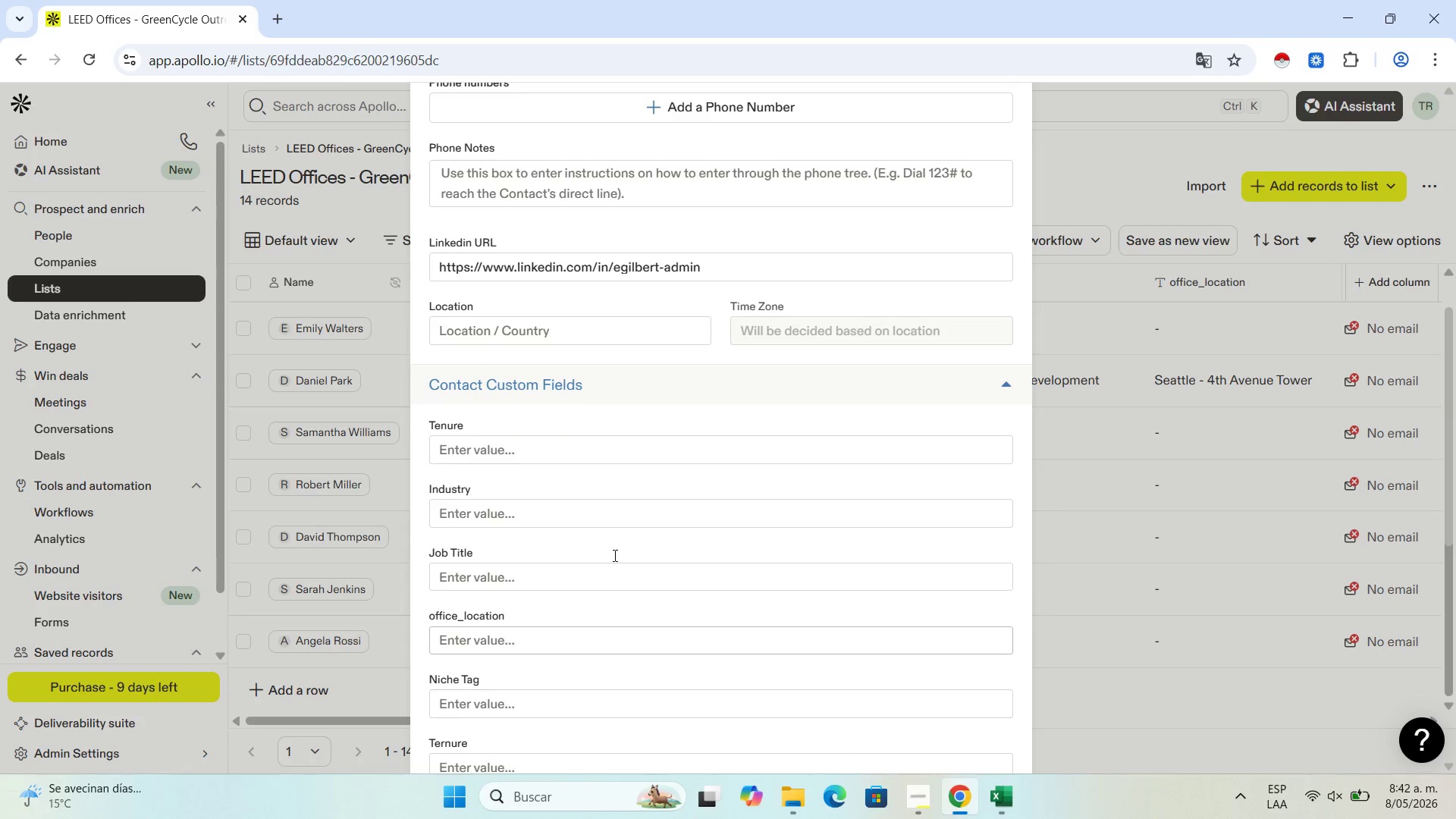 
left_click([600, 510])
 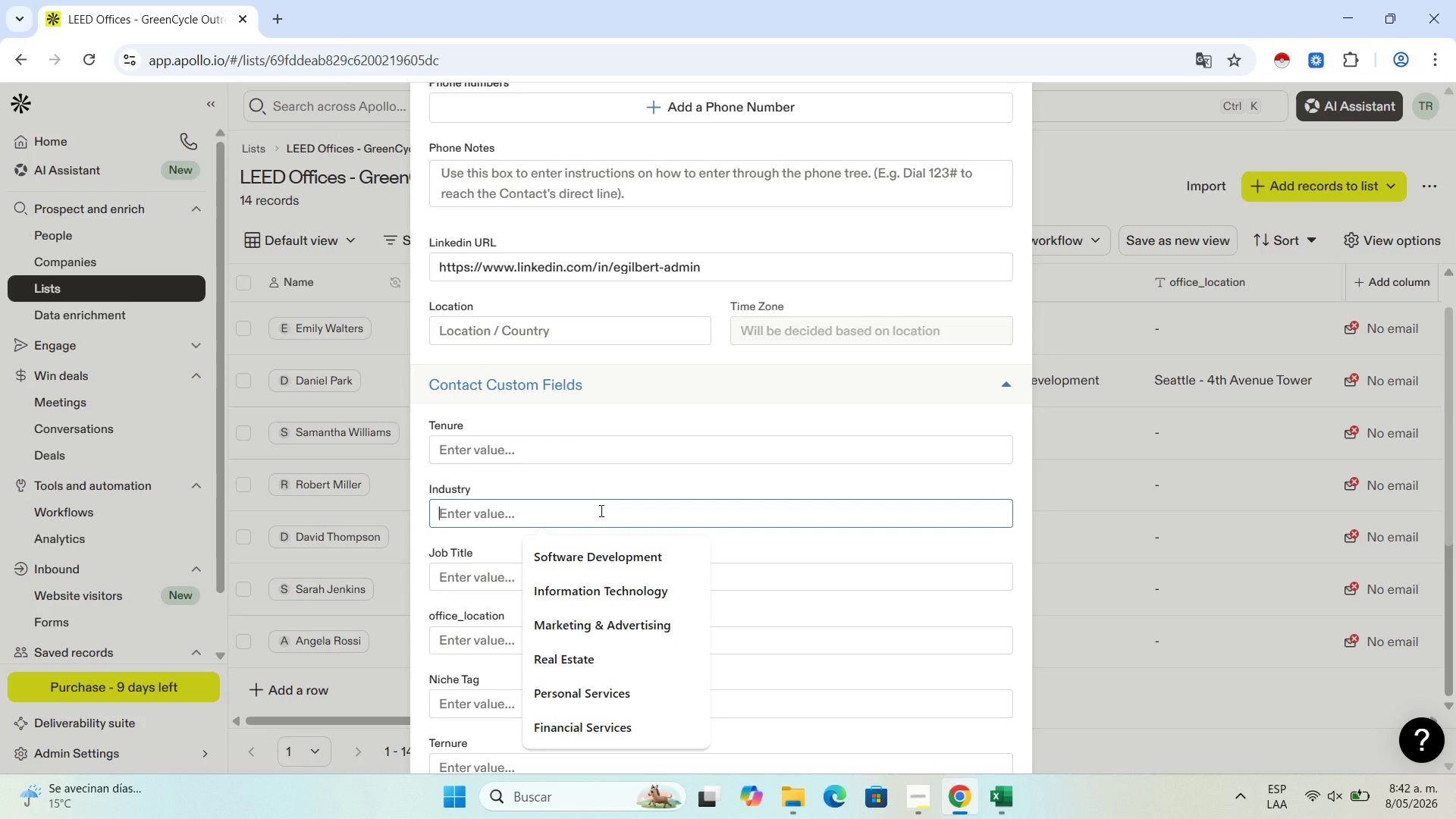 
key(Control+V)
 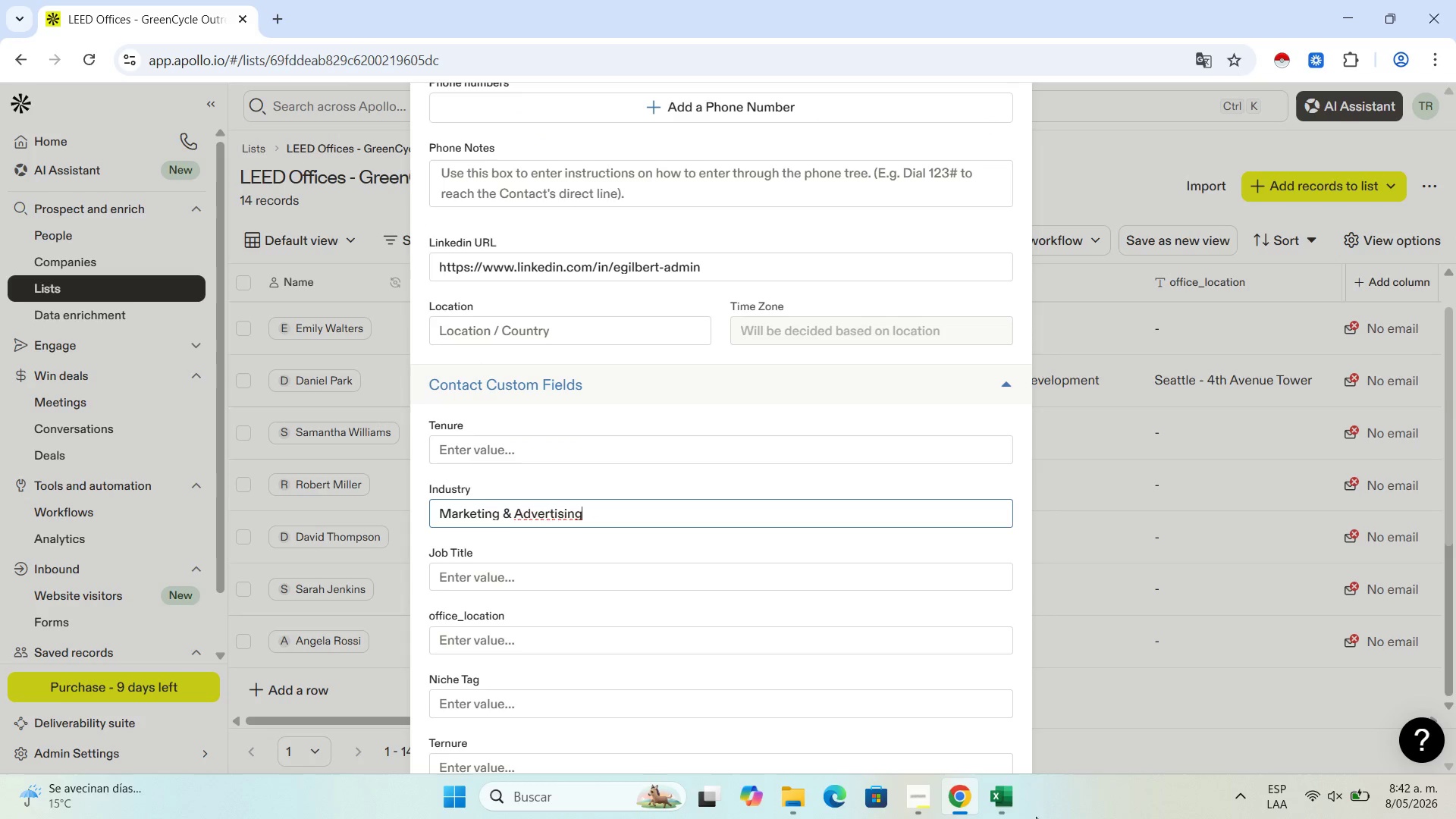 
left_click([984, 803])
 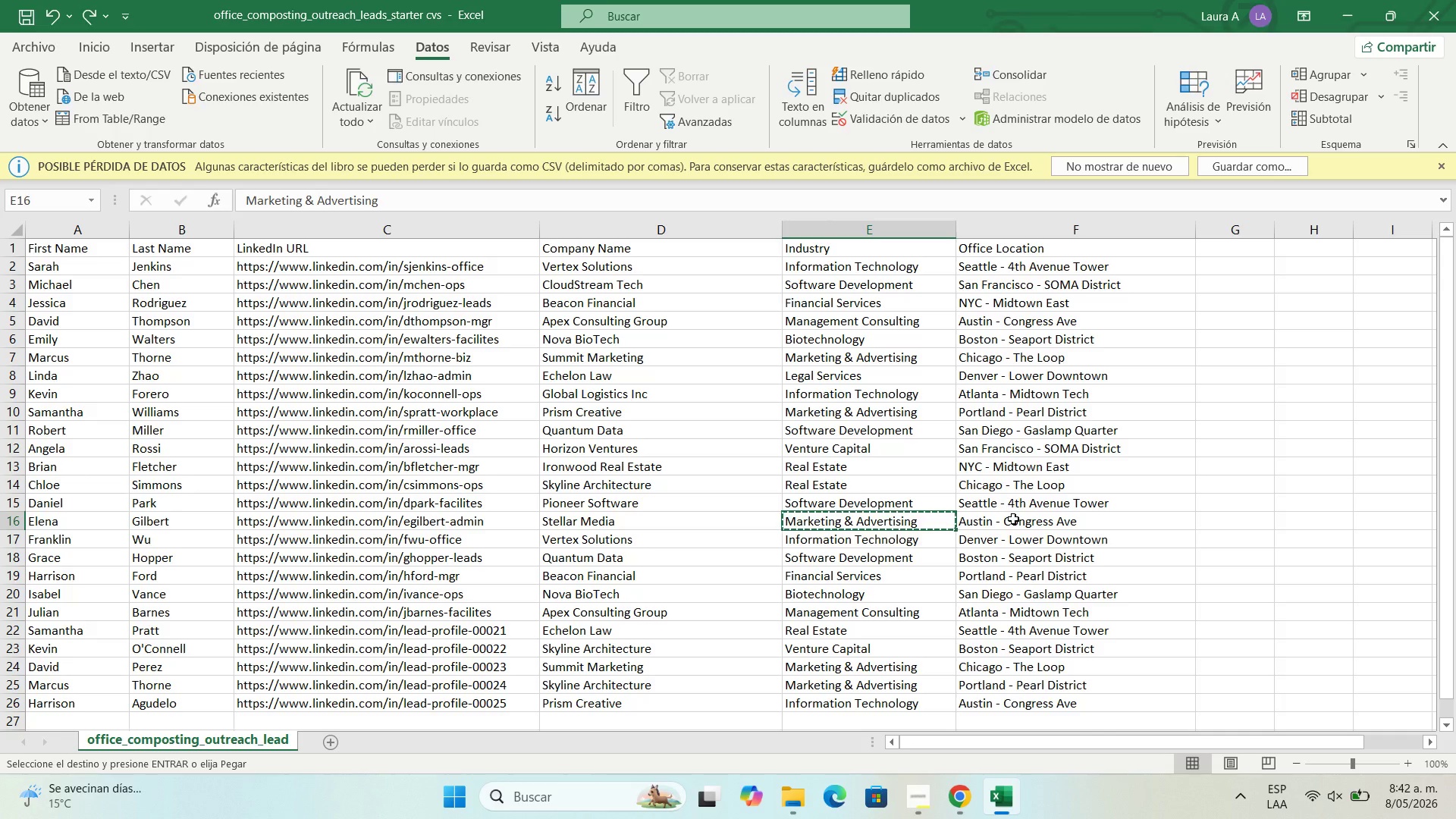 
left_click([1016, 526])
 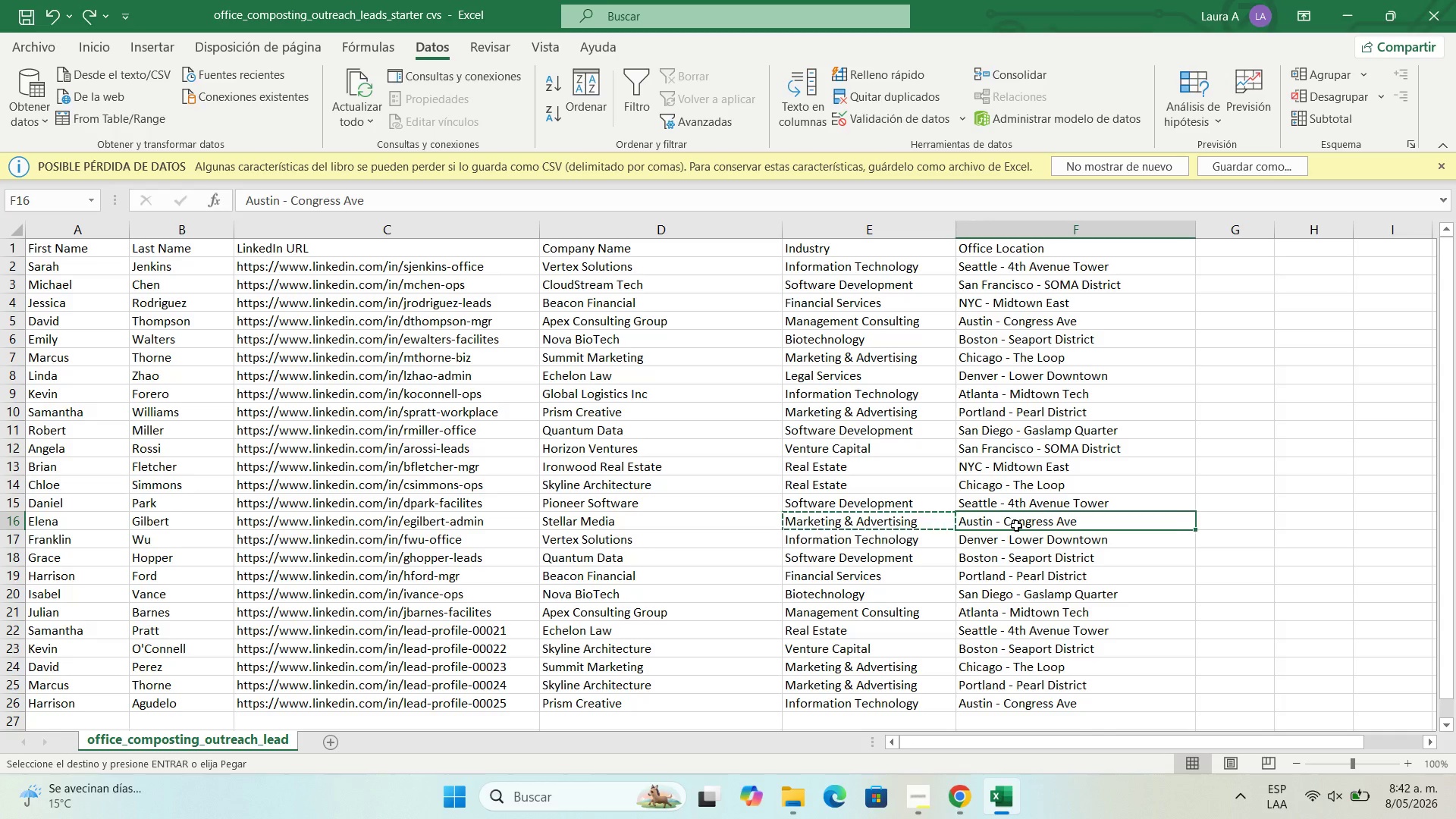 
key(Control+C)
 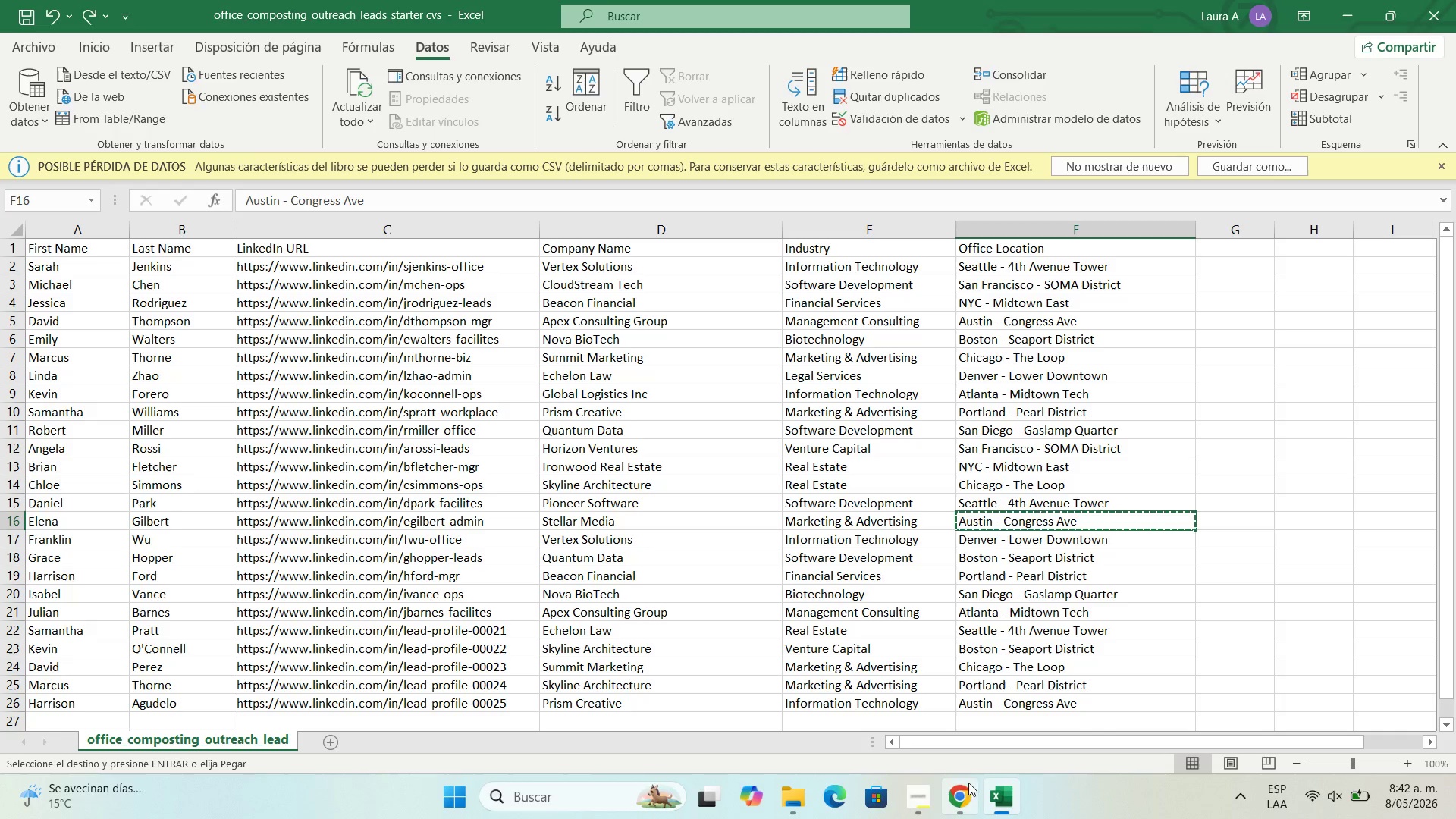 
left_click([959, 789])
 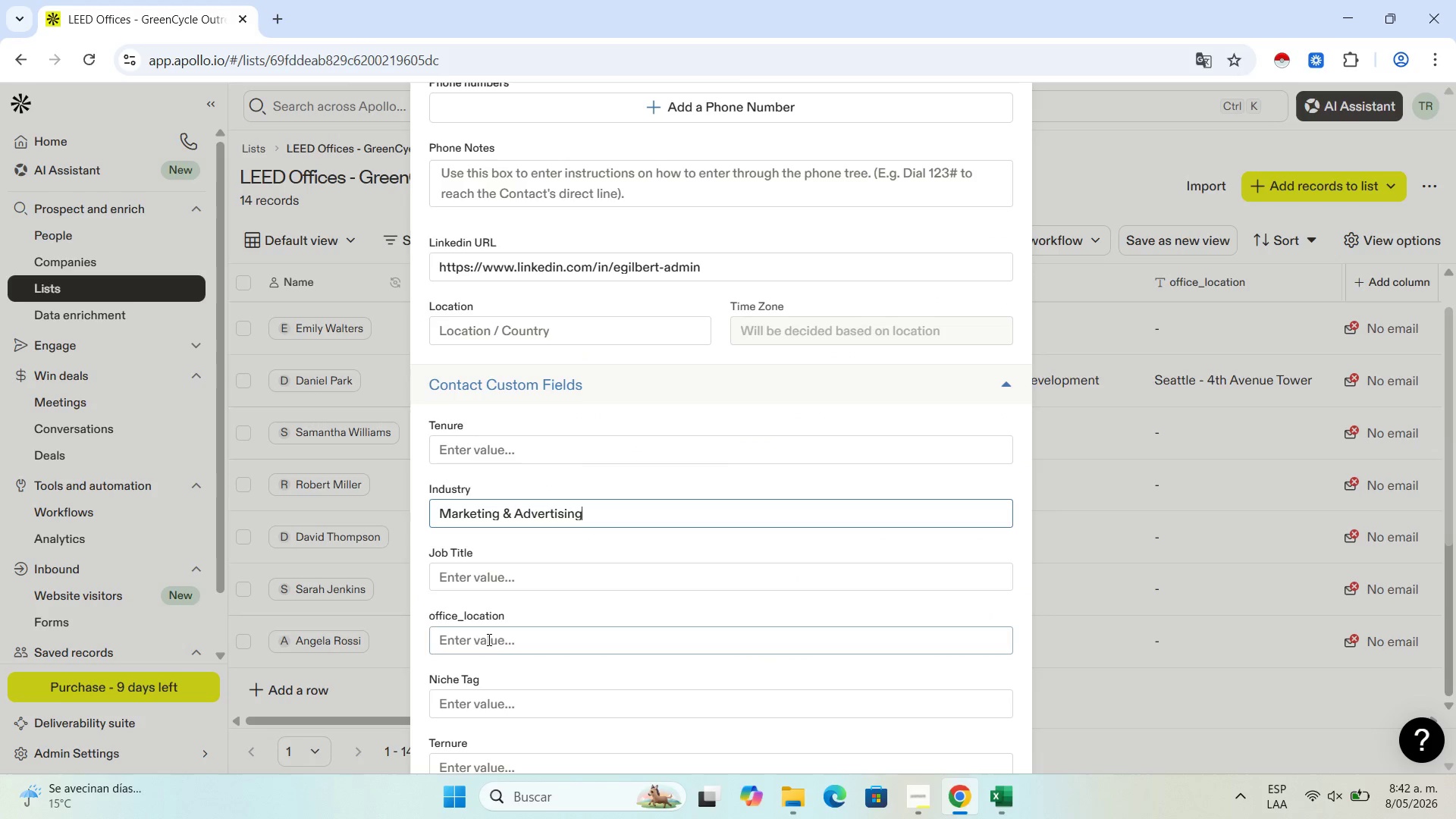 
key(Control+V)
 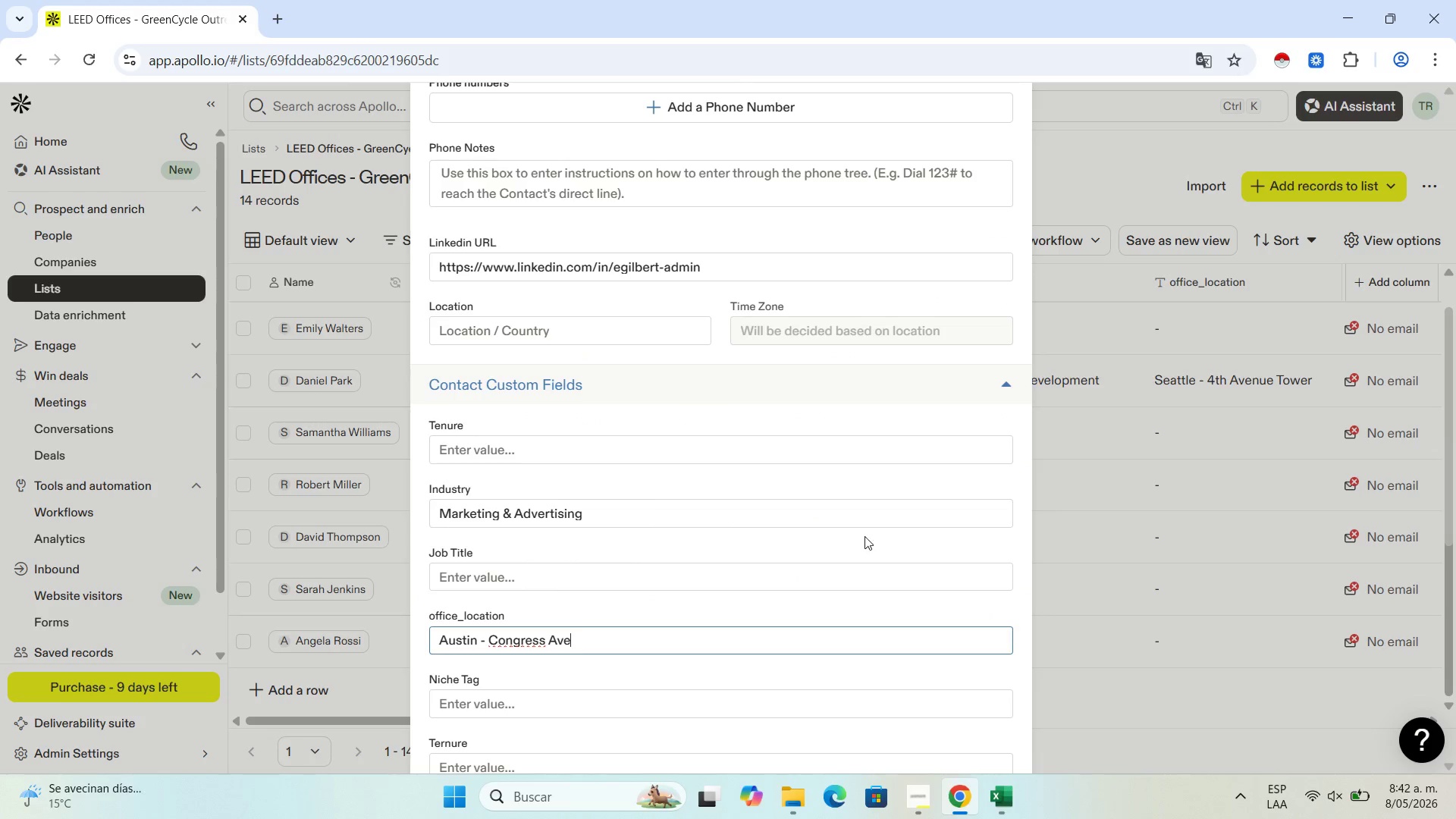 
scroll: coordinate [893, 263], scroll_direction: up, amount: 14.0
 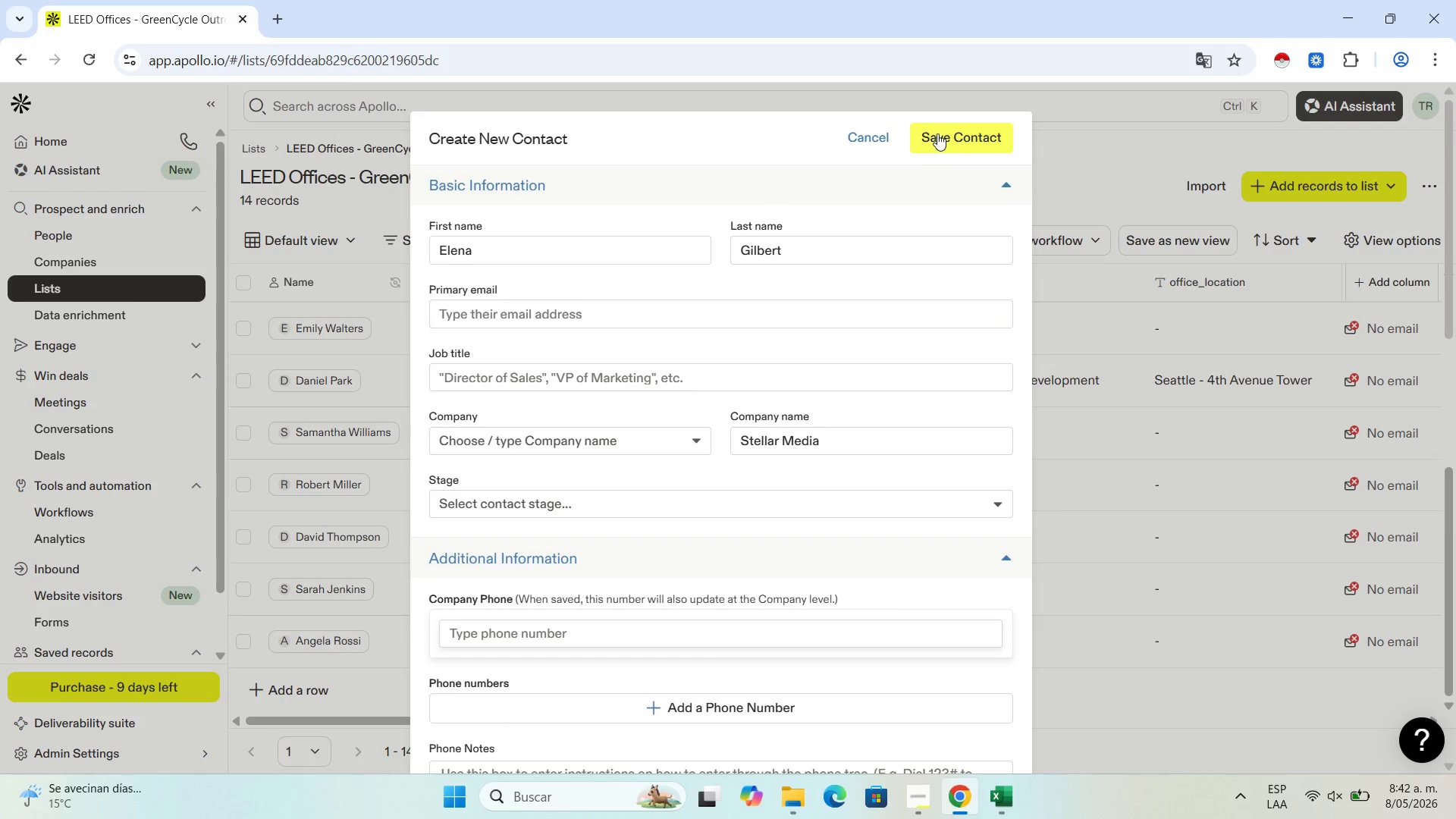 
left_click([937, 133])
 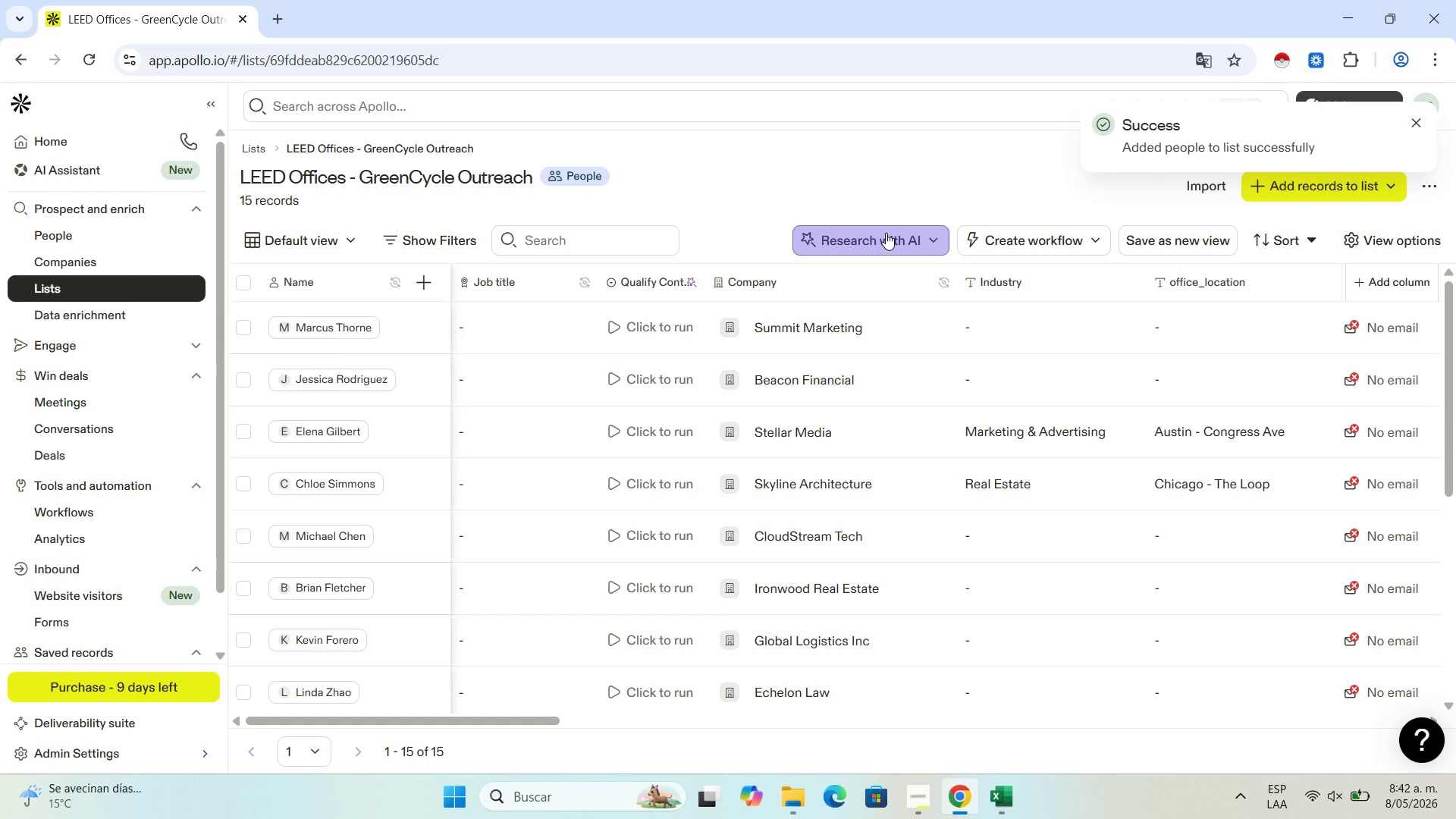 
wait(5.48)
 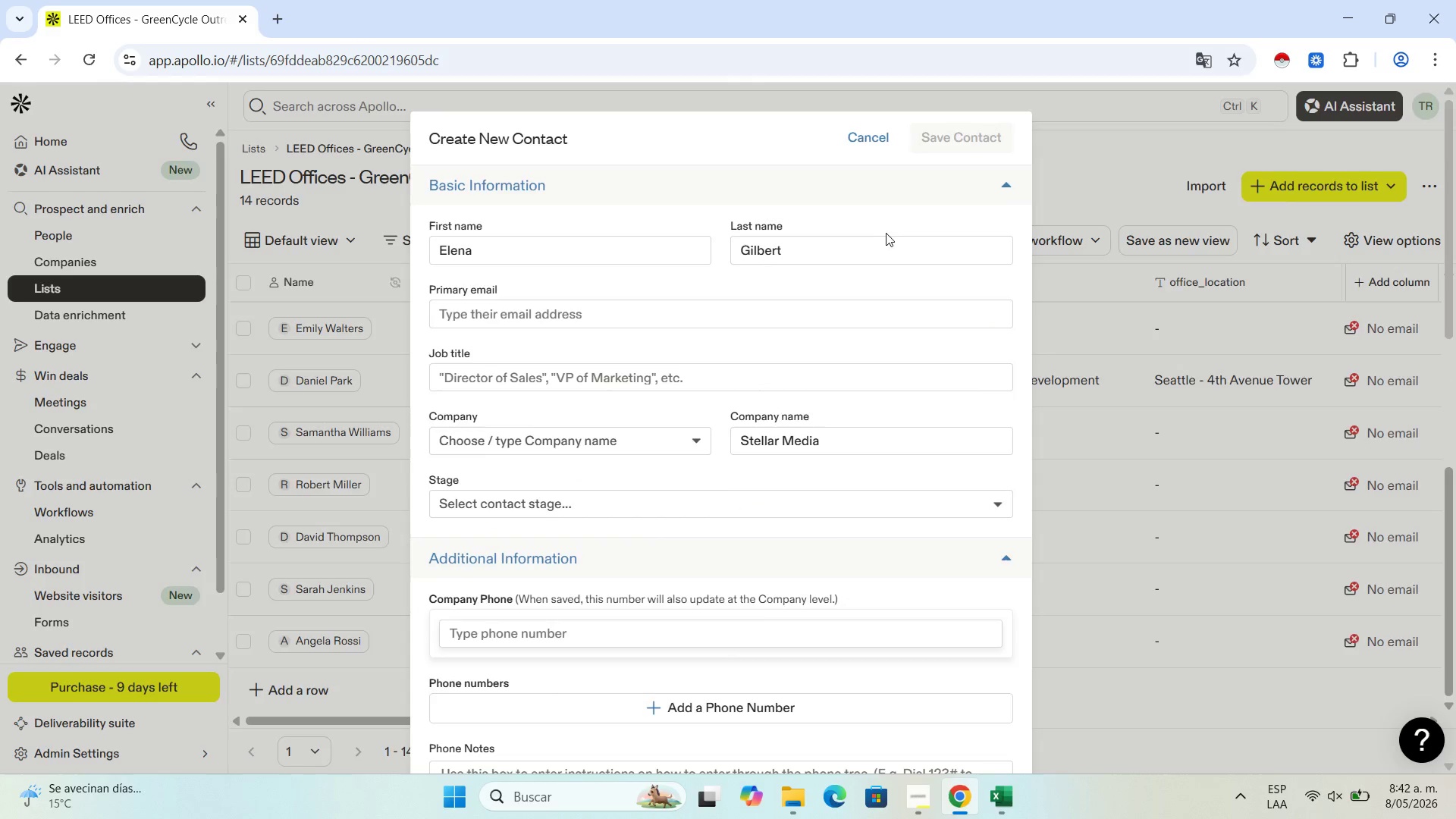 
scroll: coordinate [839, 485], scroll_direction: up, amount: 3.0
 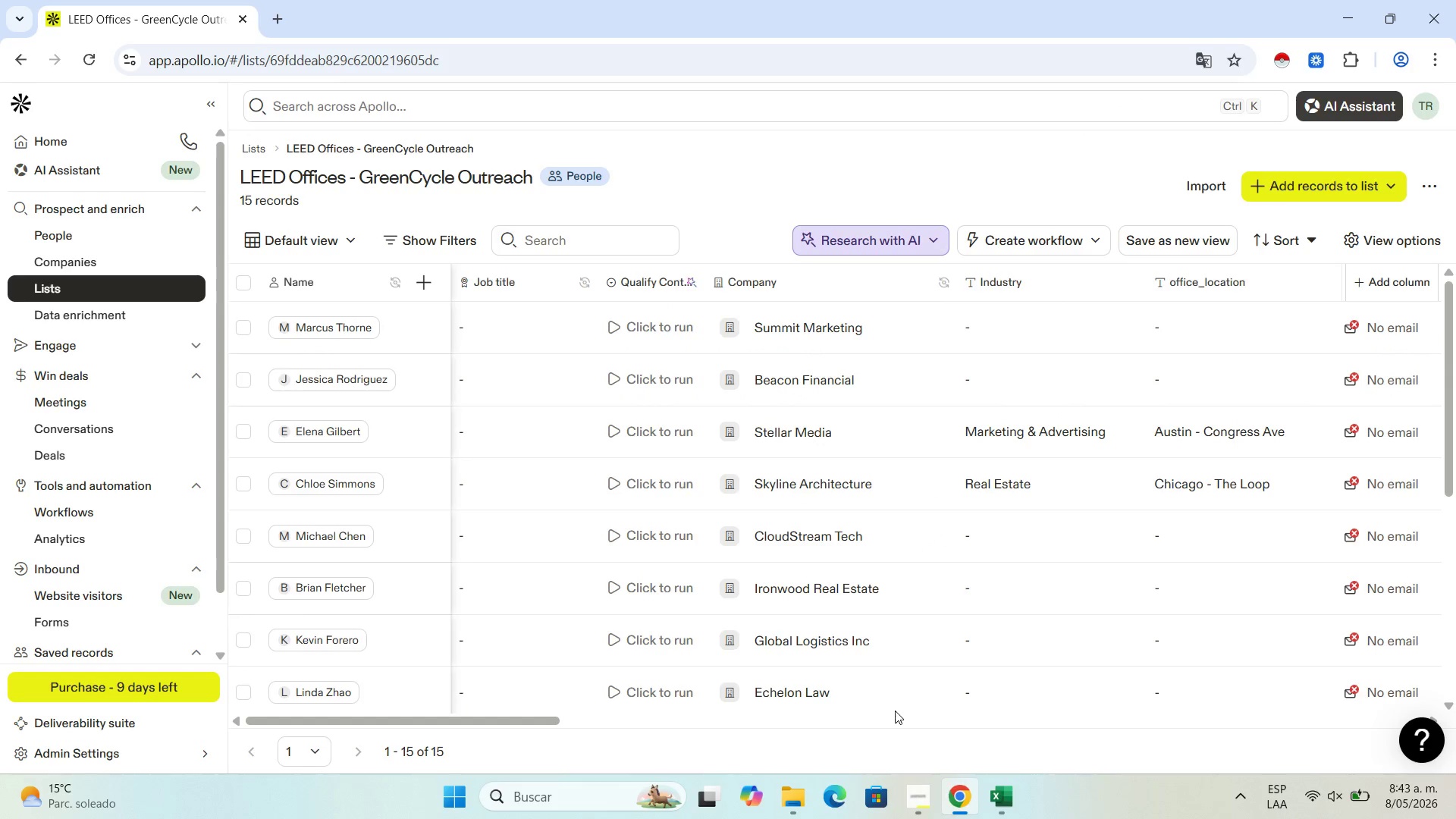 
scroll: coordinate [1047, 604], scroll_direction: down, amount: 6.0
 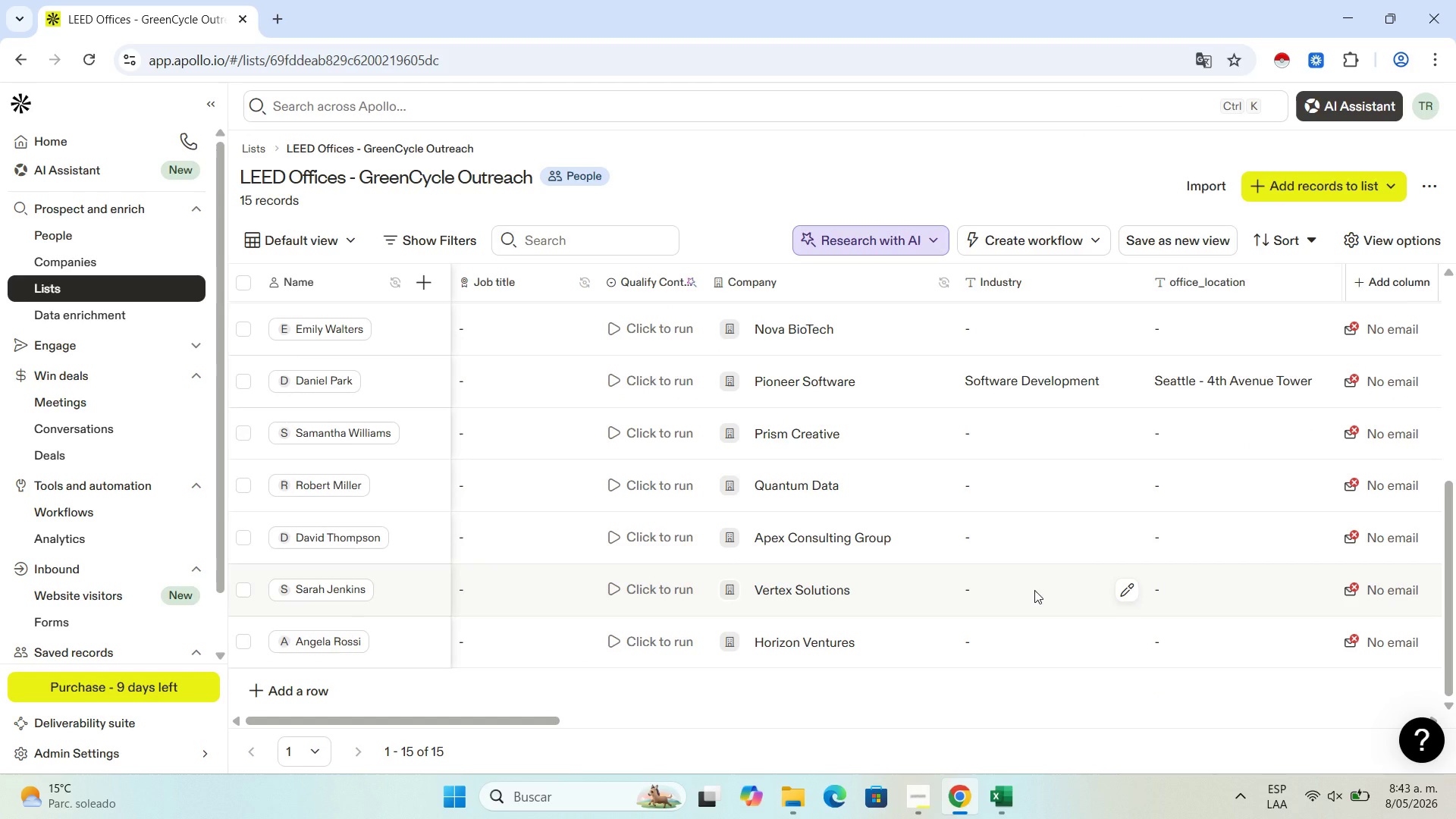 
scroll: coordinate [1034, 590], scroll_direction: up, amount: 4.0
 